 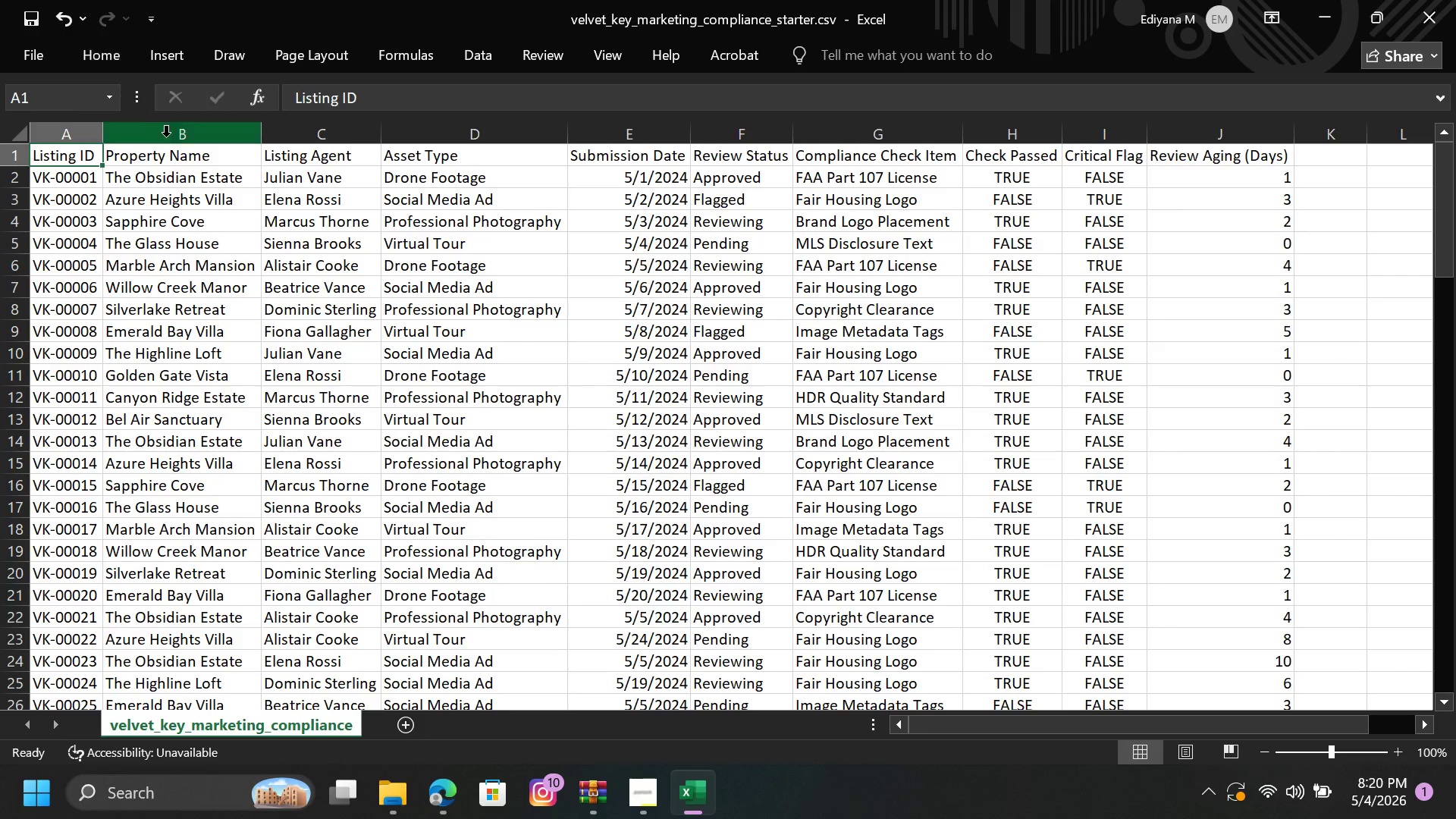 
left_click_drag(start_coordinate=[68, 157], to_coordinate=[1215, 648])
 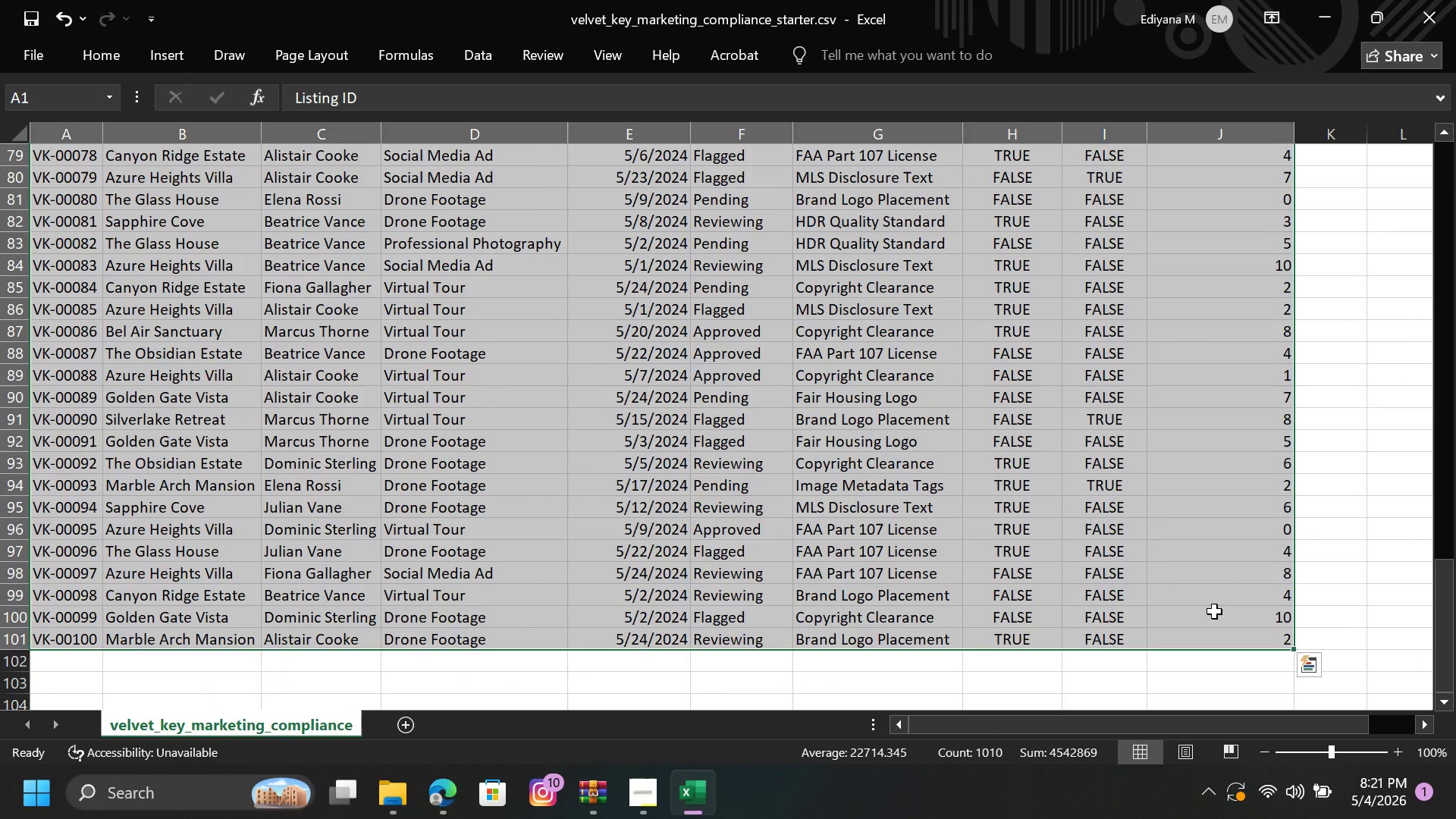 
key(Control+C)
 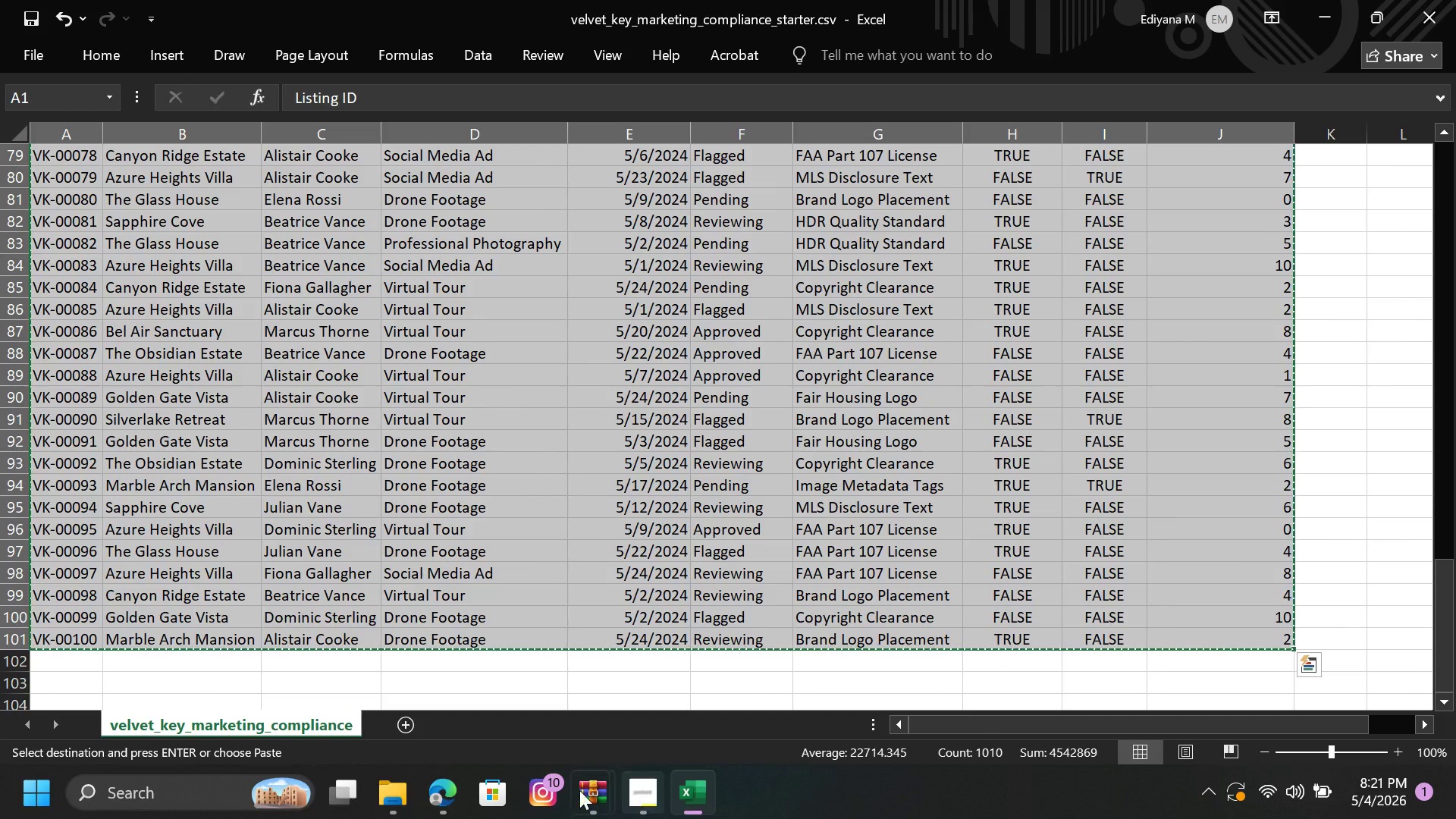 
left_click([456, 790])
 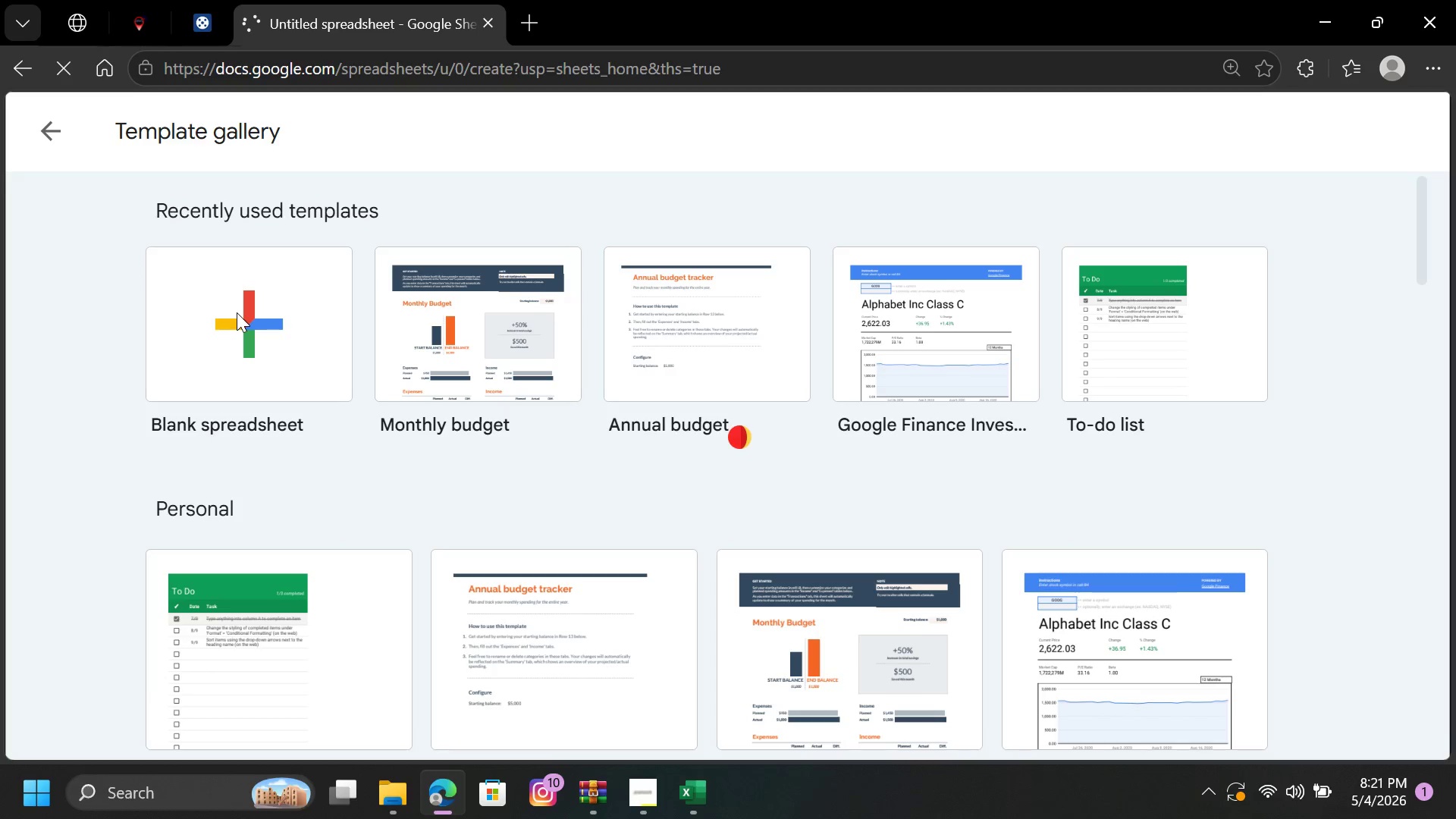 
wait(8.66)
 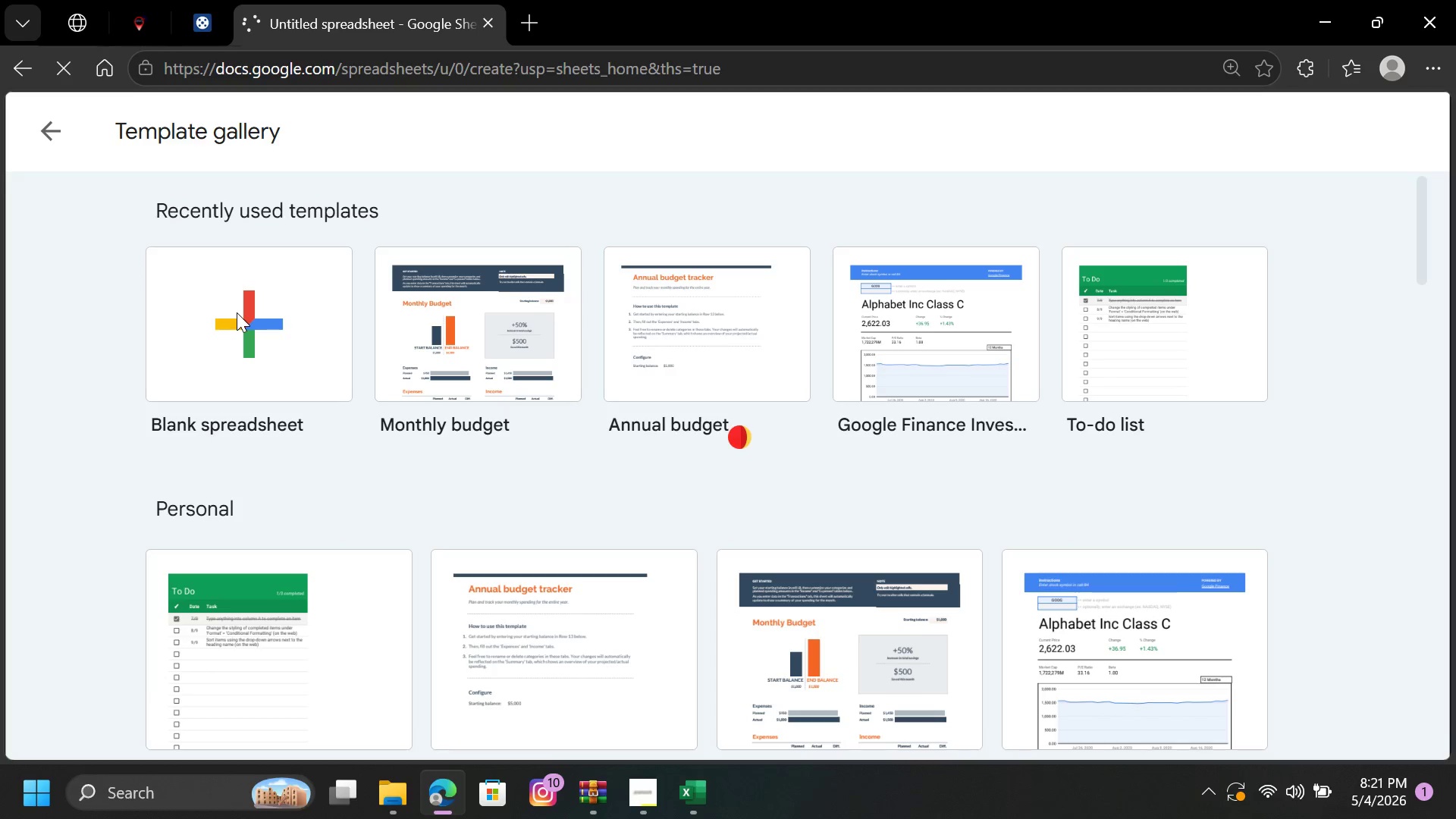 
left_click([143, 311])
 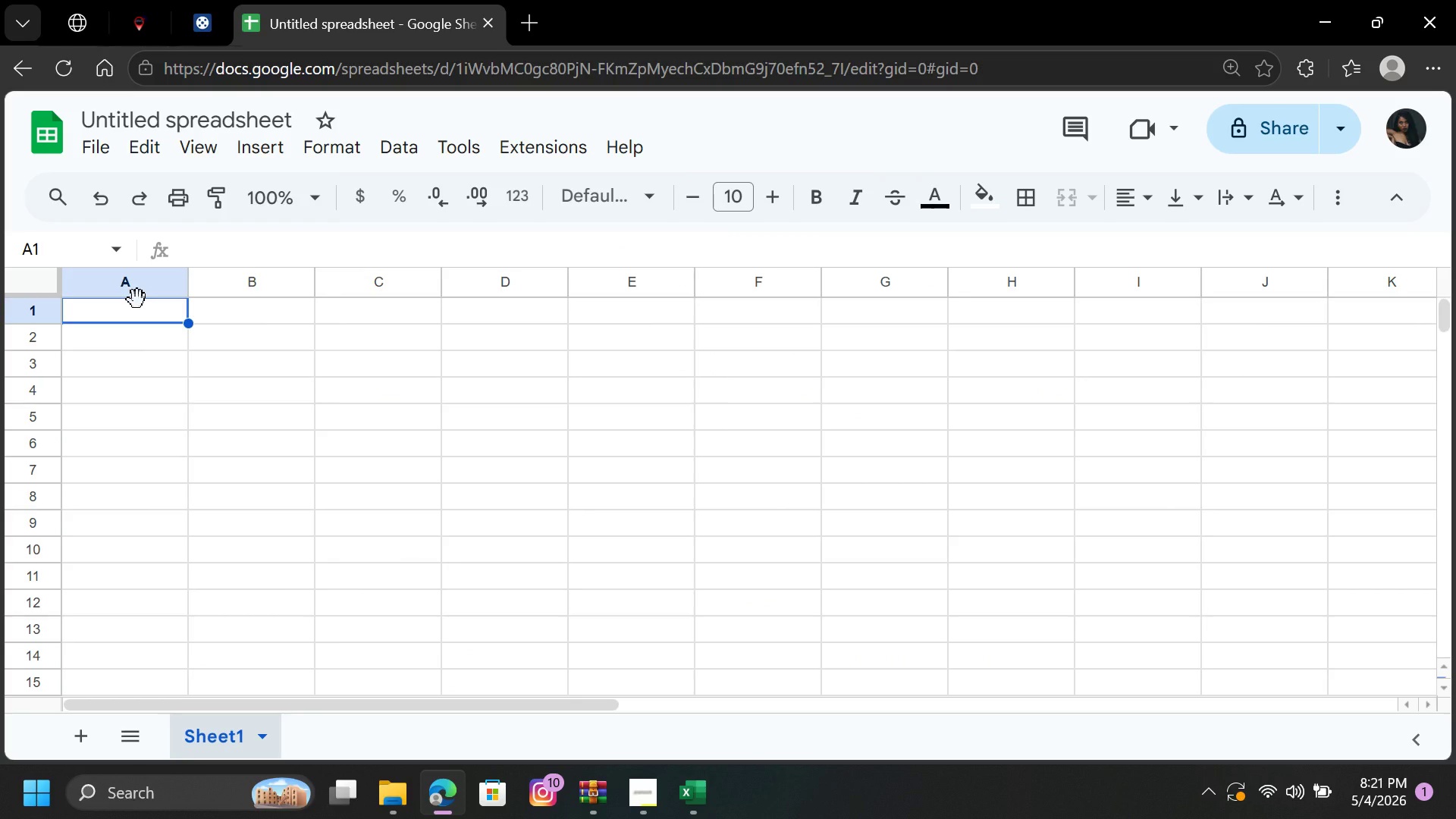 
key(Control+V)
 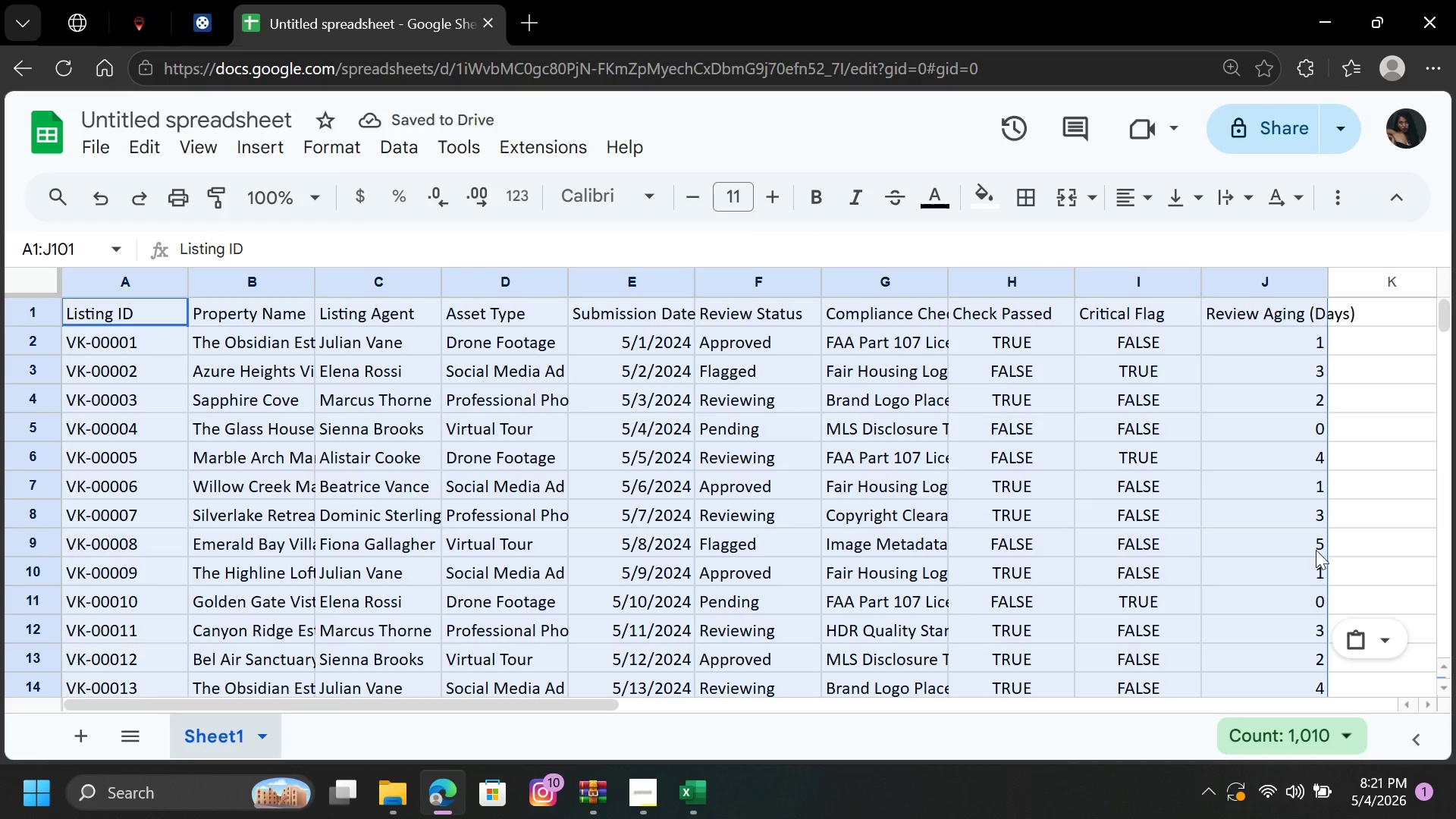 
mouse_move([1387, 613])
 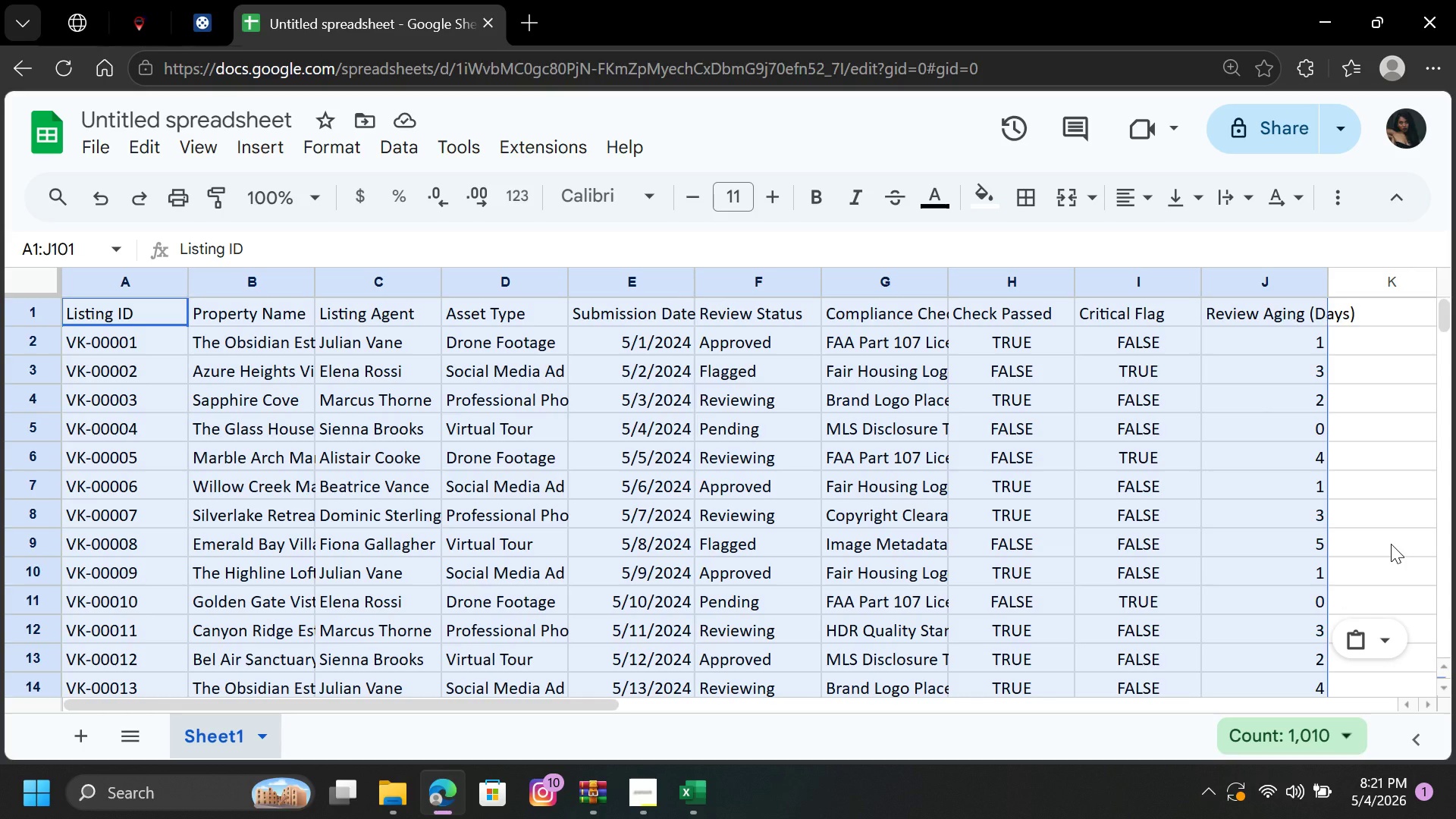 
left_click([1391, 544])
 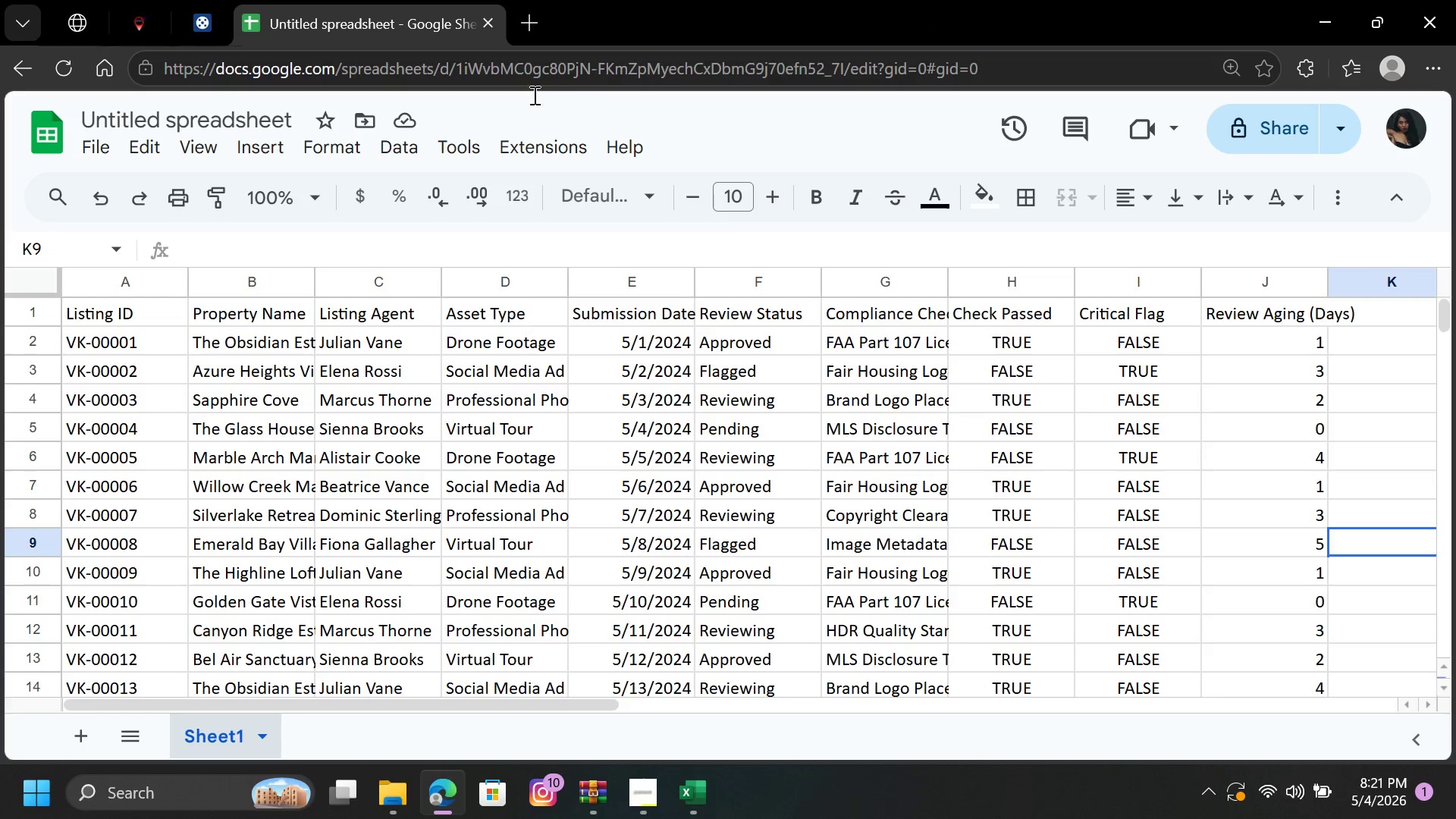 
wait(6.61)
 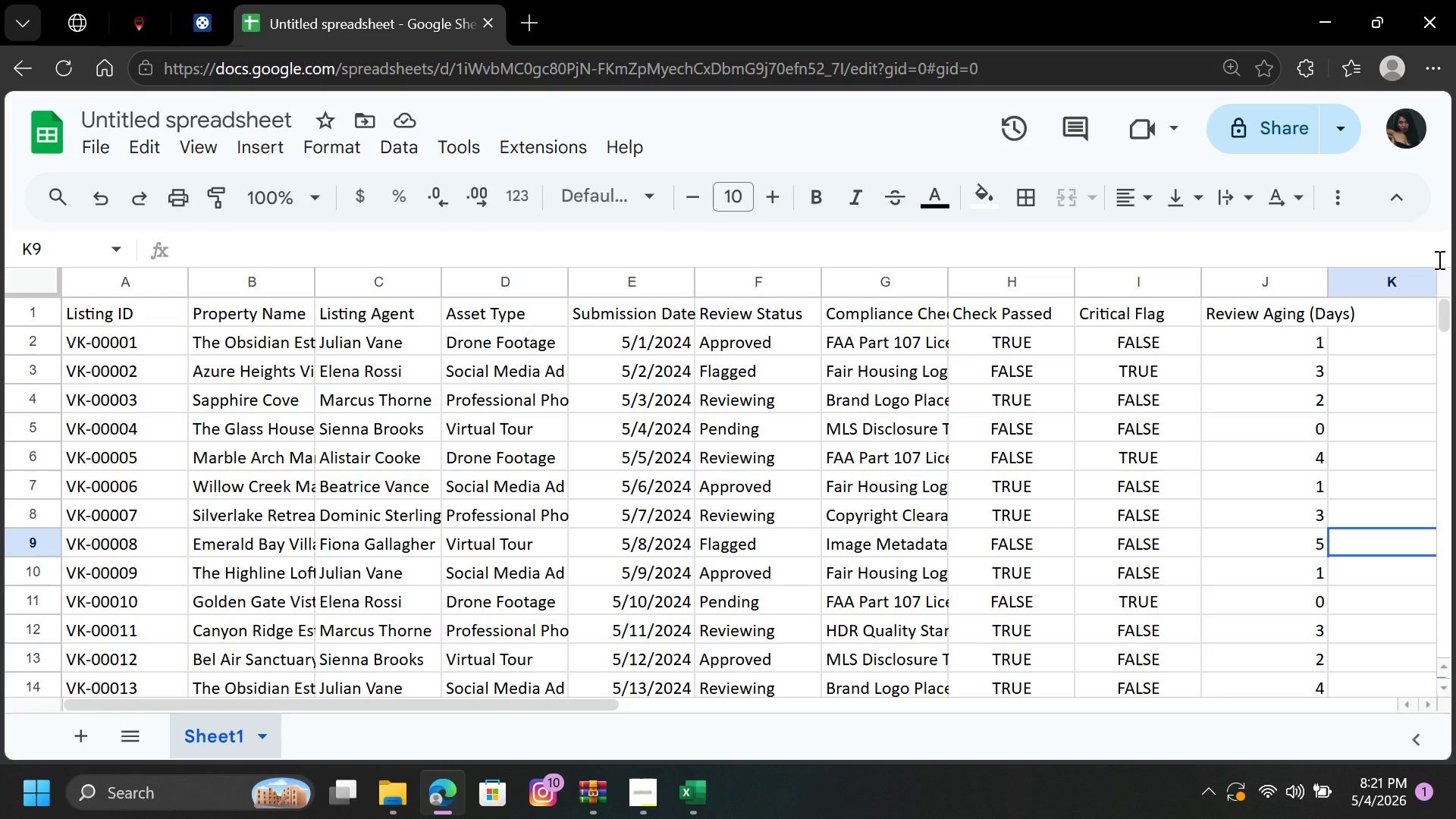 
scroll: coordinate [224, 448], scroll_direction: up, amount: 4.0
 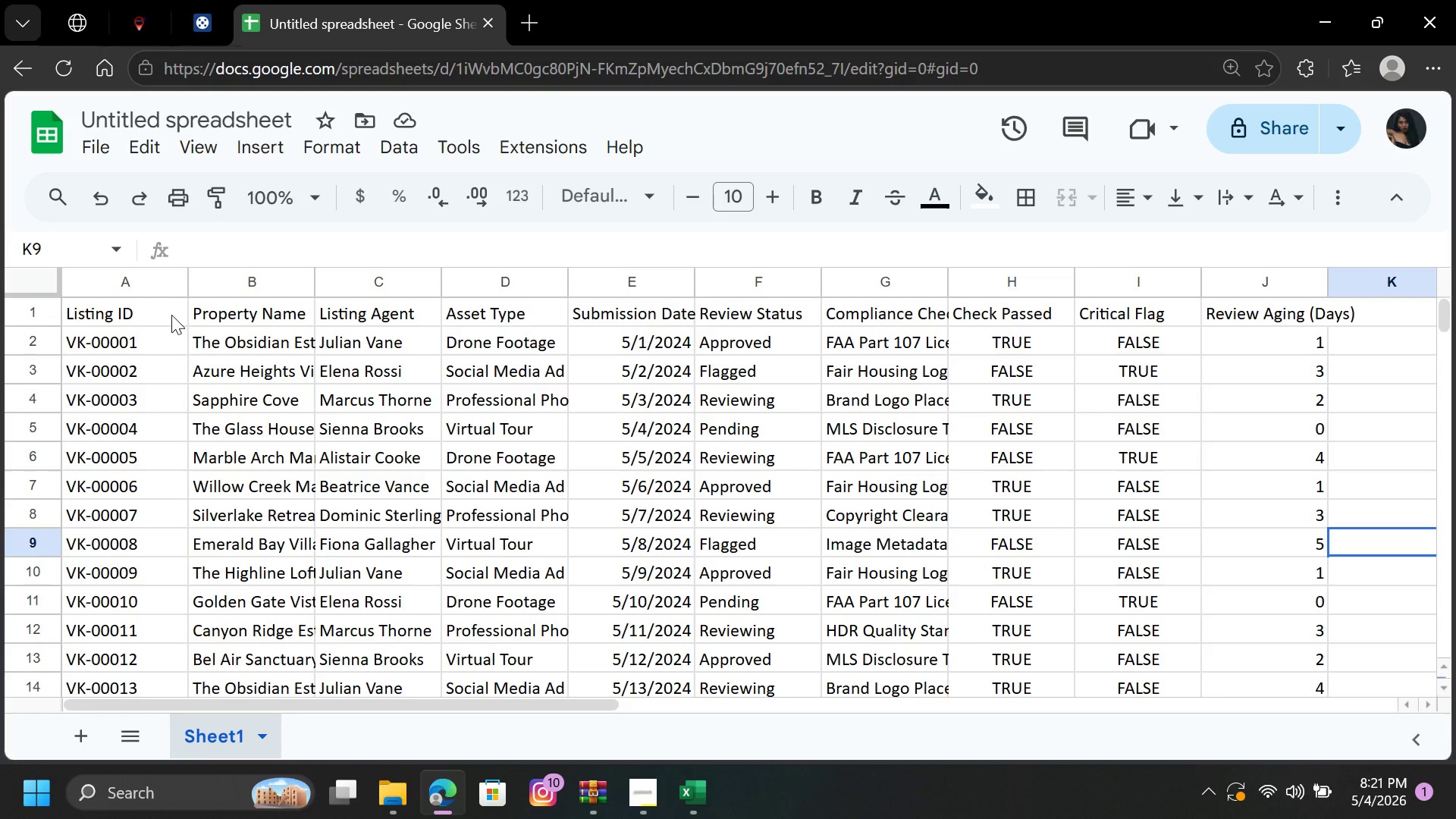 
left_click_drag(start_coordinate=[171, 313], to_coordinate=[1274, 604])
 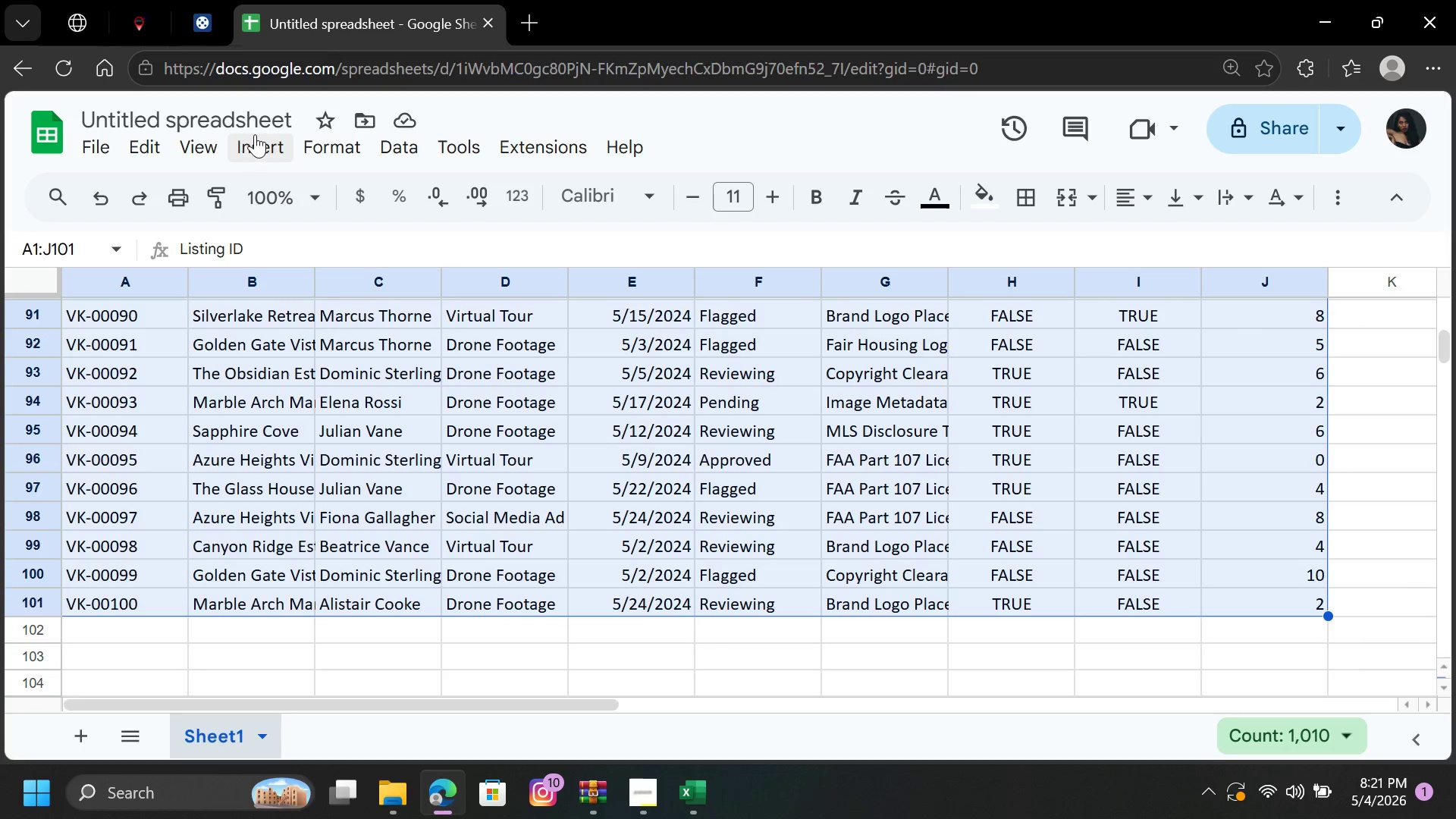 
left_click_drag(start_coordinate=[254, 141], to_coordinate=[250, 147])
 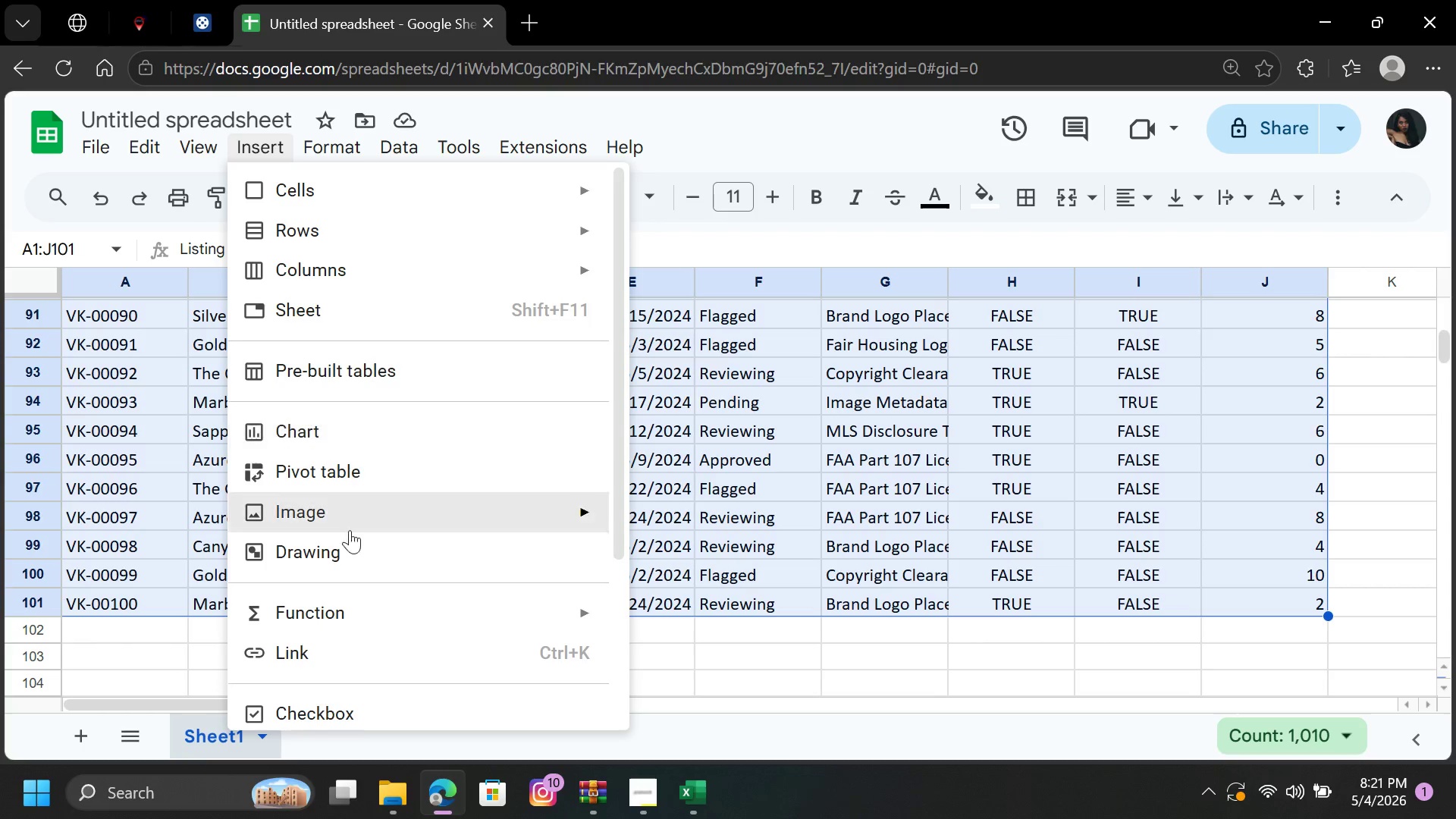 
scroll: coordinate [457, 576], scroll_direction: down, amount: 3.0
 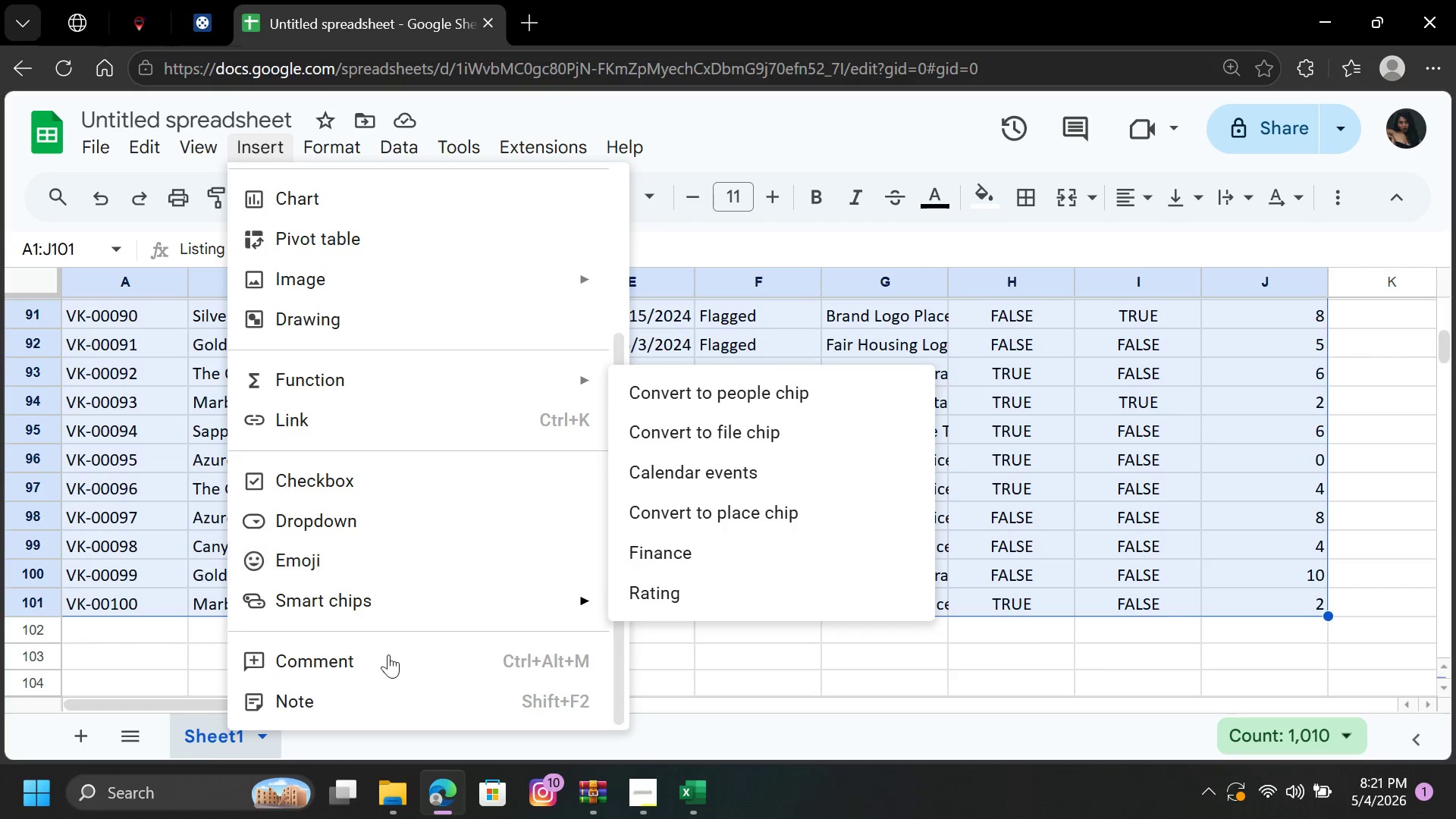 
scroll: coordinate [401, 422], scroll_direction: up, amount: 4.0
 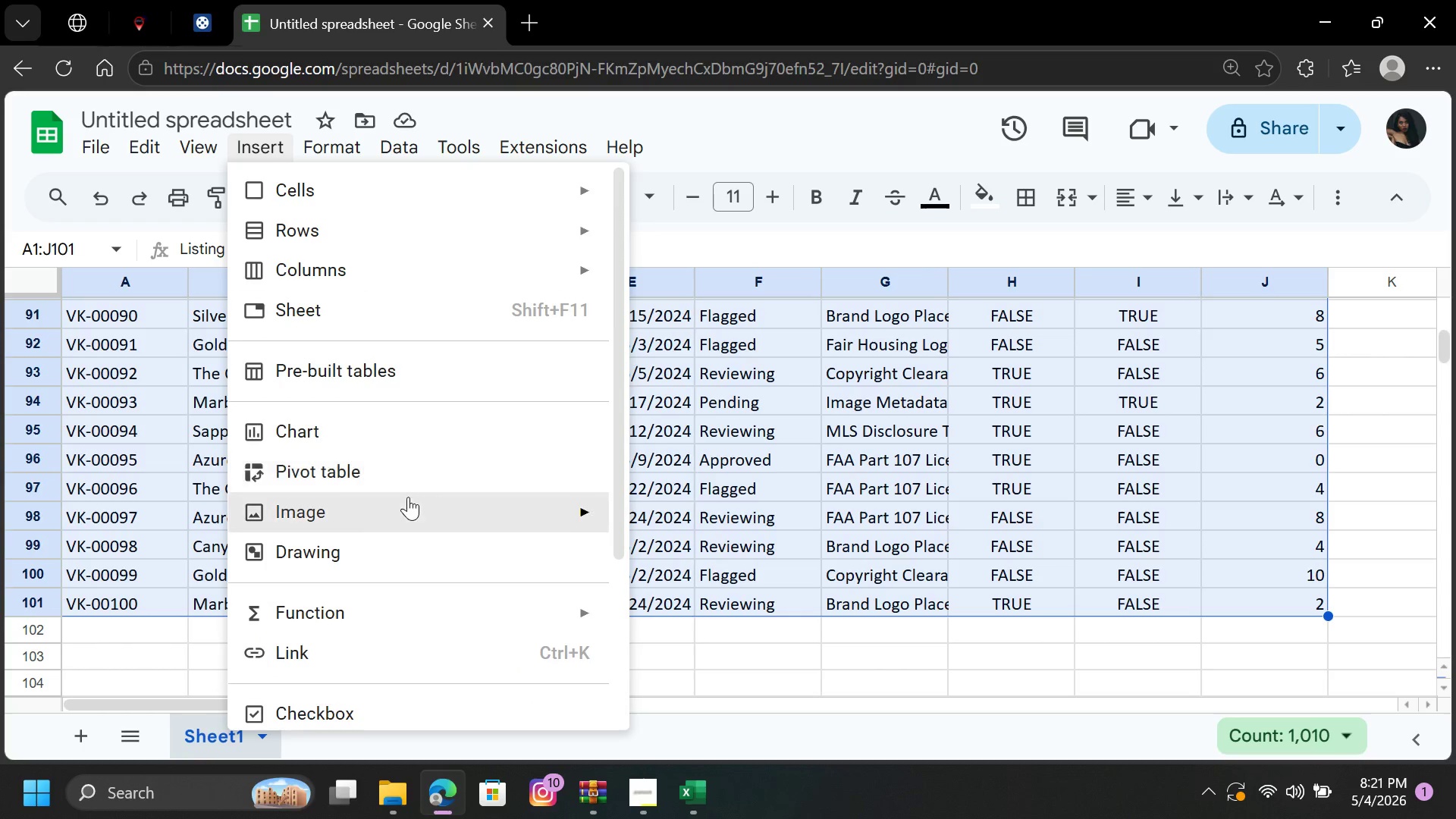 
scroll: coordinate [428, 529], scroll_direction: down, amount: 5.0
 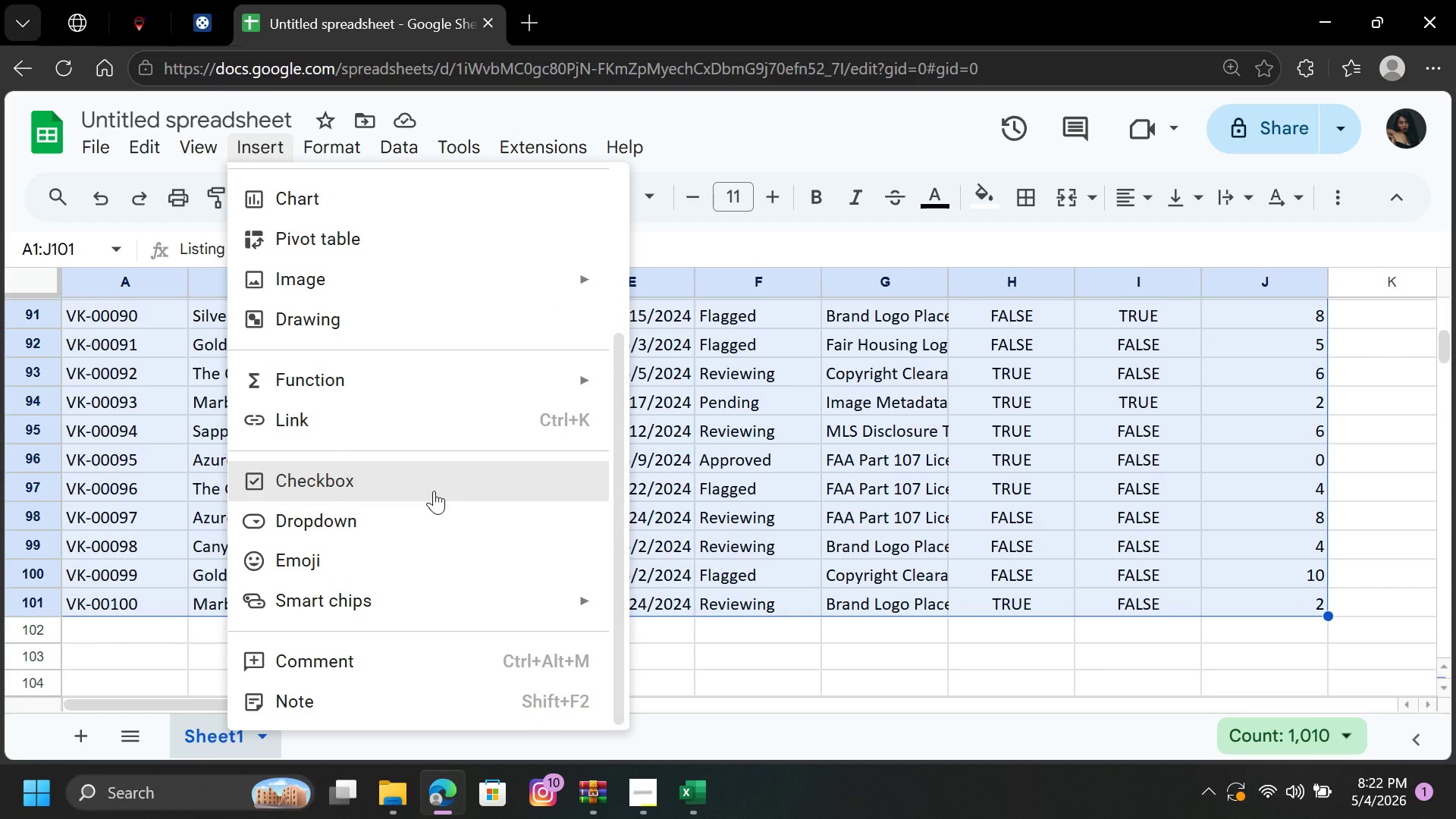 
scroll: coordinate [447, 463], scroll_direction: up, amount: 7.0
 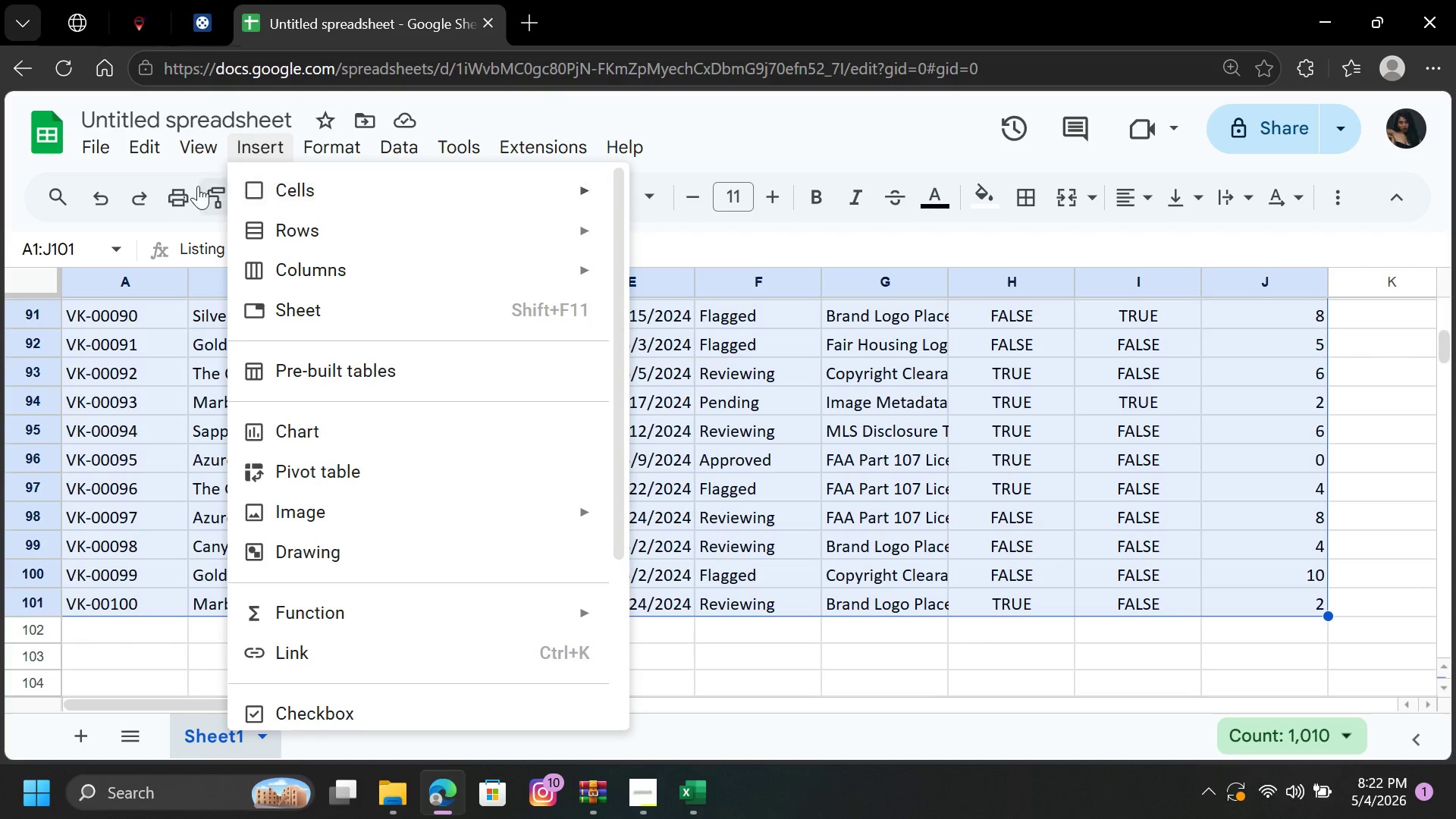 
wait(7.43)
 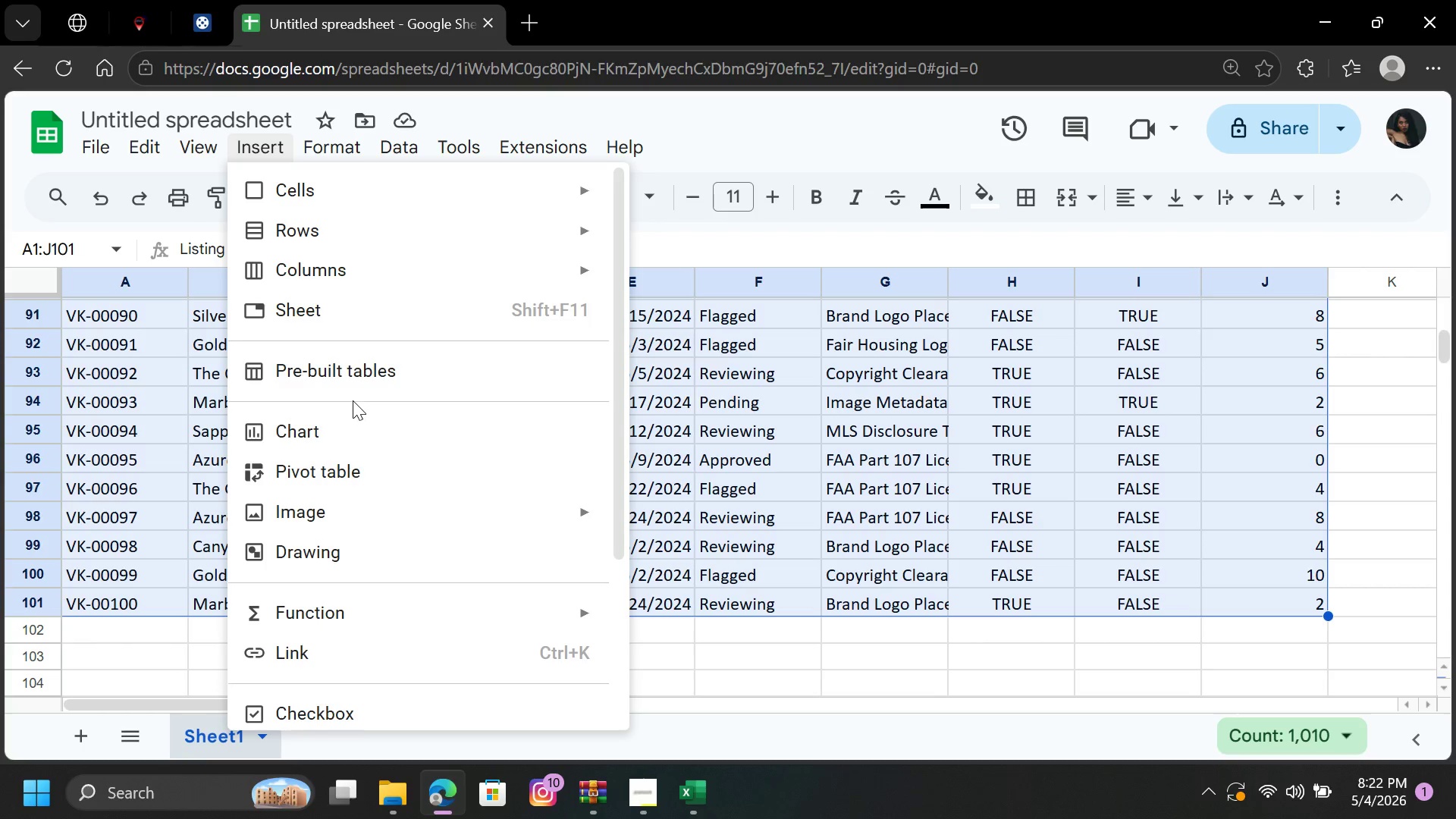 
left_click_drag(start_coordinate=[1164, 709], to_coordinate=[1172, 709])
 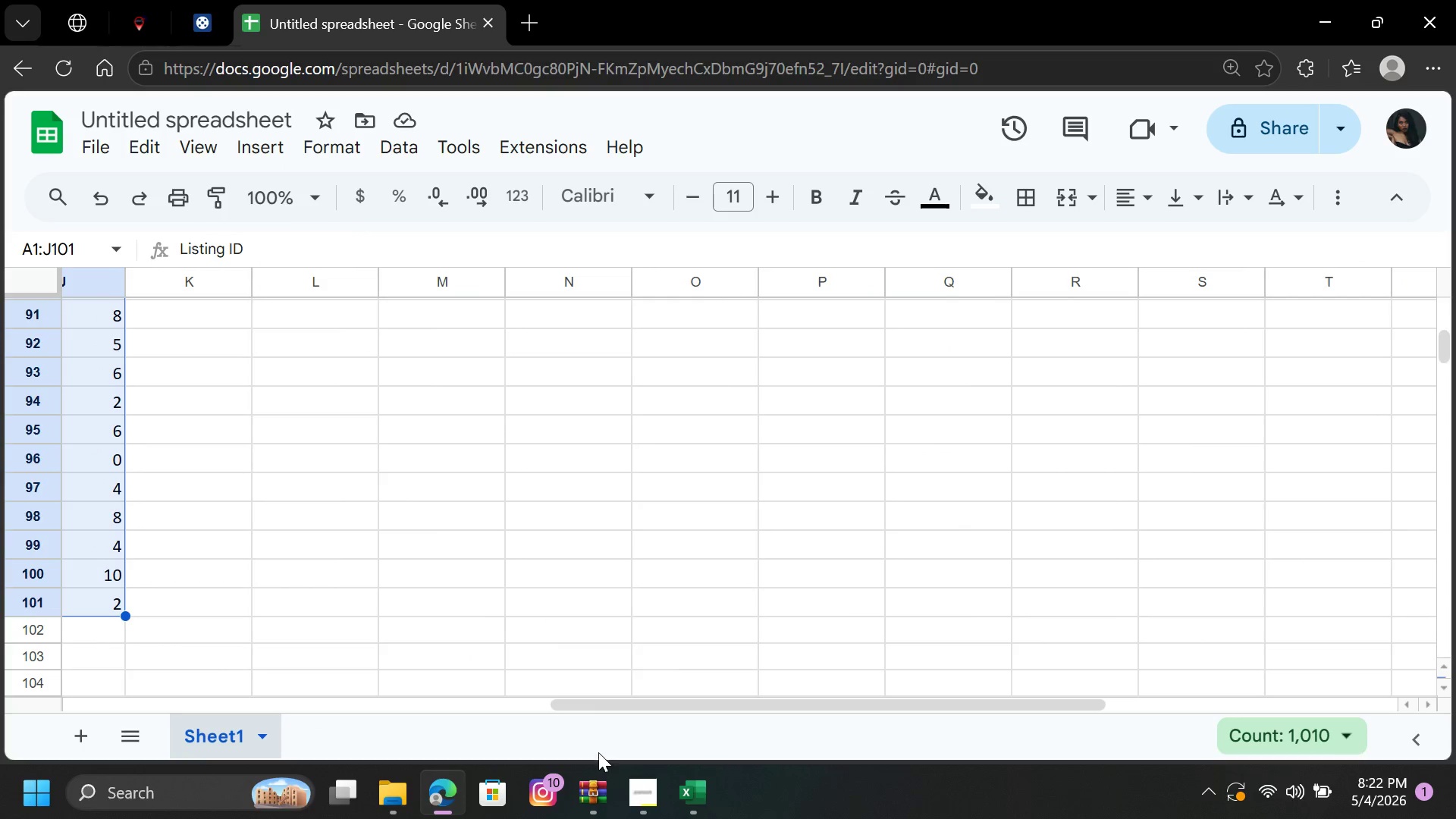 
left_click_drag(start_coordinate=[627, 708], to_coordinate=[0, 626])
 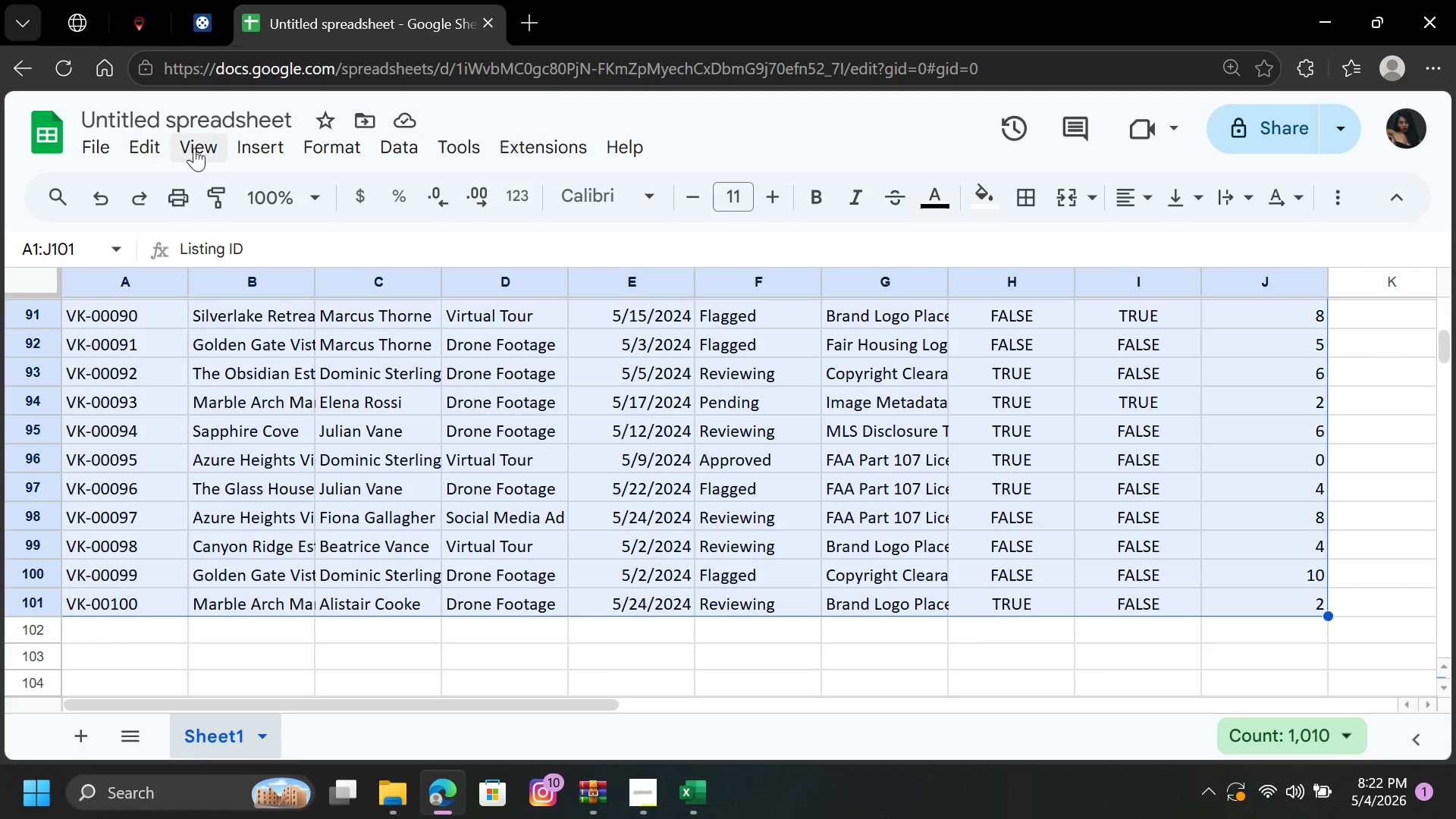 
wait(5.11)
 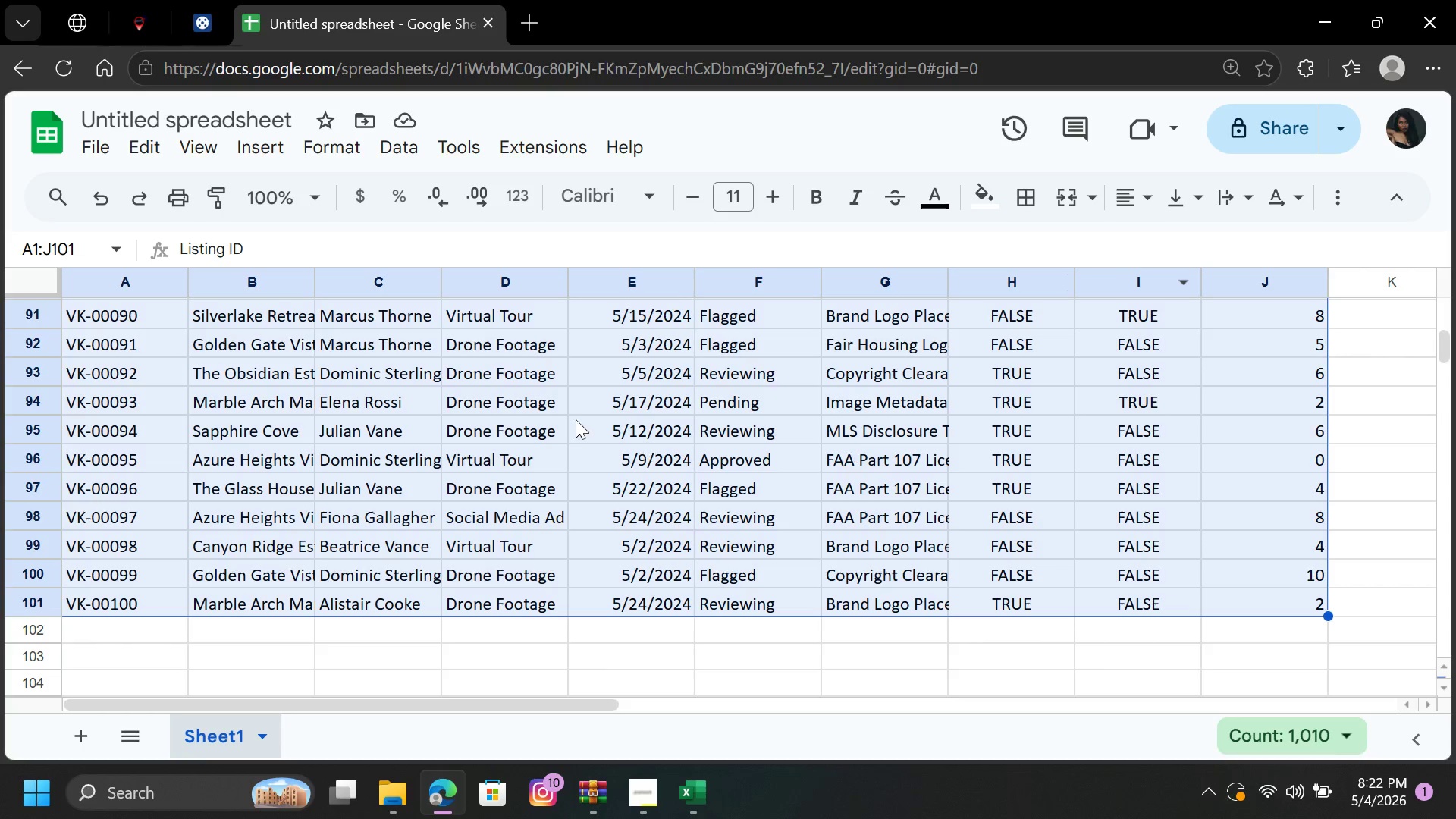 
left_click([254, 149])
 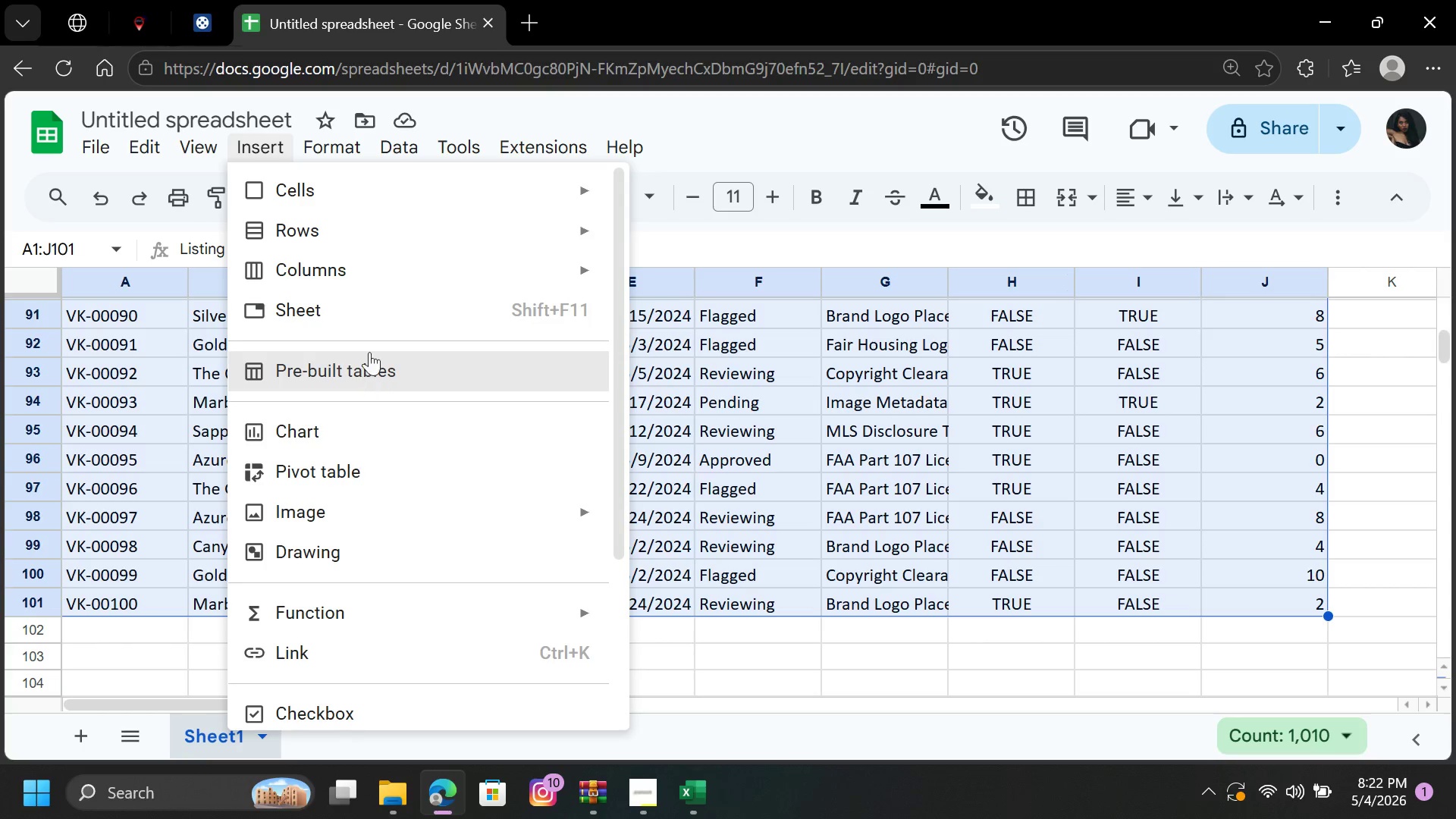 
scroll: coordinate [378, 368], scroll_direction: down, amount: 3.0
 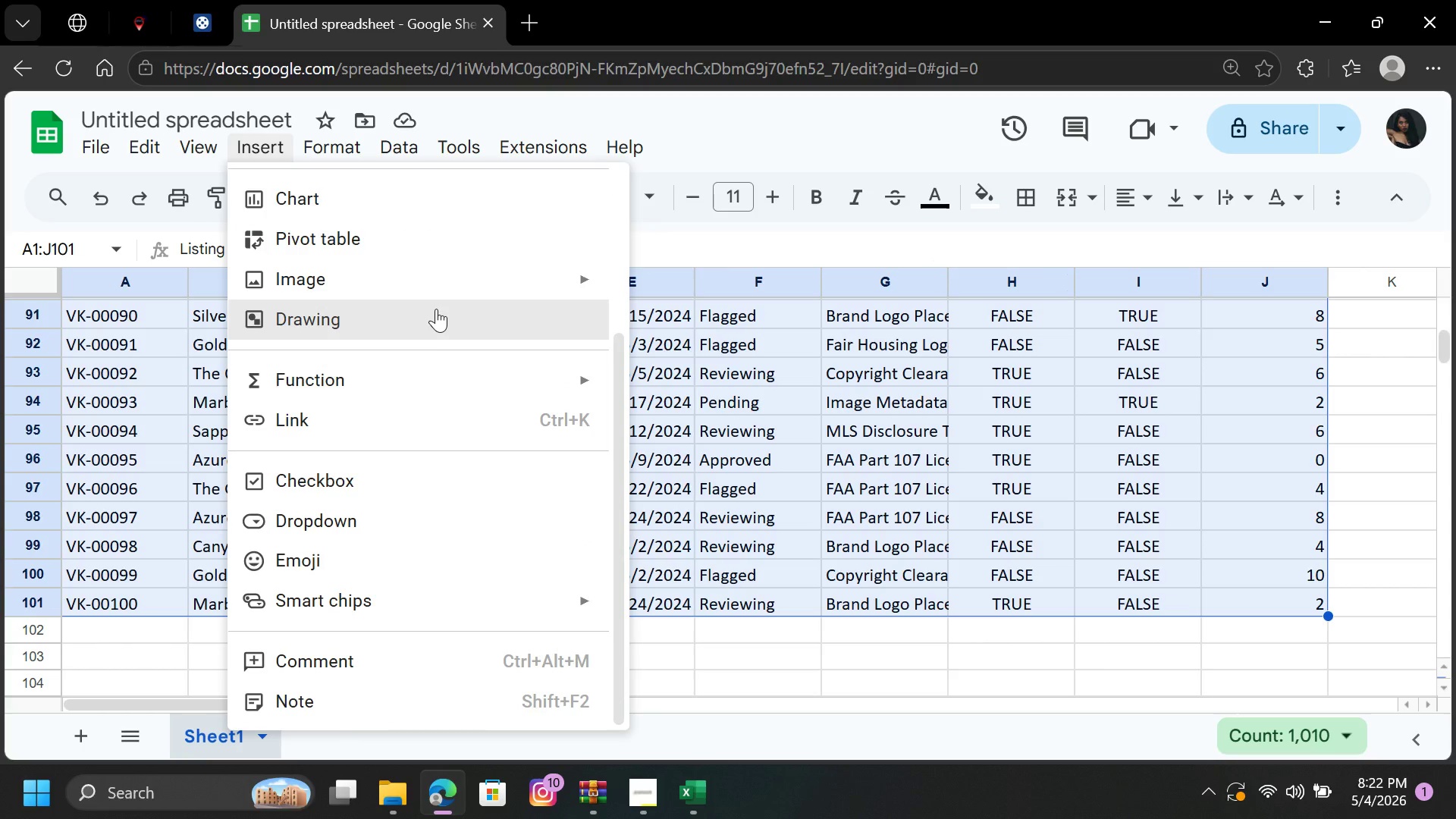 
scroll: coordinate [390, 491], scroll_direction: up, amount: 1.0
 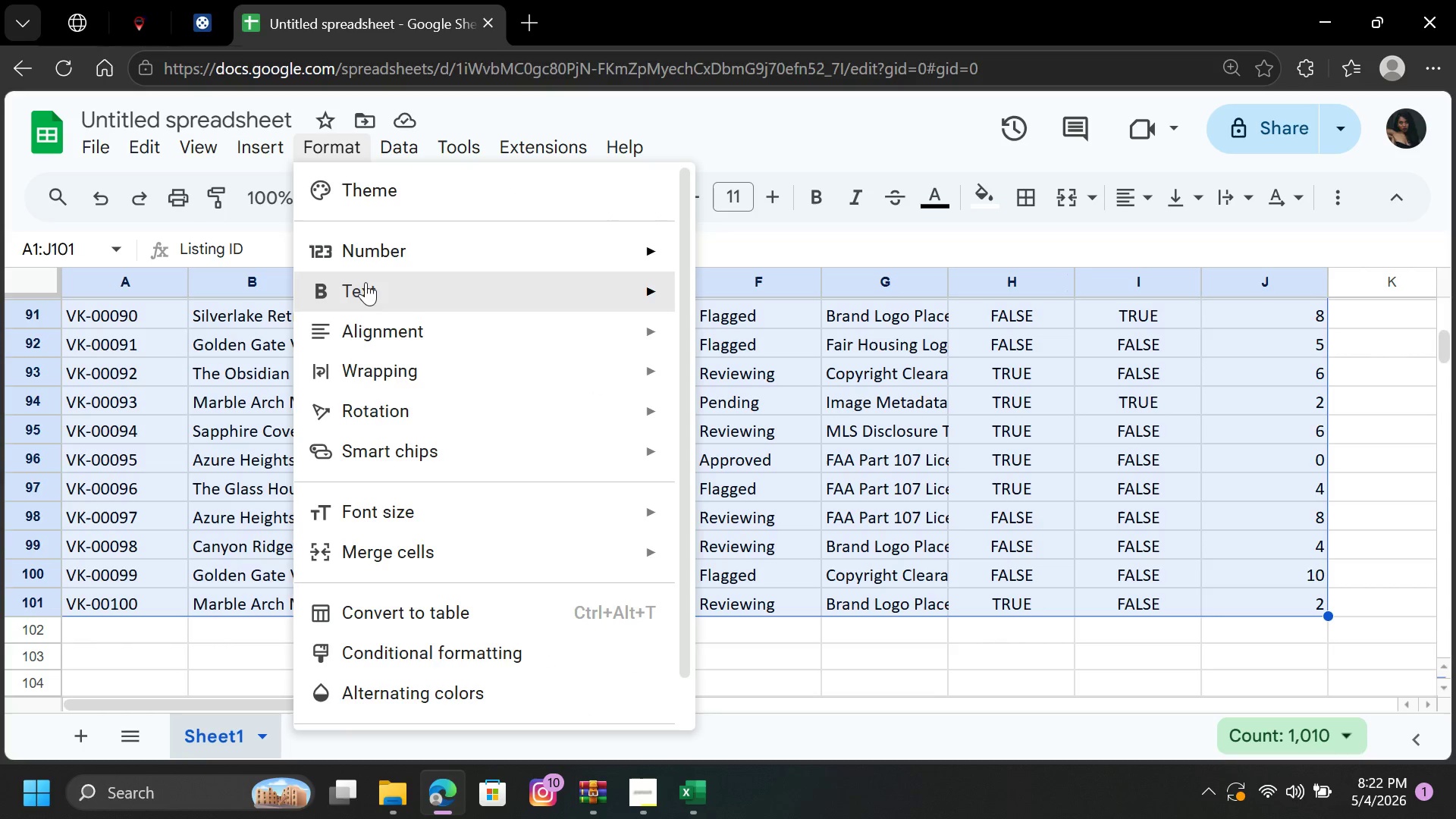 
scroll: coordinate [510, 658], scroll_direction: down, amount: 7.0
 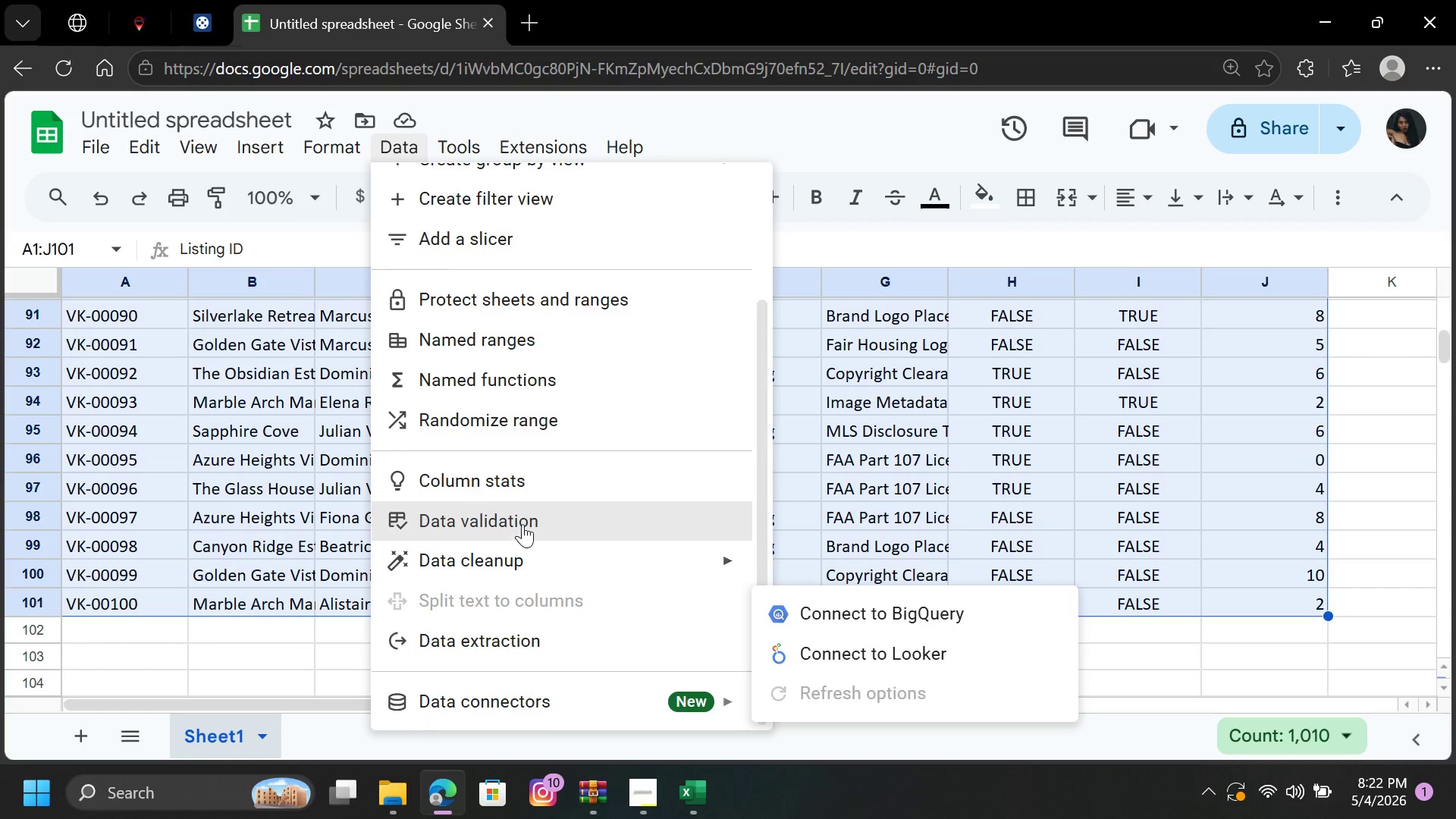 
scroll: coordinate [546, 483], scroll_direction: up, amount: 2.0
 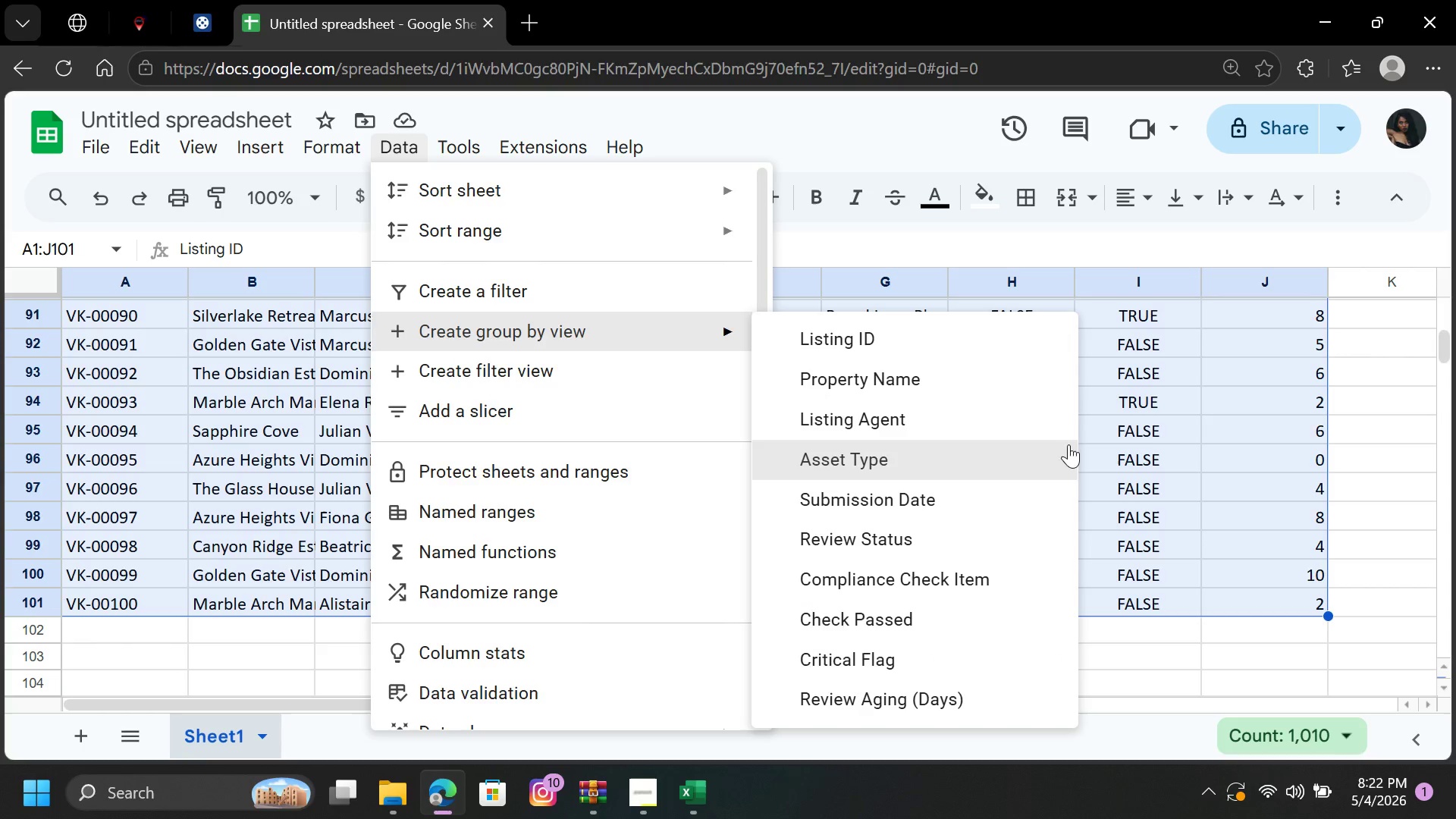 
left_click([1178, 406])
 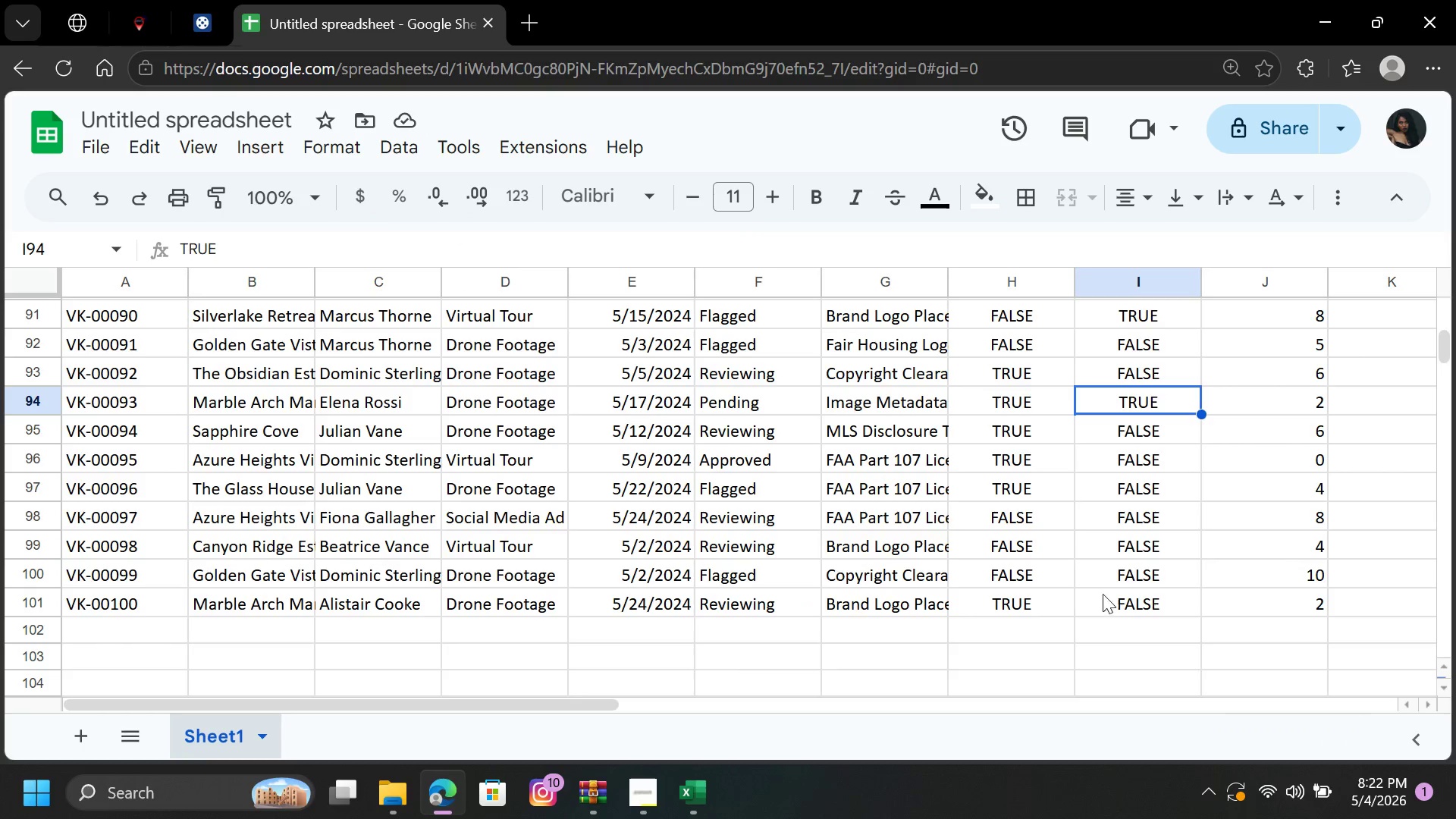 
scroll: coordinate [873, 582], scroll_direction: up, amount: 24.0
 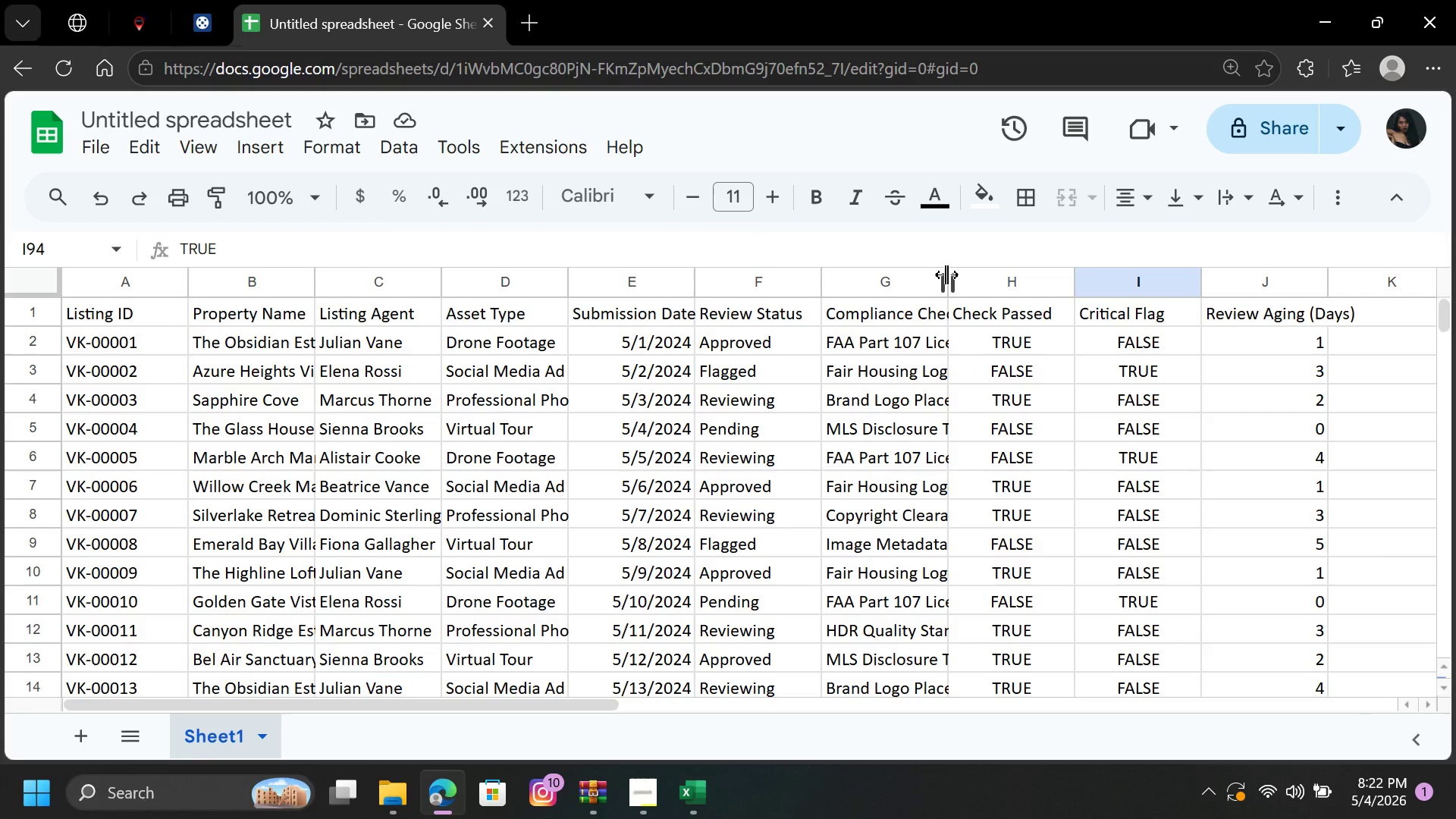 
left_click([945, 275])
 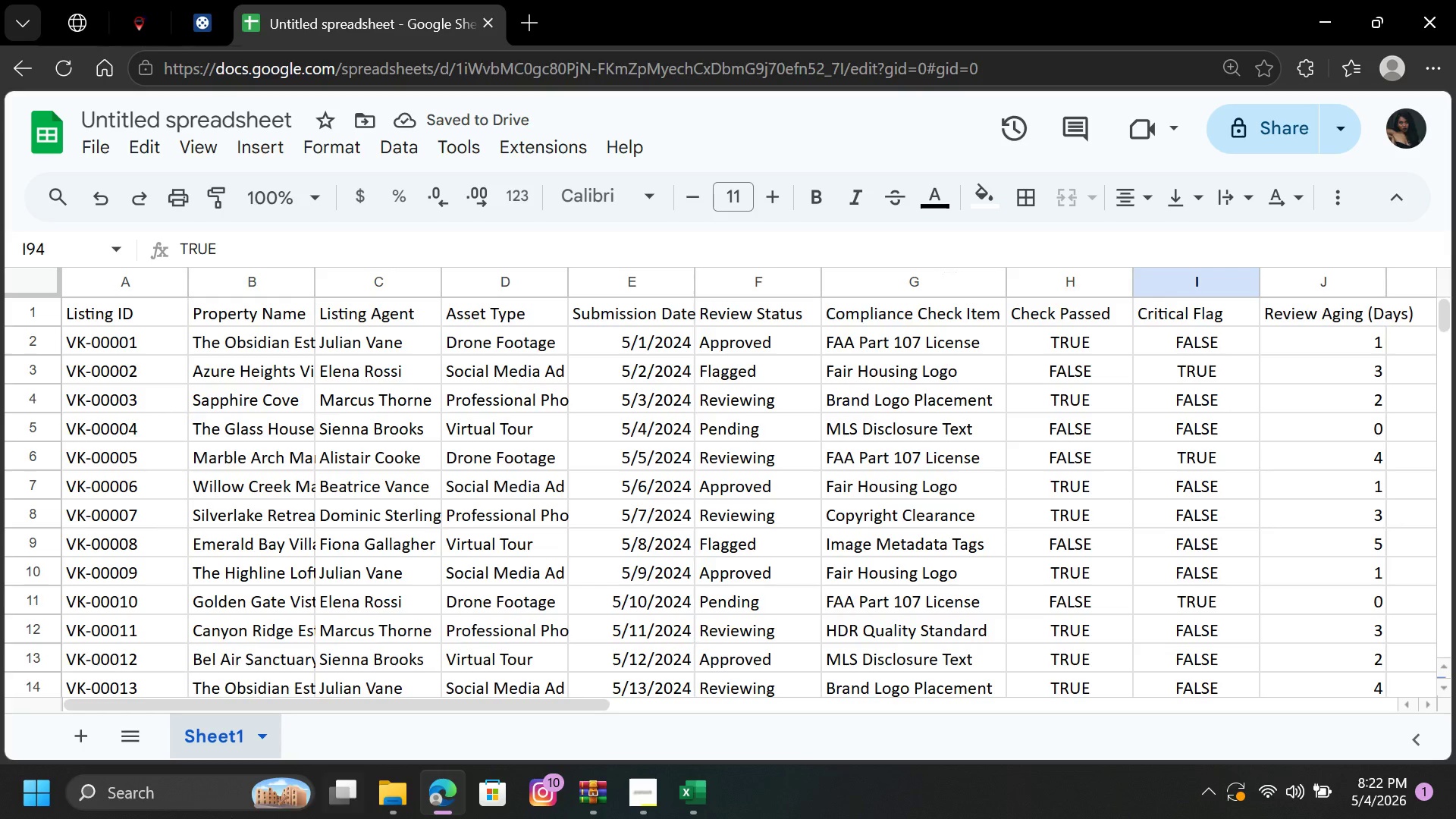 
wait(7.25)
 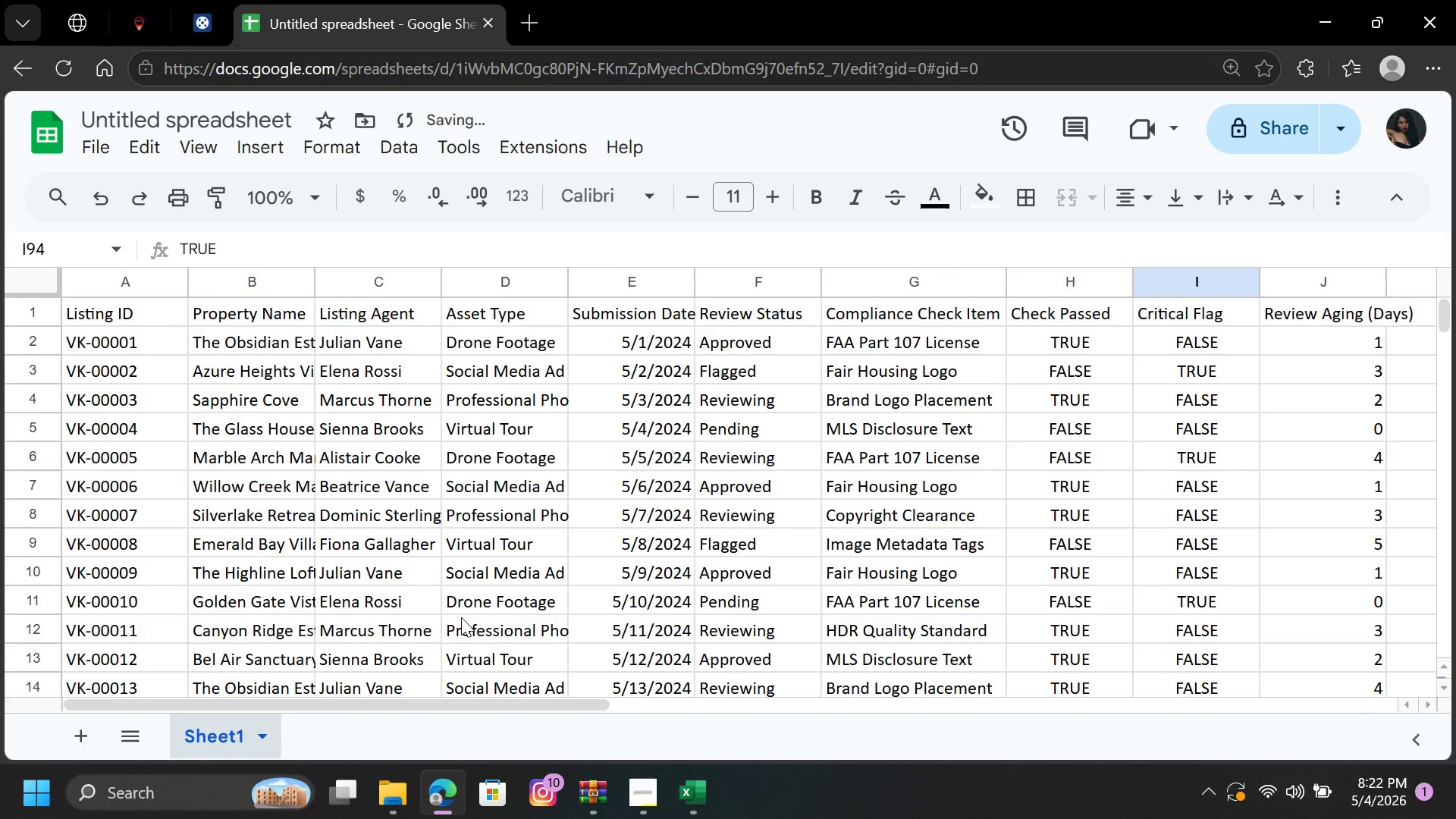 
right_click([224, 744])
 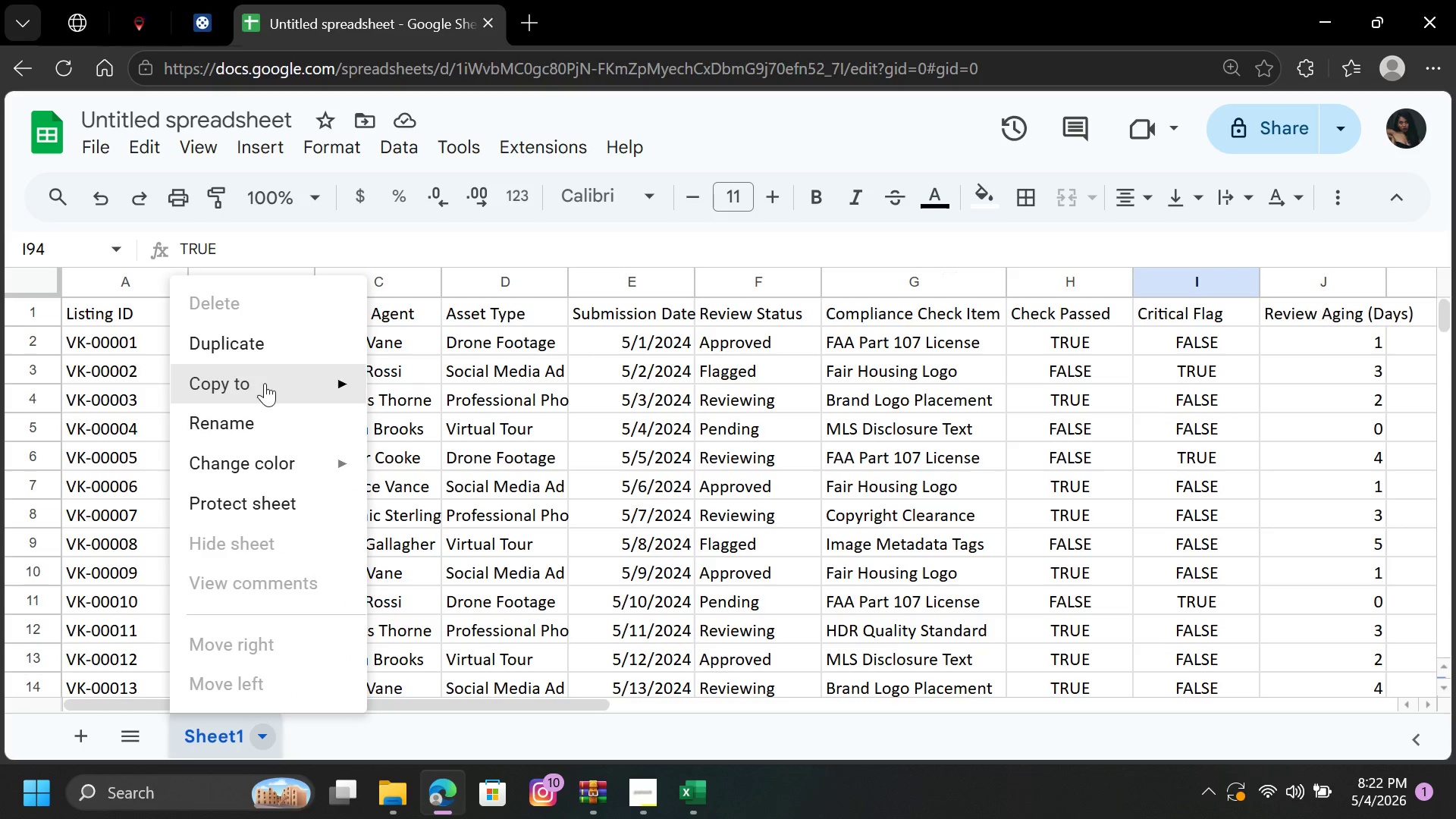 
left_click_drag(start_coordinate=[244, 433], to_coordinate=[255, 444])
 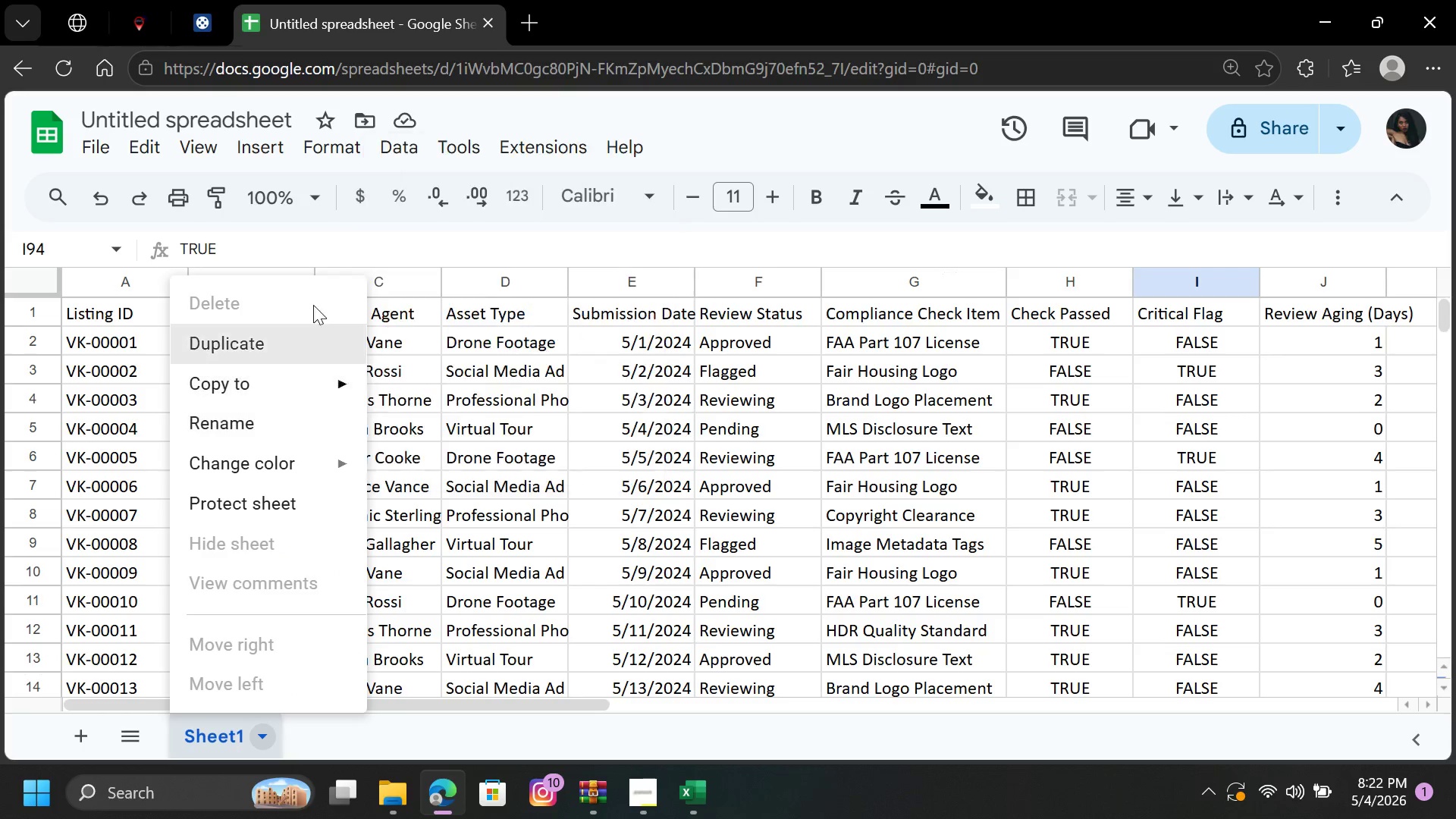 
mouse_move([326, 206])
 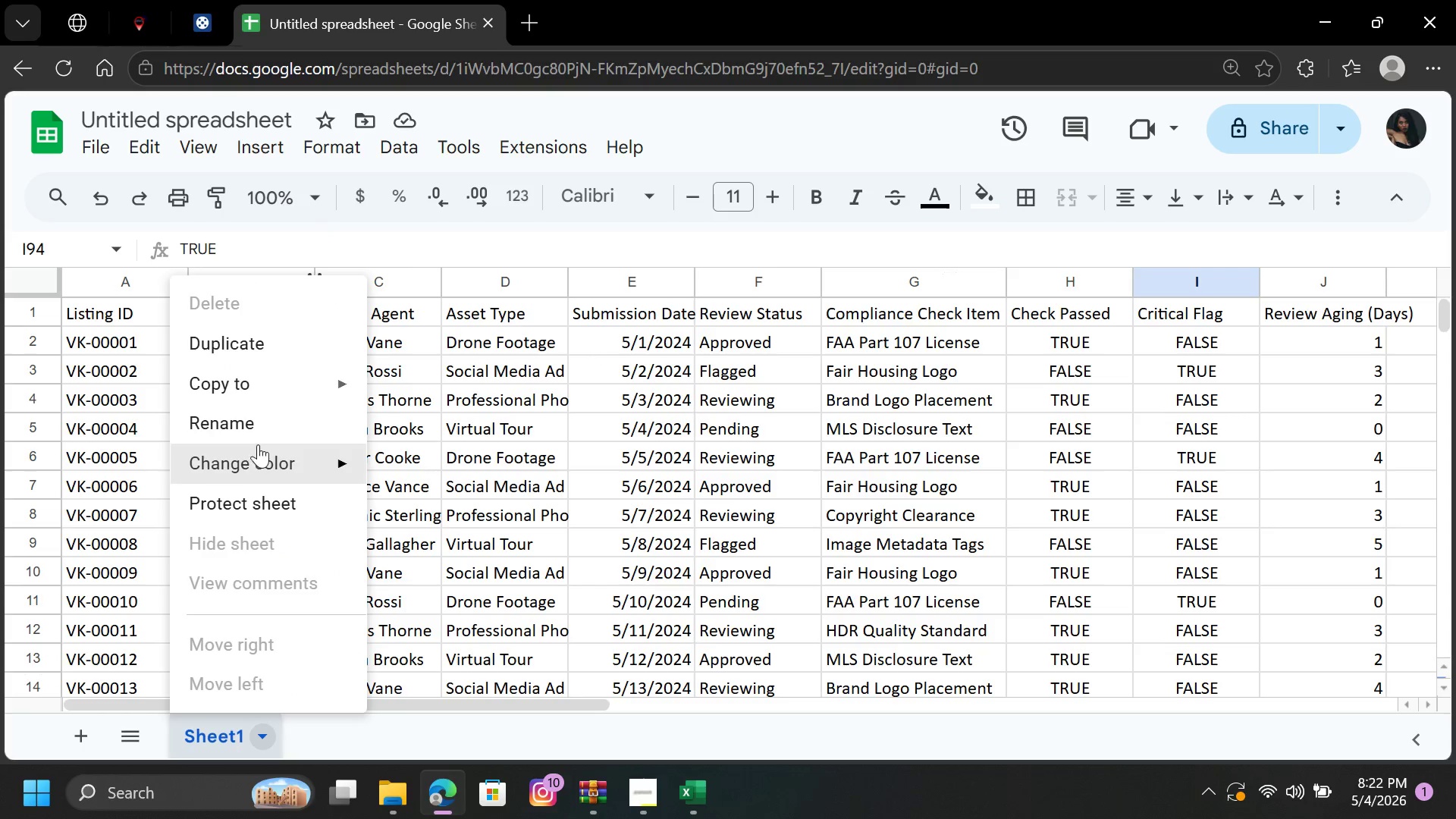 
left_click_drag(start_coordinate=[276, 425], to_coordinate=[278, 429])
 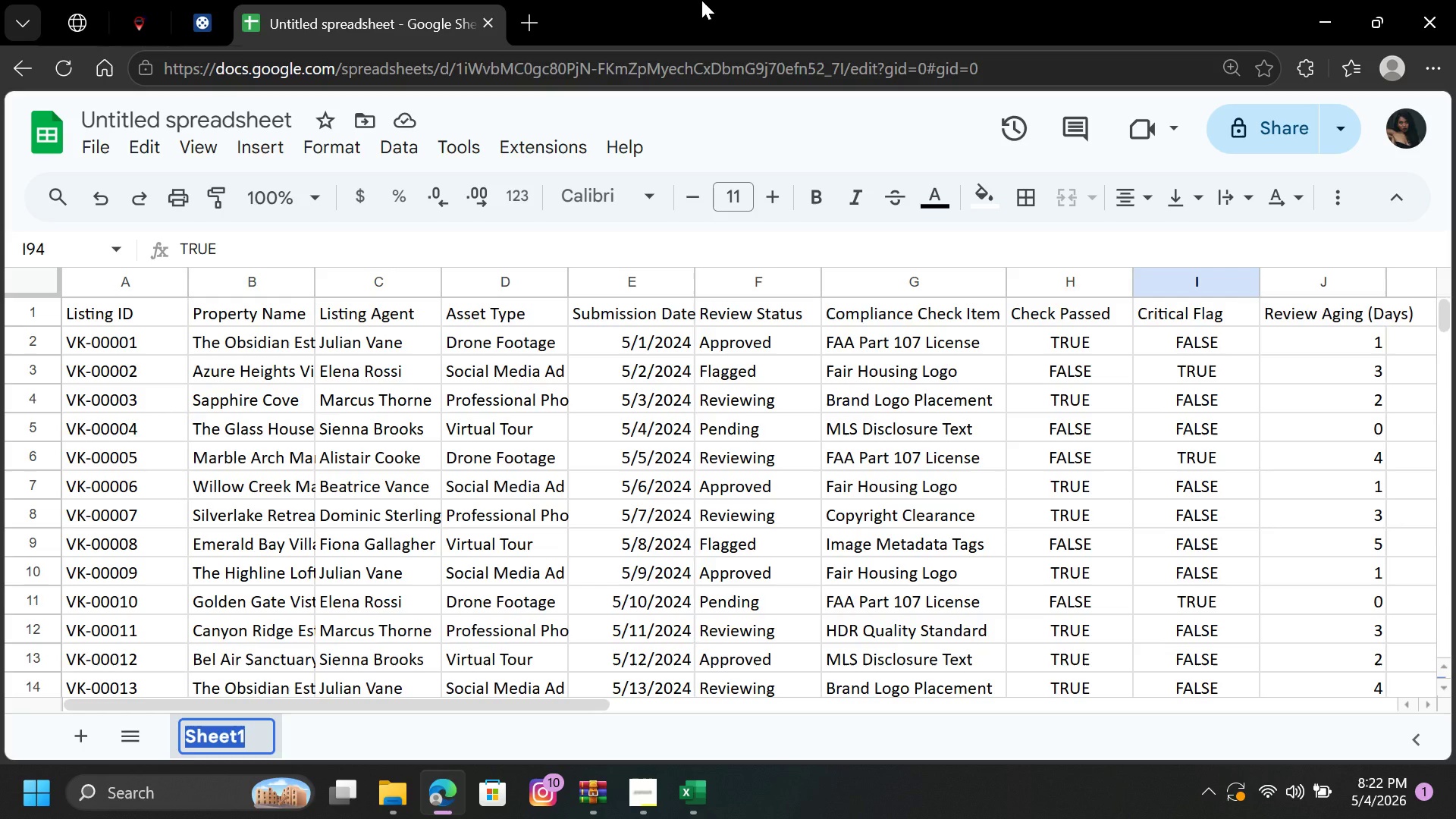 
wait(6.28)
 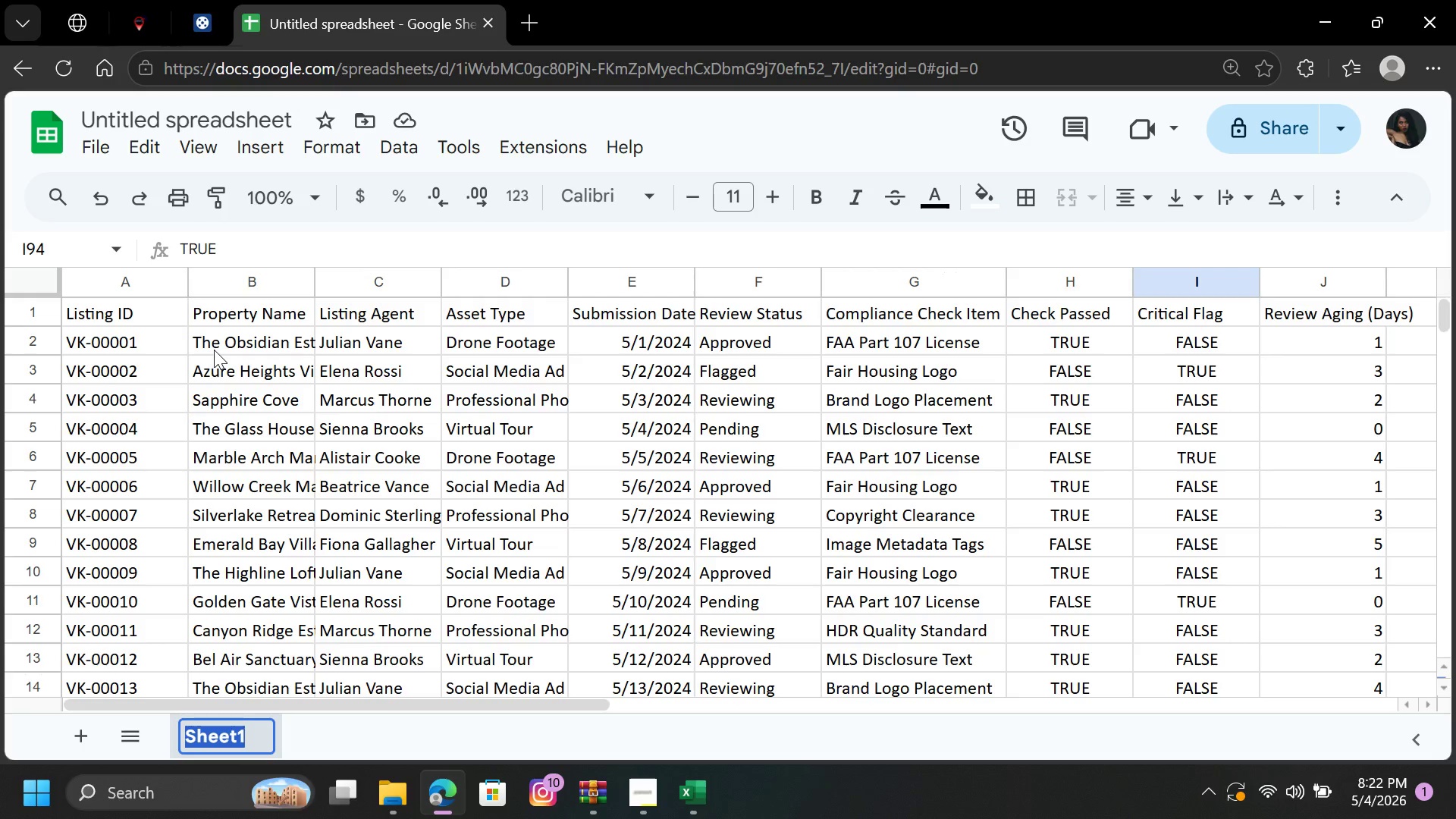 
key(Backspace)
 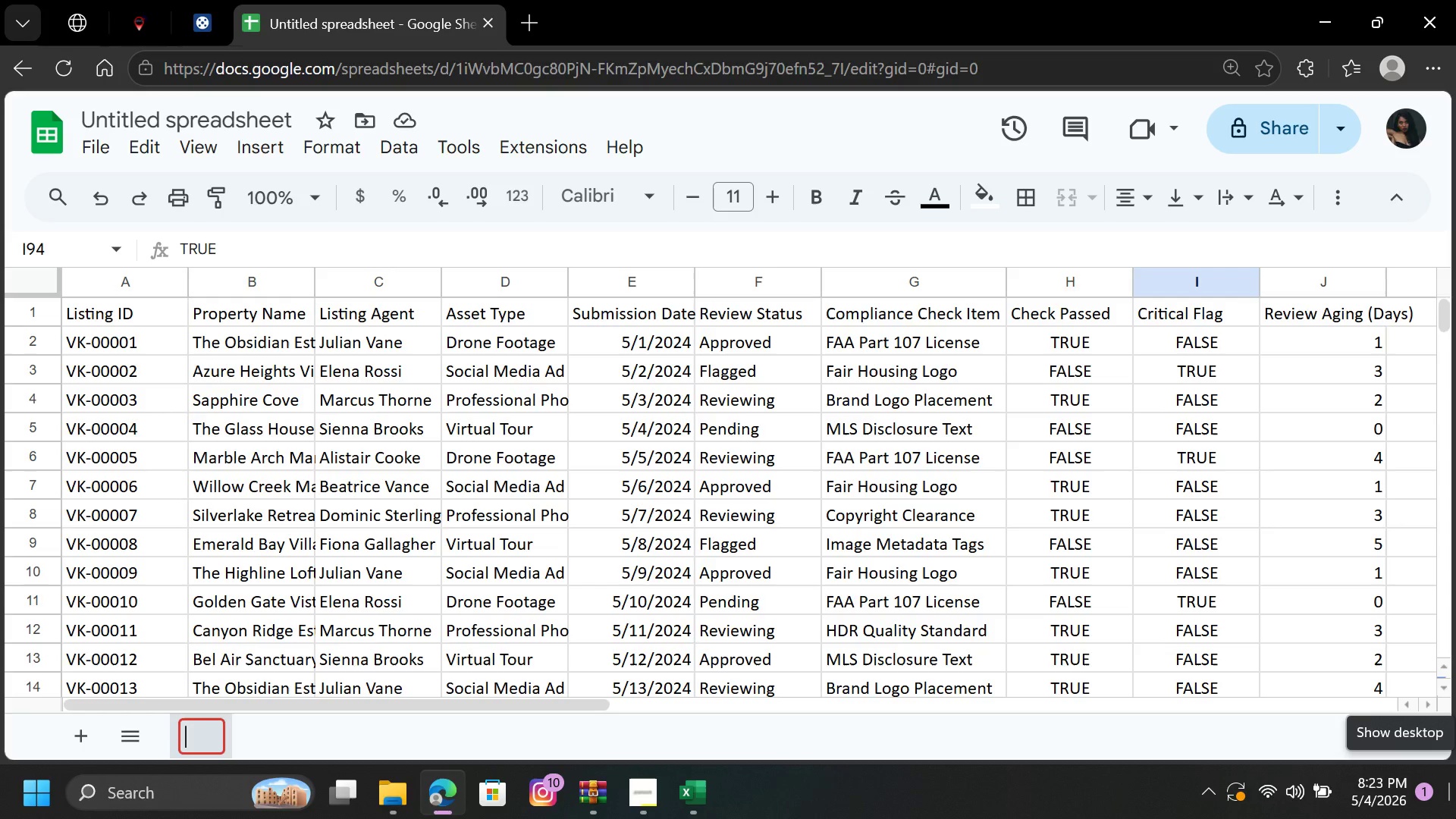 
wait(7.56)
 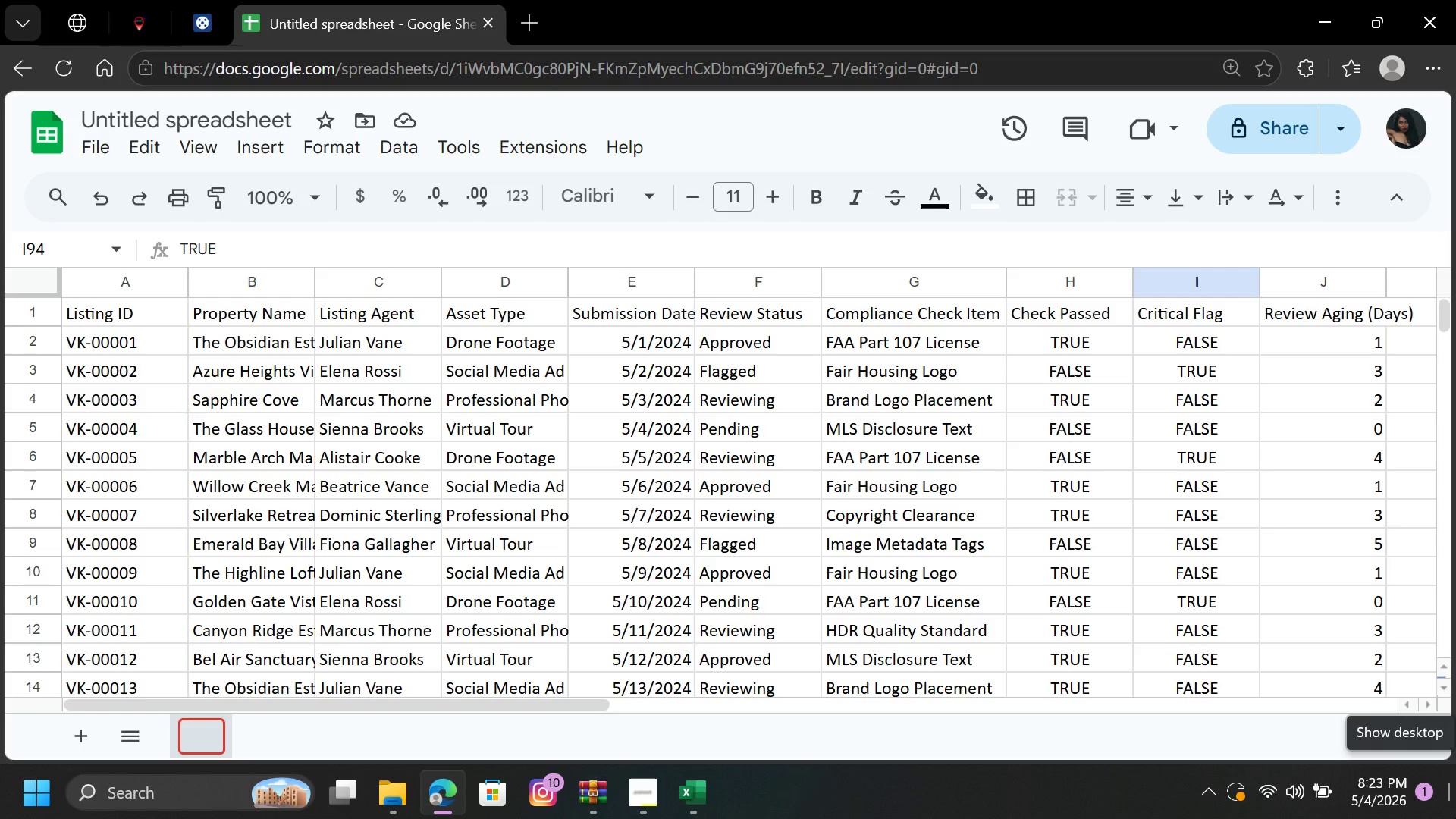 
type(Compliance Tracker)
 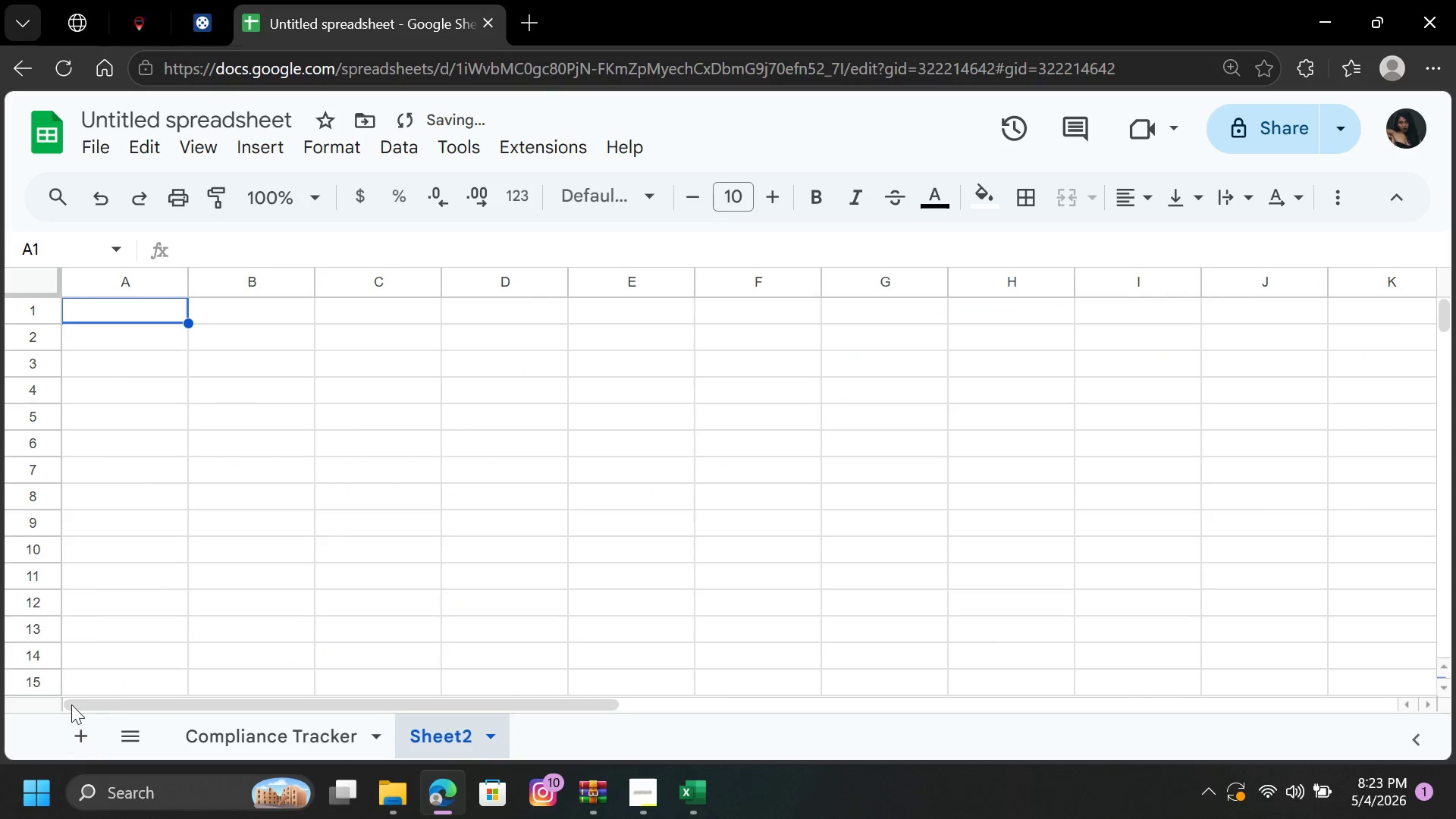 
wait(5.22)
 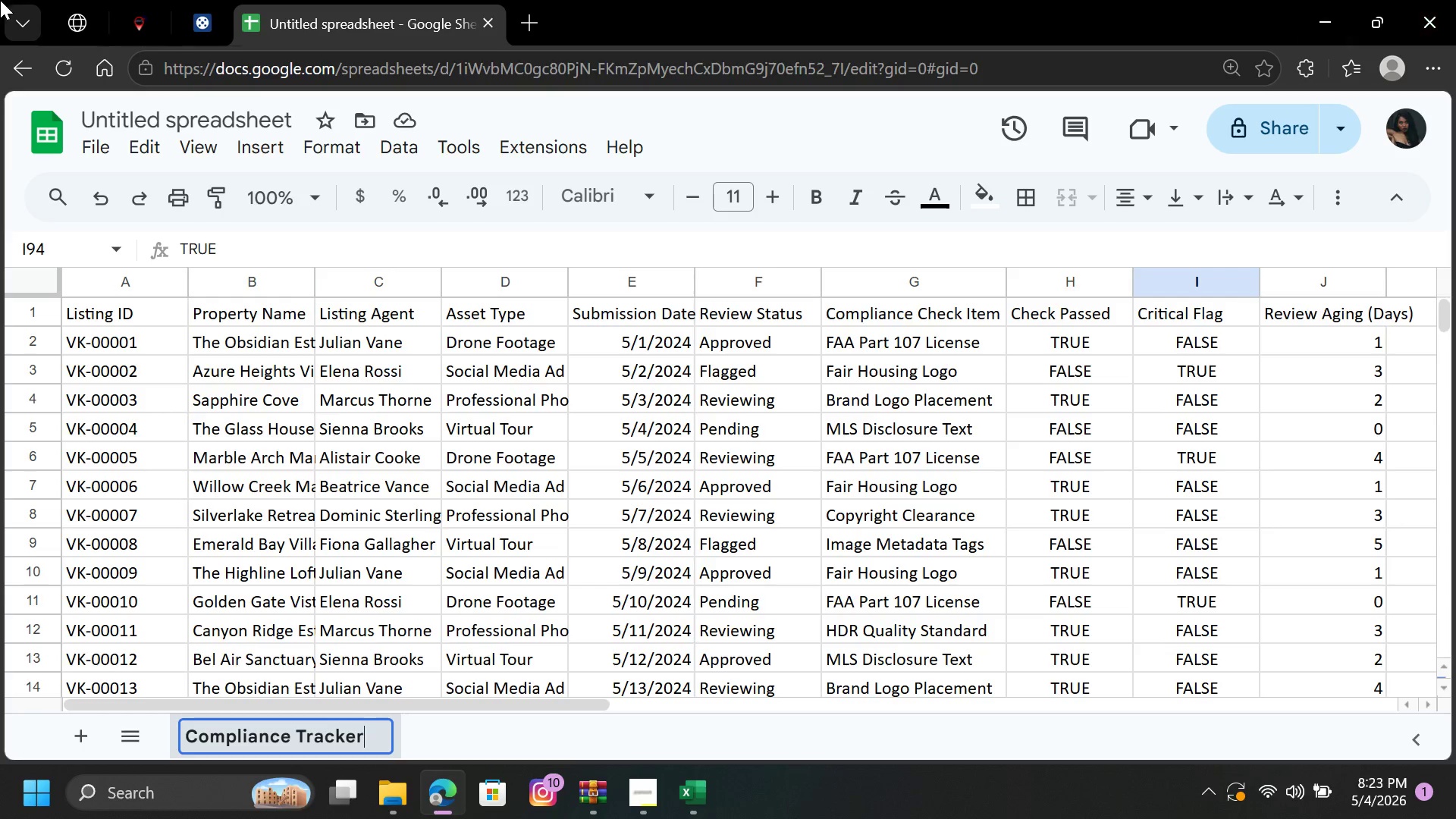 
right_click([441, 730])
 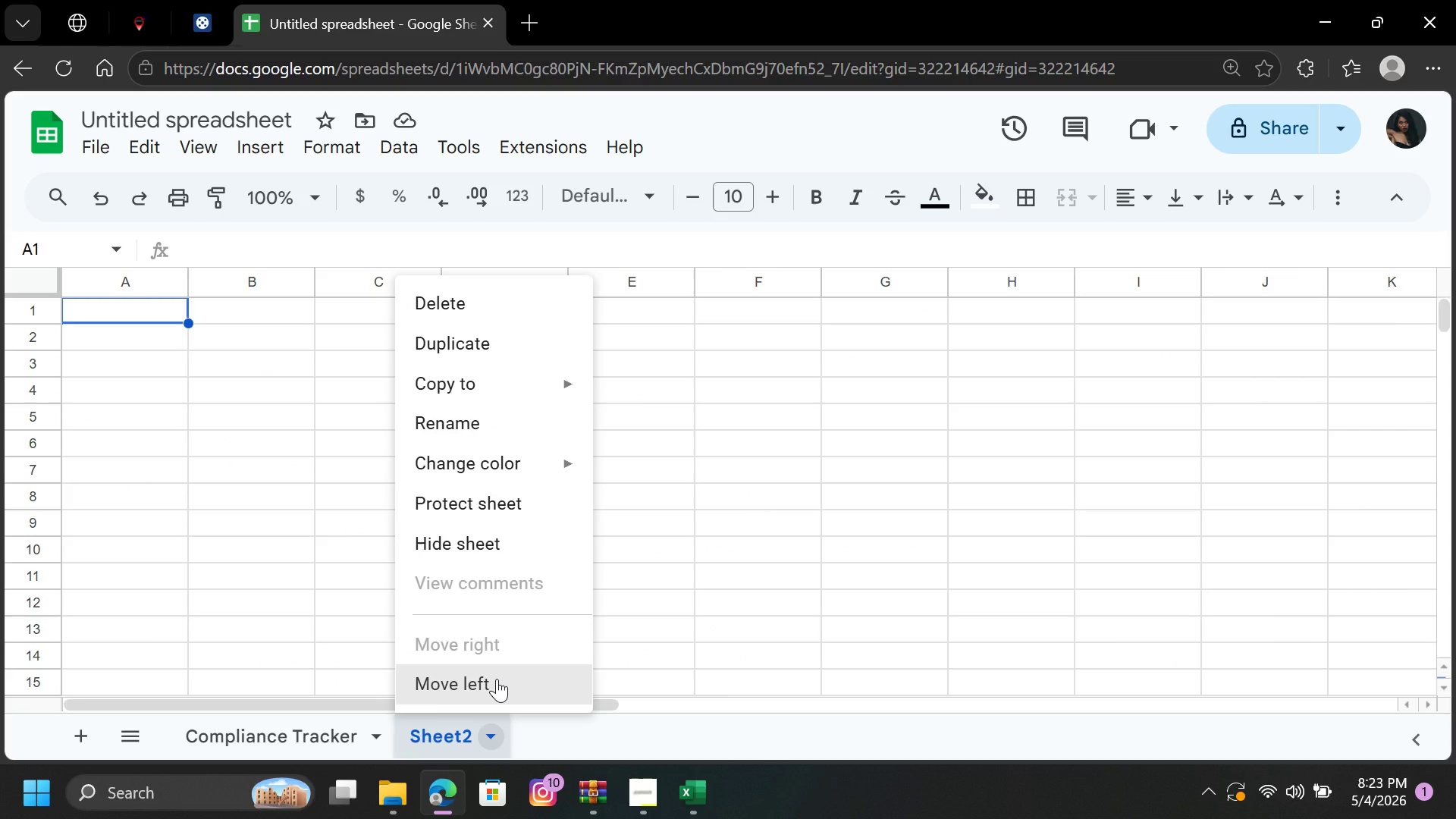 
wait(10.0)
 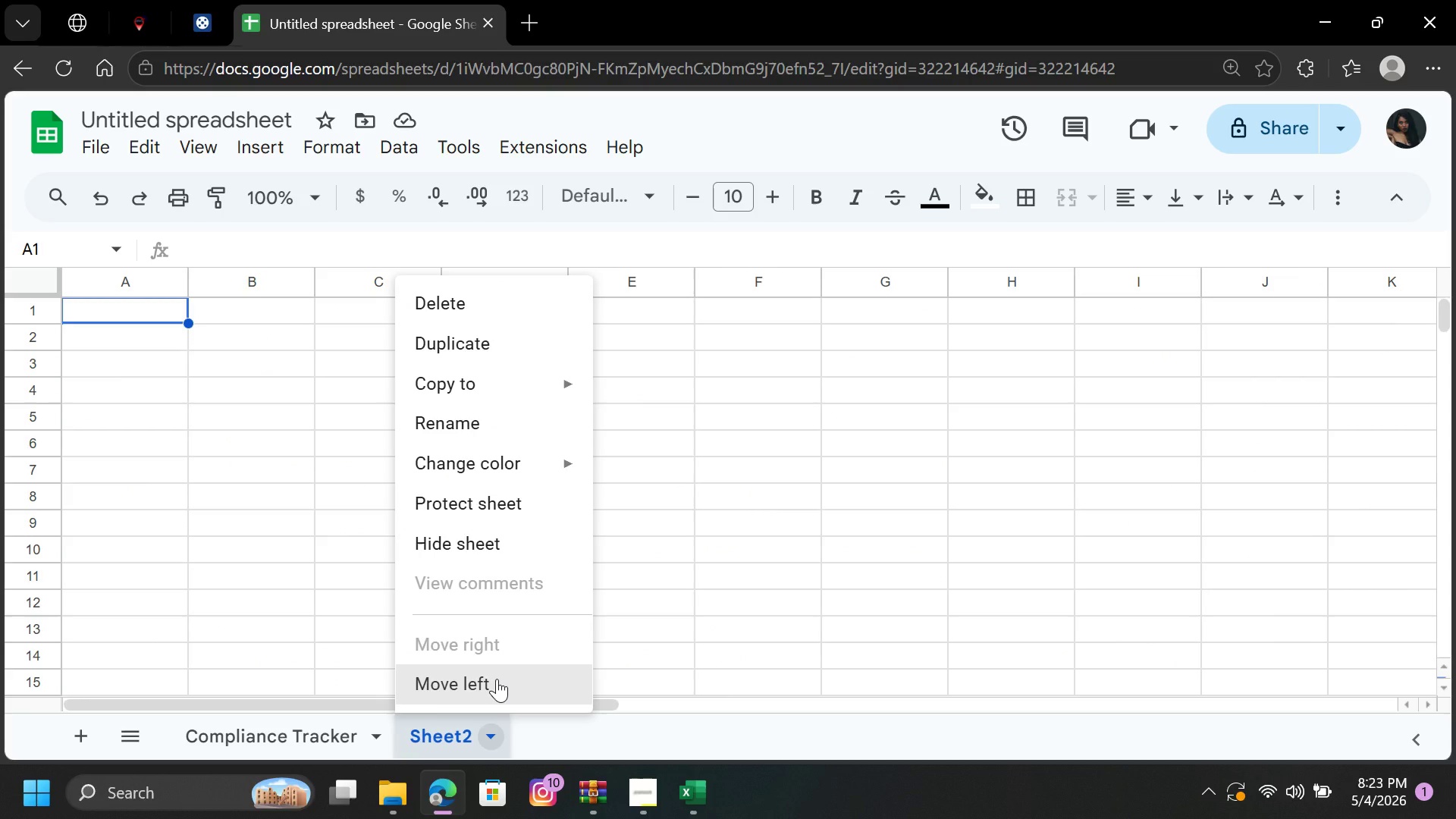 
mouse_move([495, 409])
 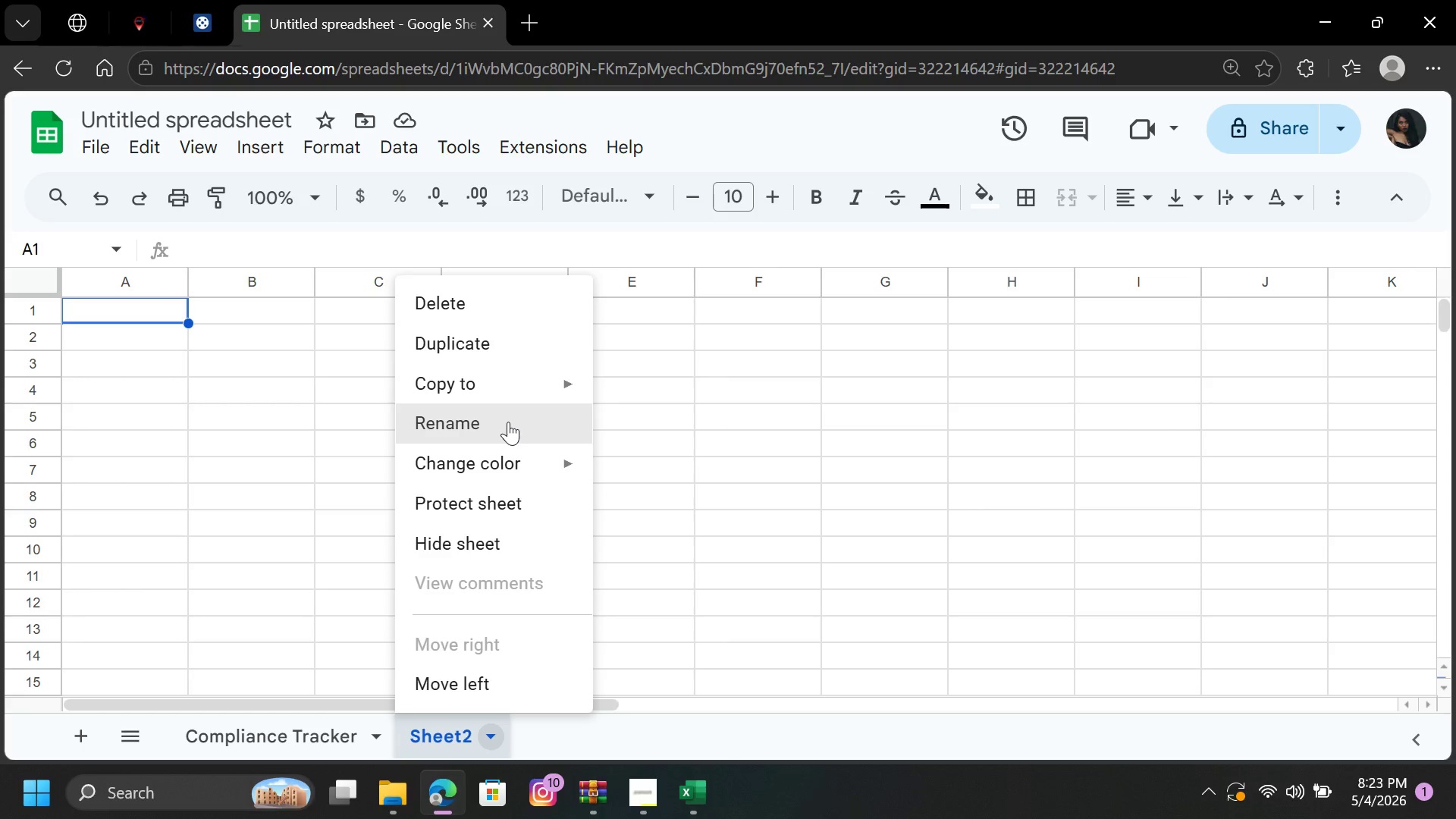 
left_click([508, 422])
 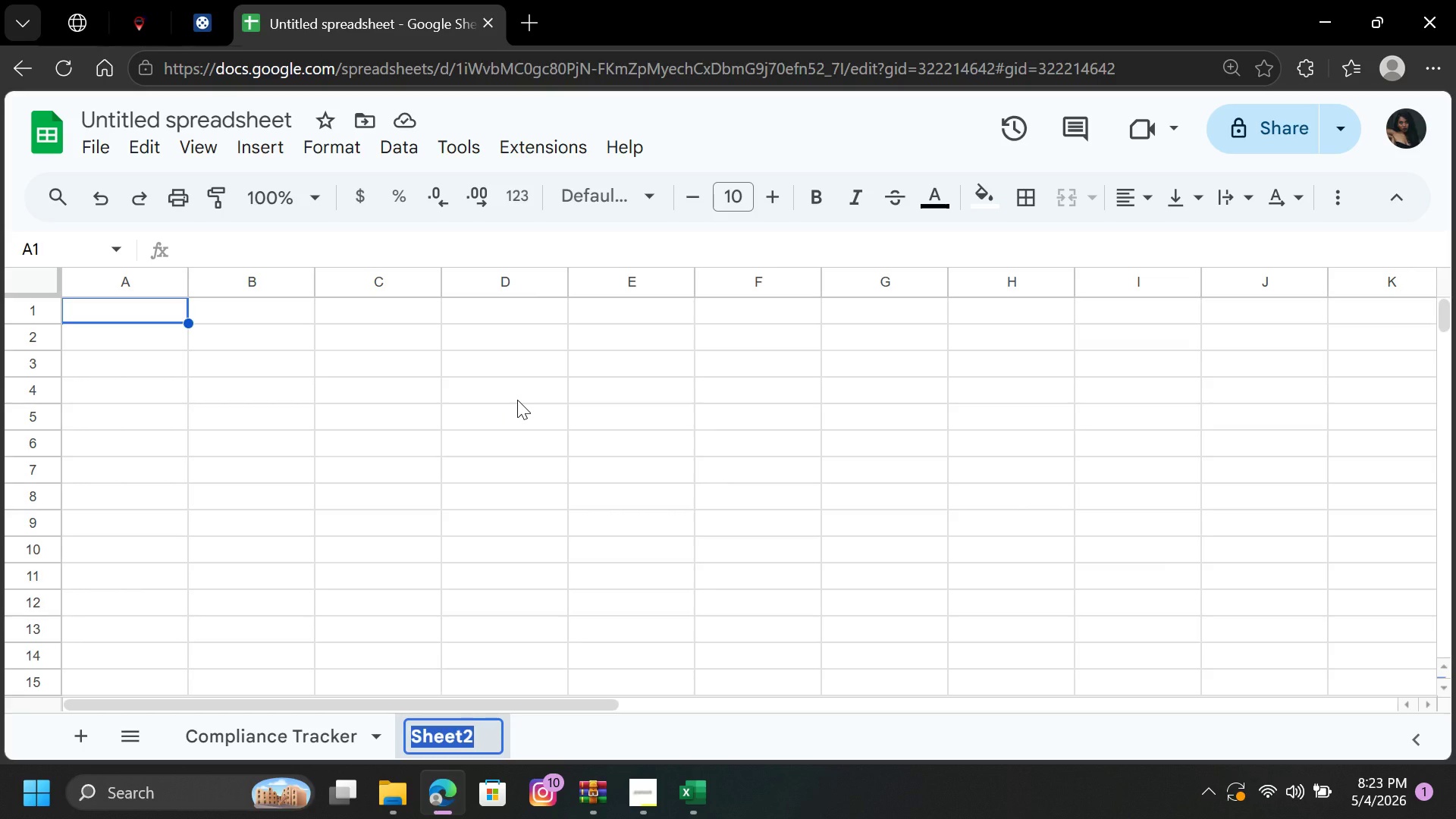 
type(Executive Summary)
 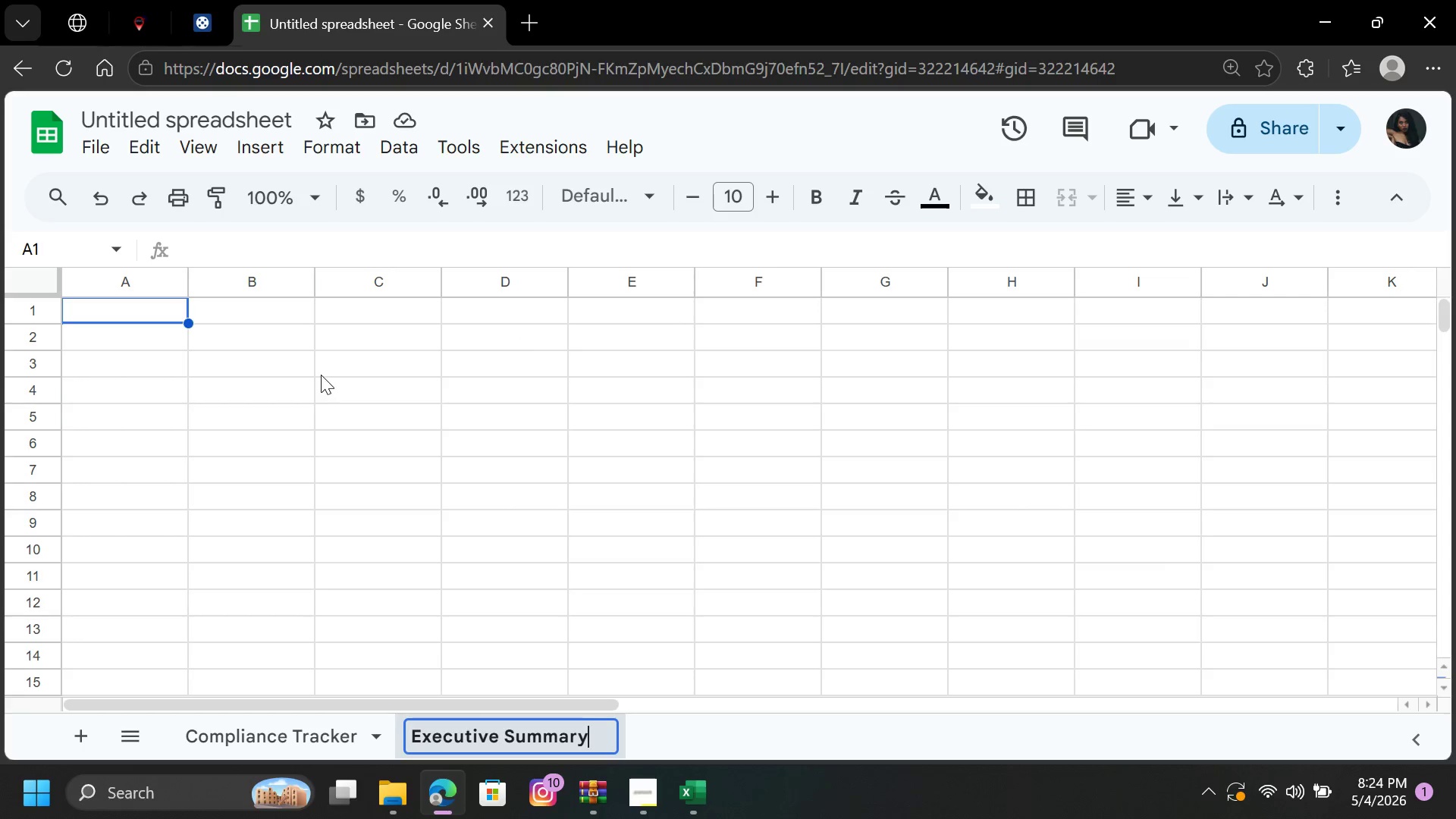 
left_click([163, 345])
 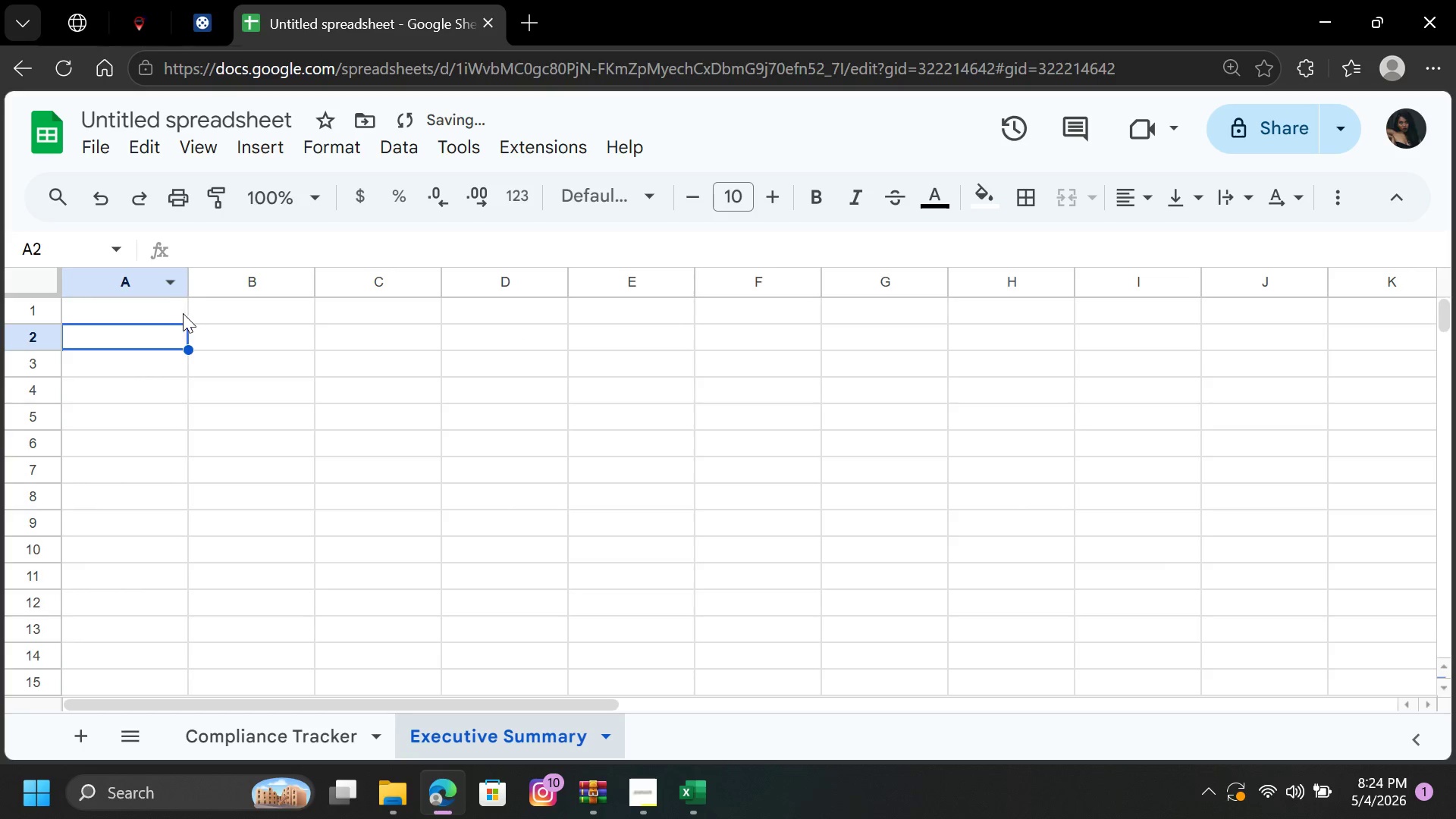 
left_click([176, 315])
 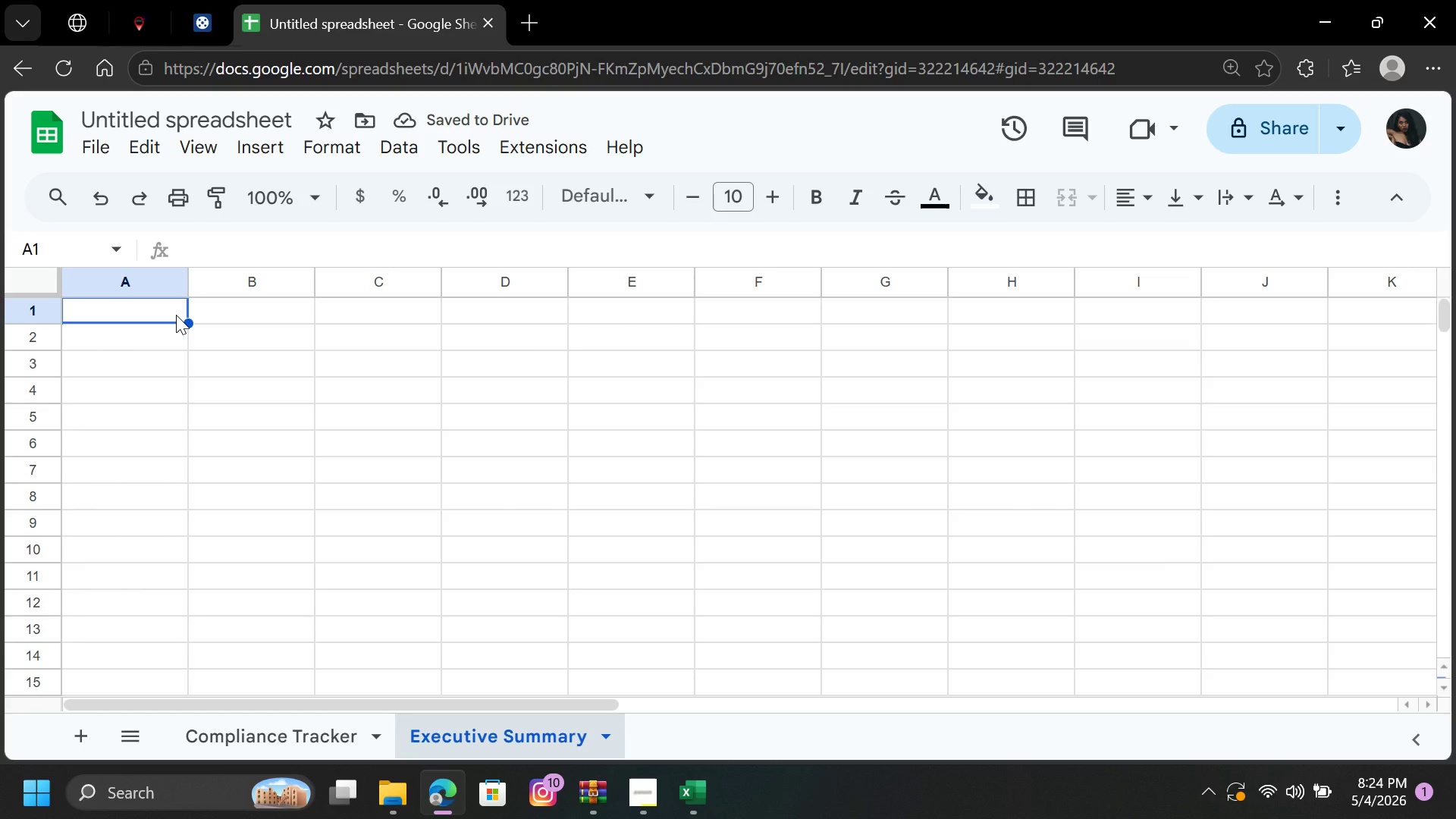 
type(Pro)
 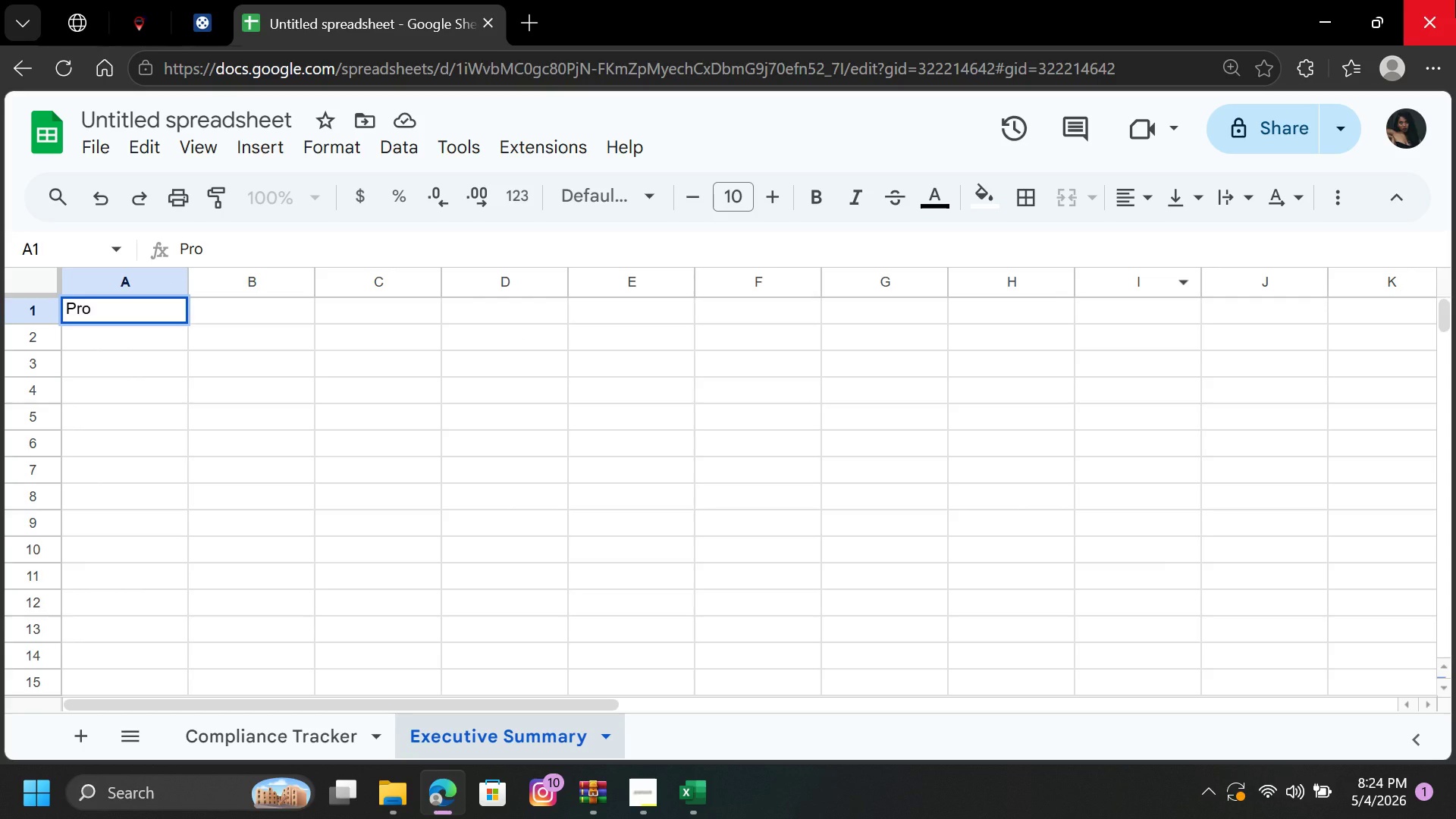 
type(perty Name)
 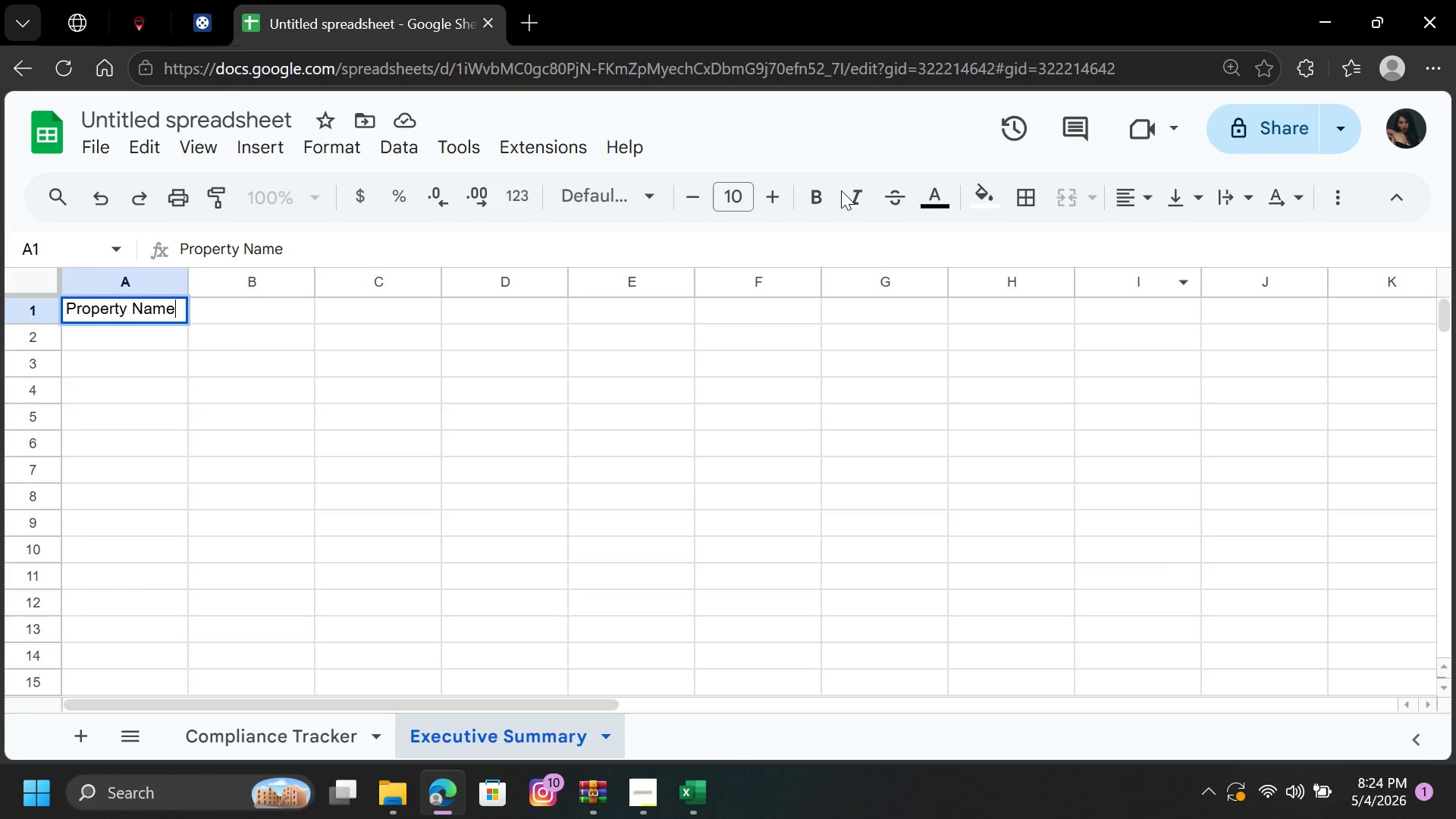 
left_click([262, 322])
 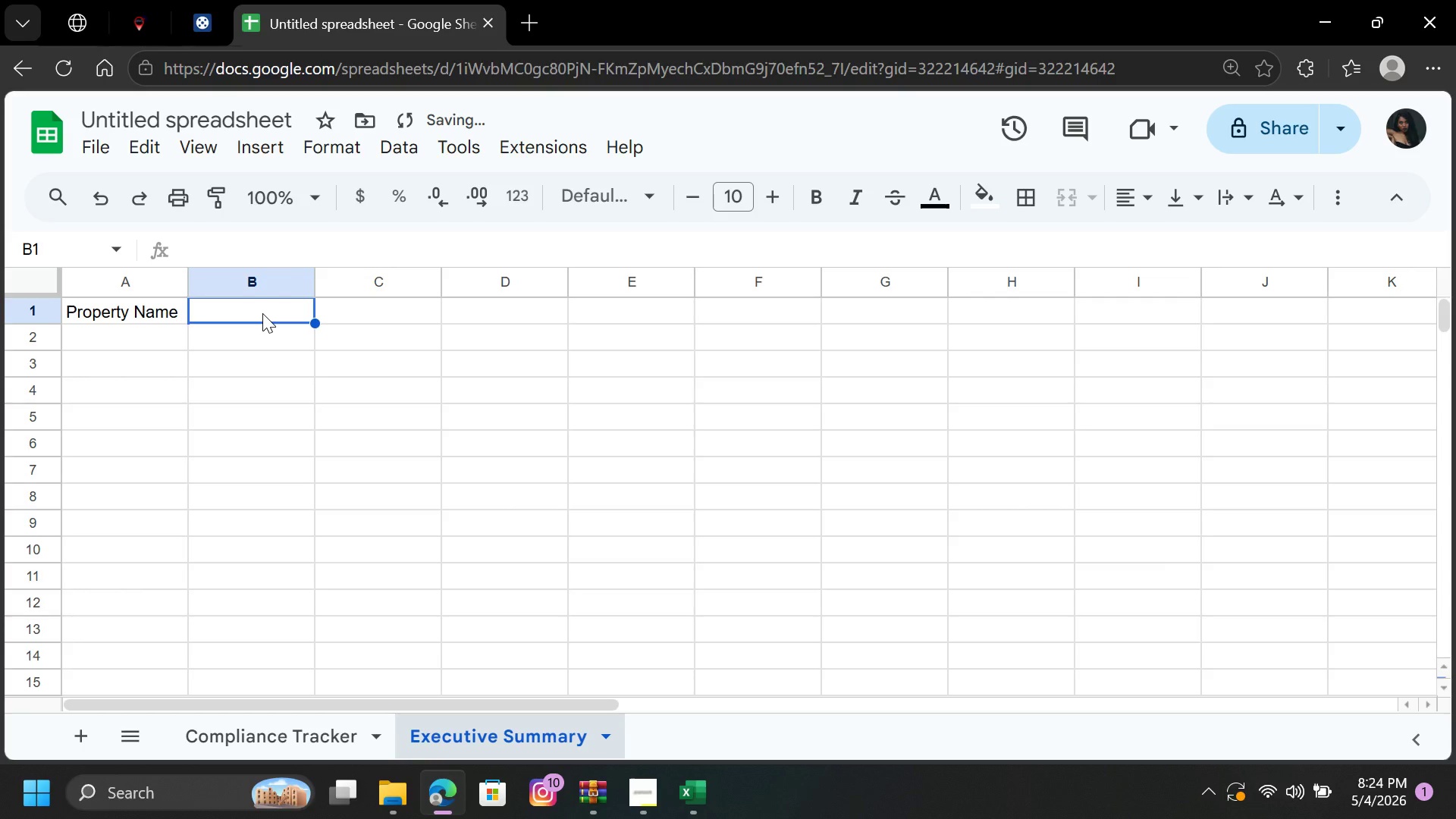 
key(CapsLock)
 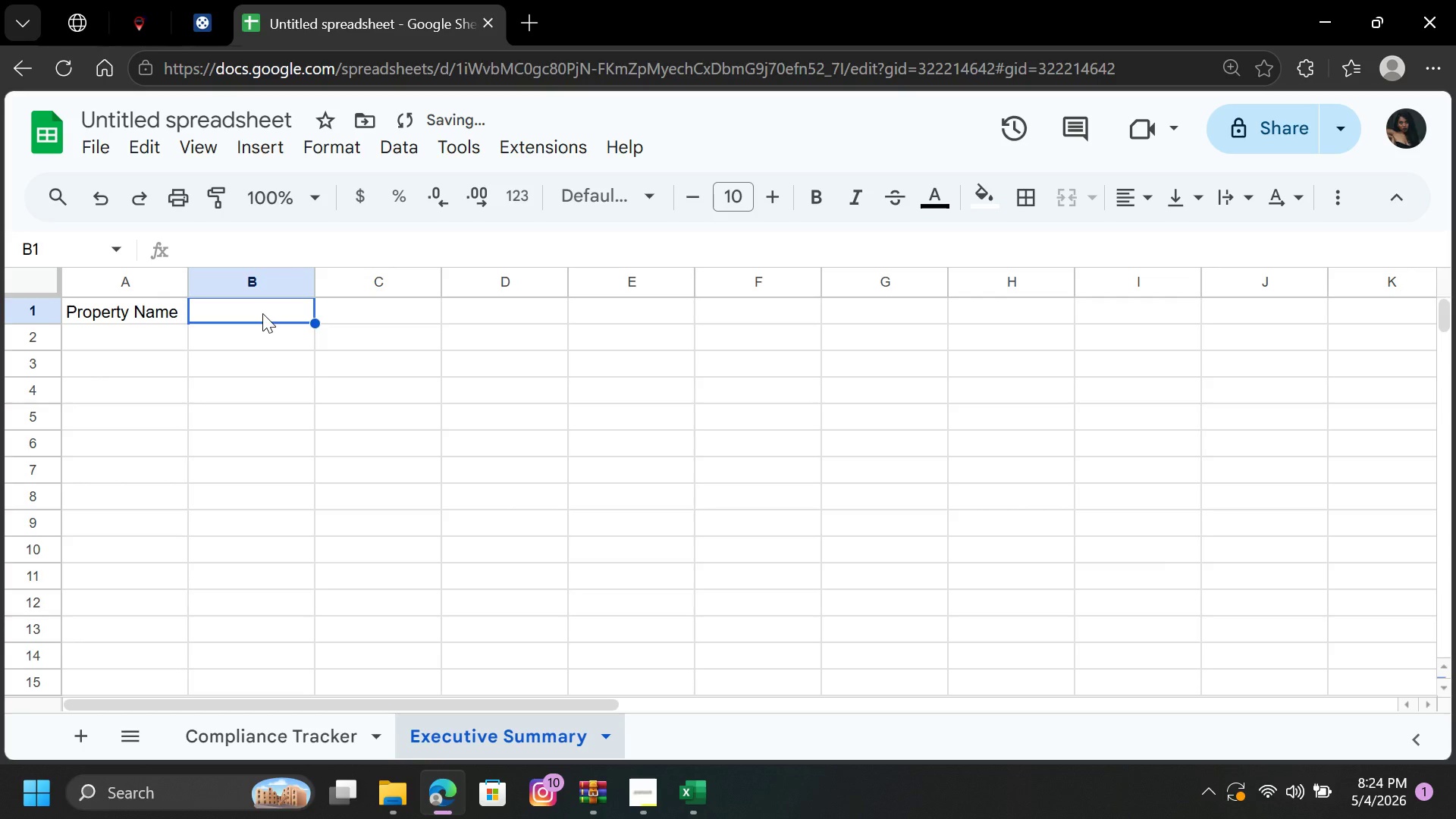 
key(T)
 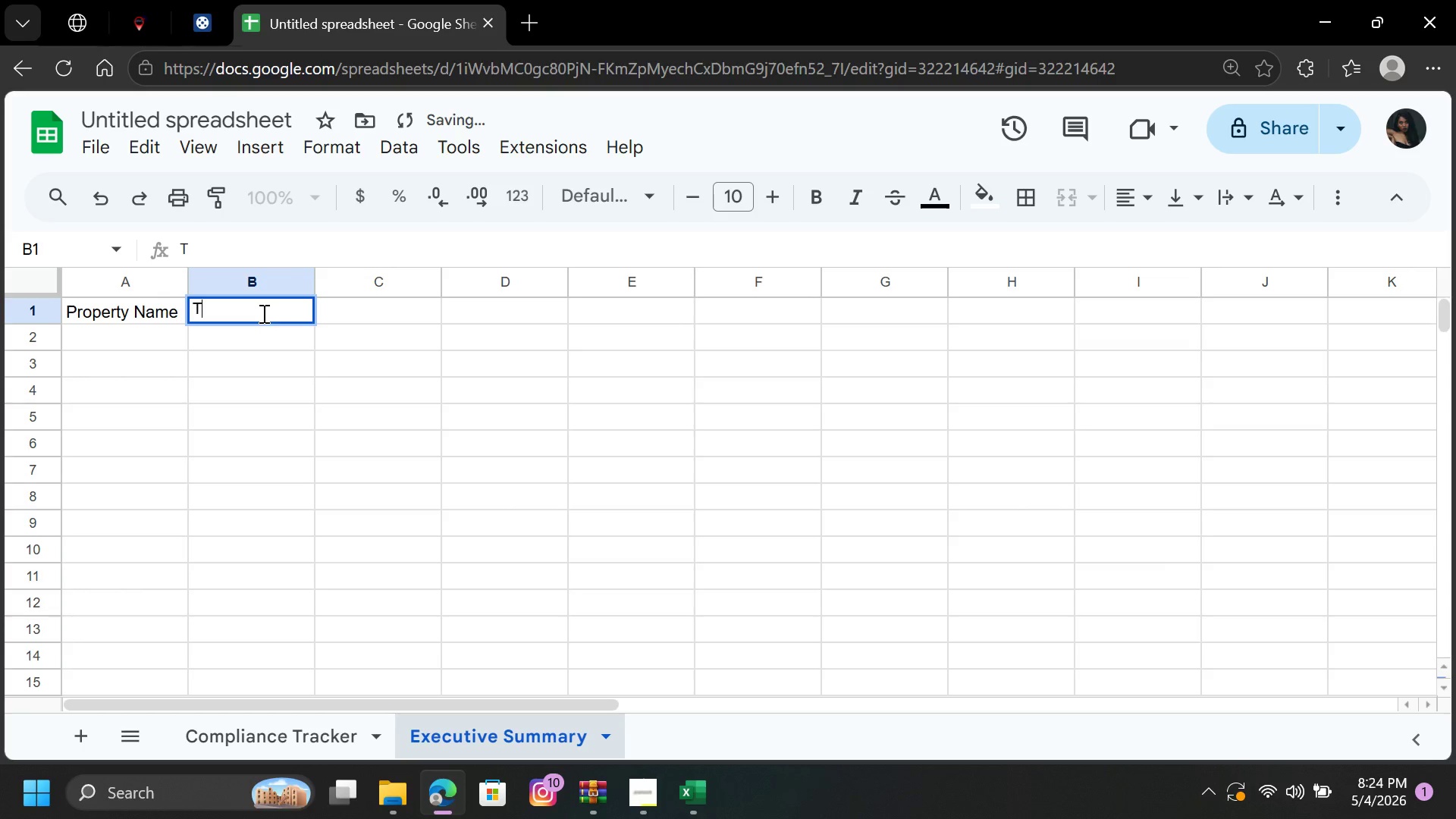 
key(CapsLock)
 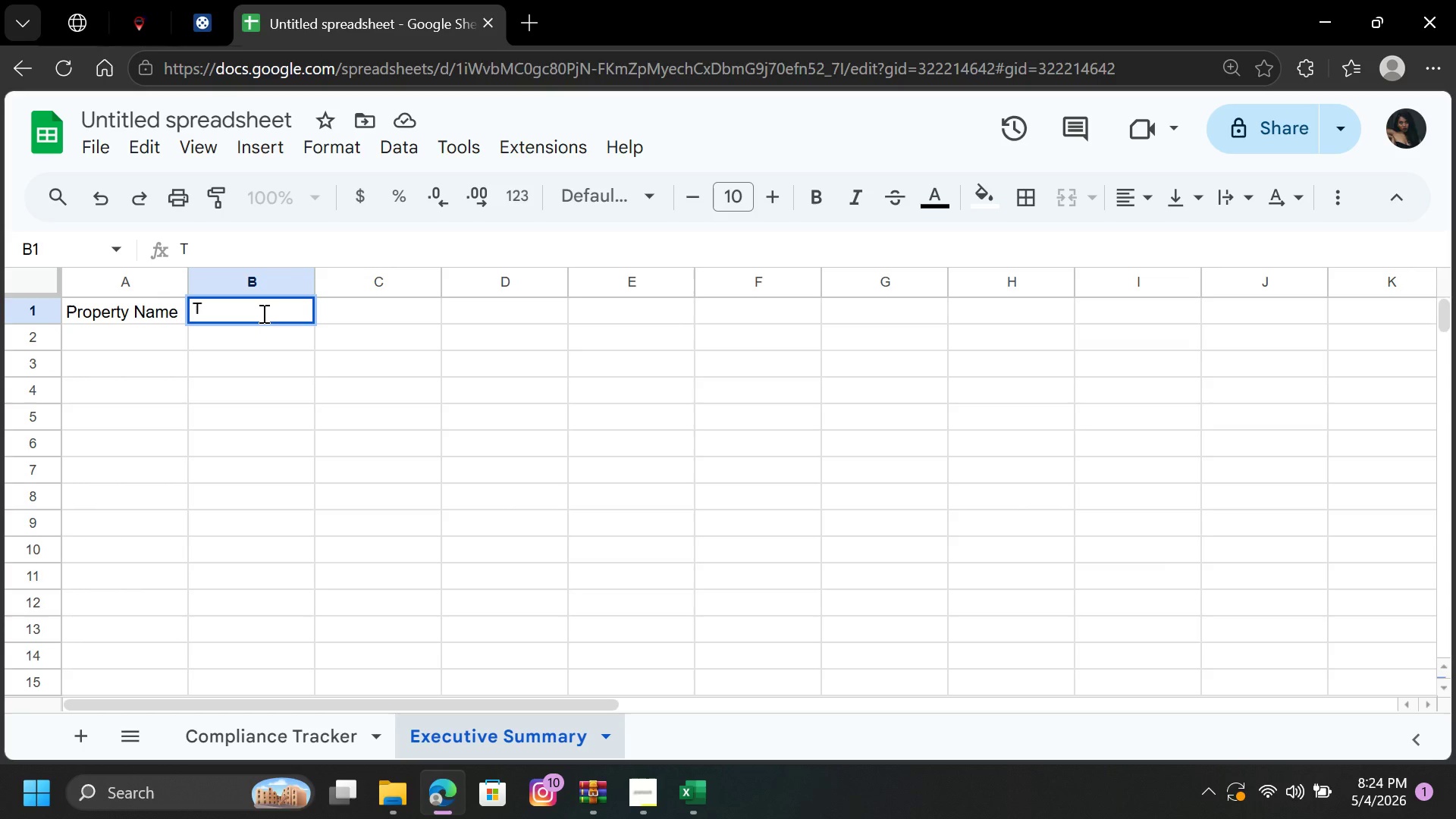 
type(otal Assets)
 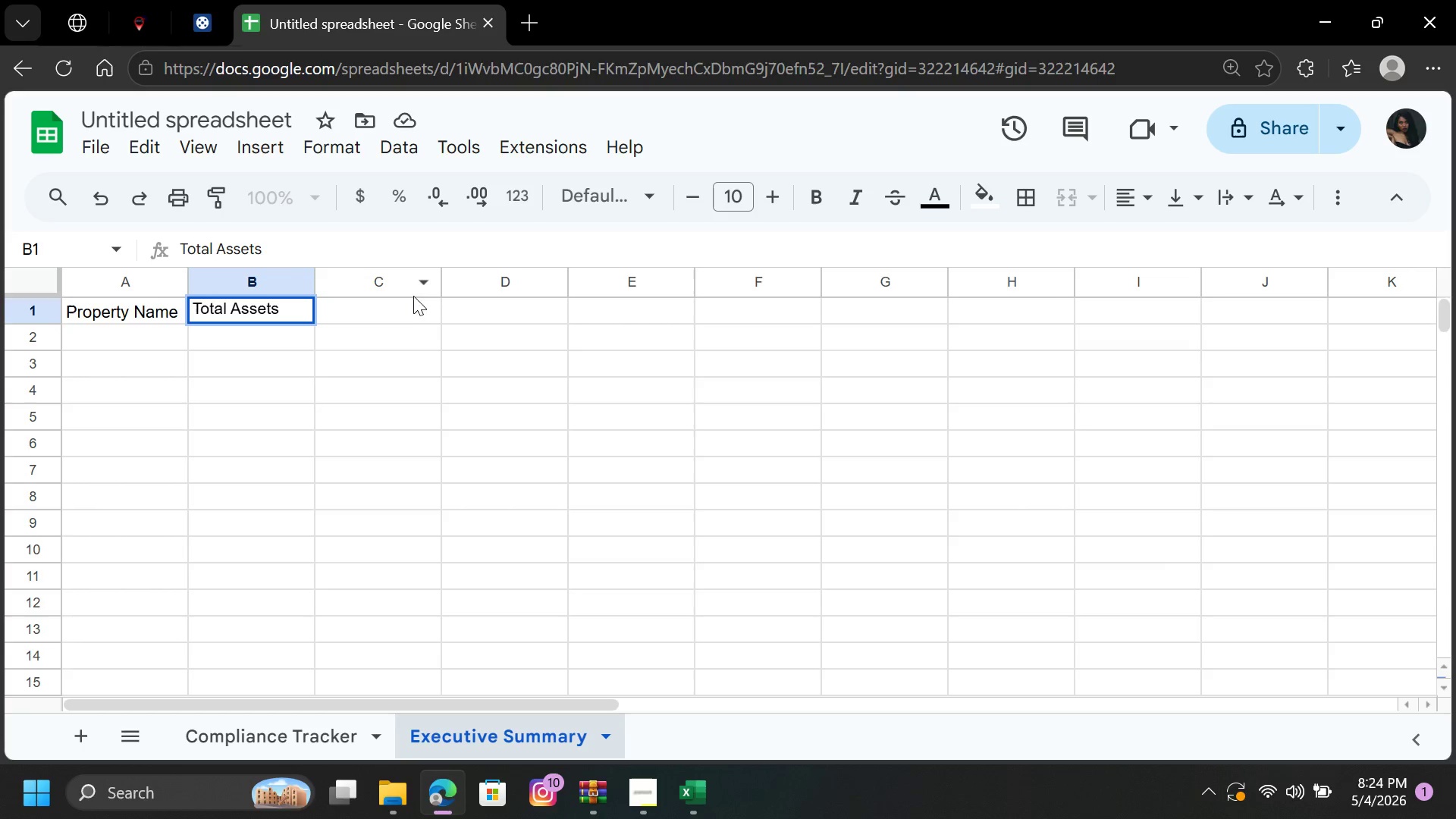 
left_click([405, 306])
 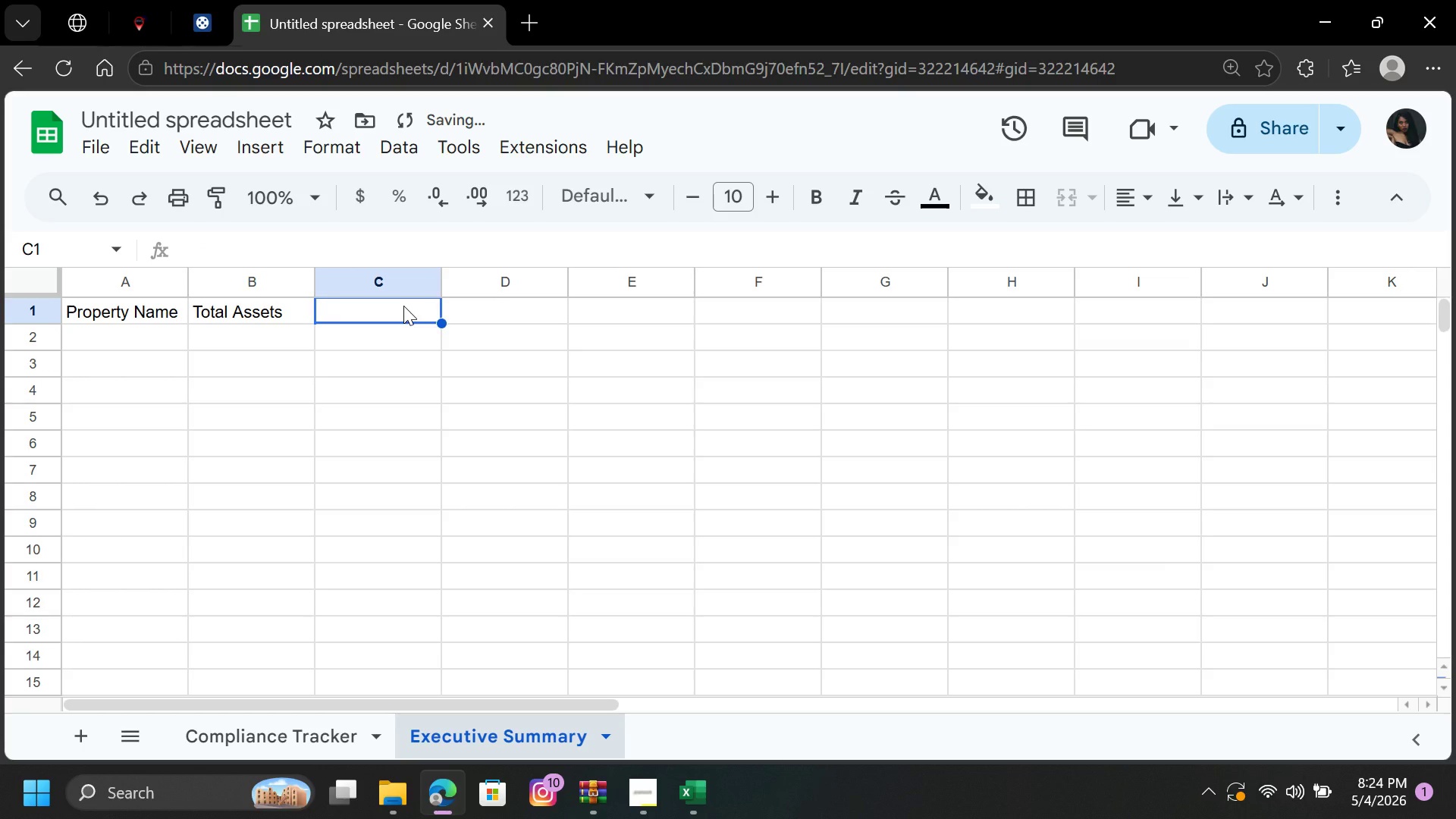 
type(Aprp)
 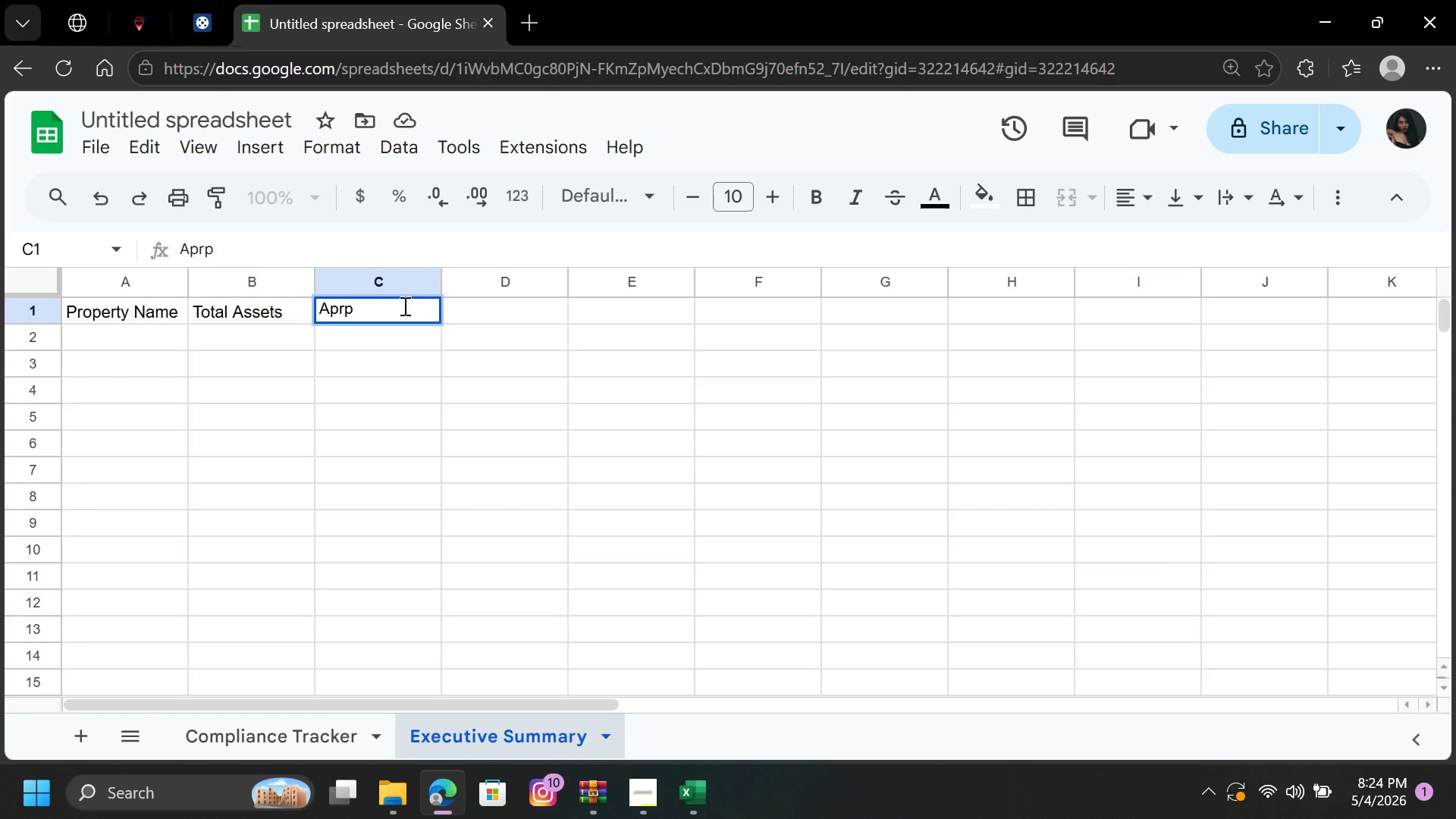 
key(Backspace)
key(Backspace)
type(o)
key(Backspace)
type(proved )
 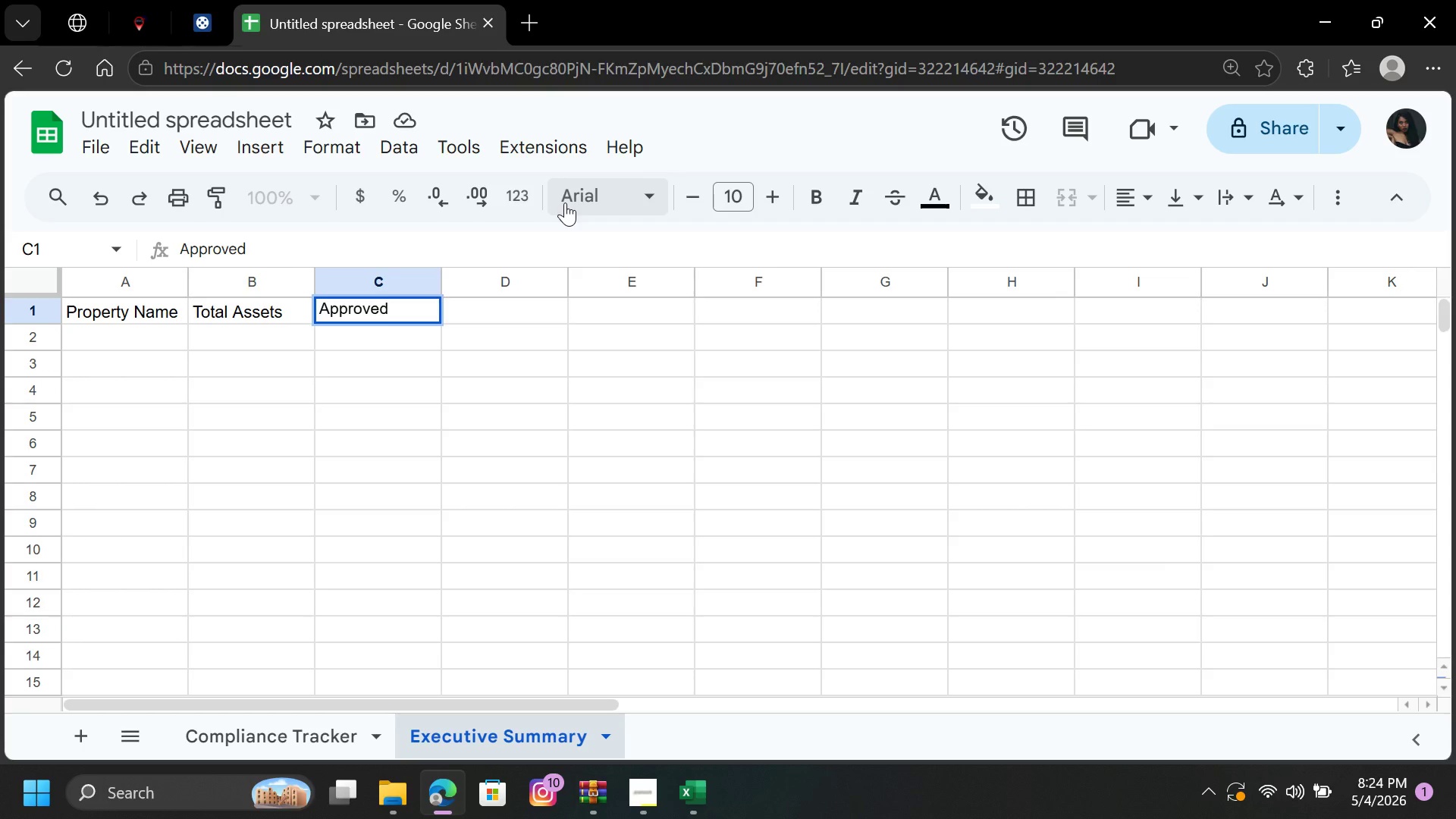 
key(ArrowRight)
 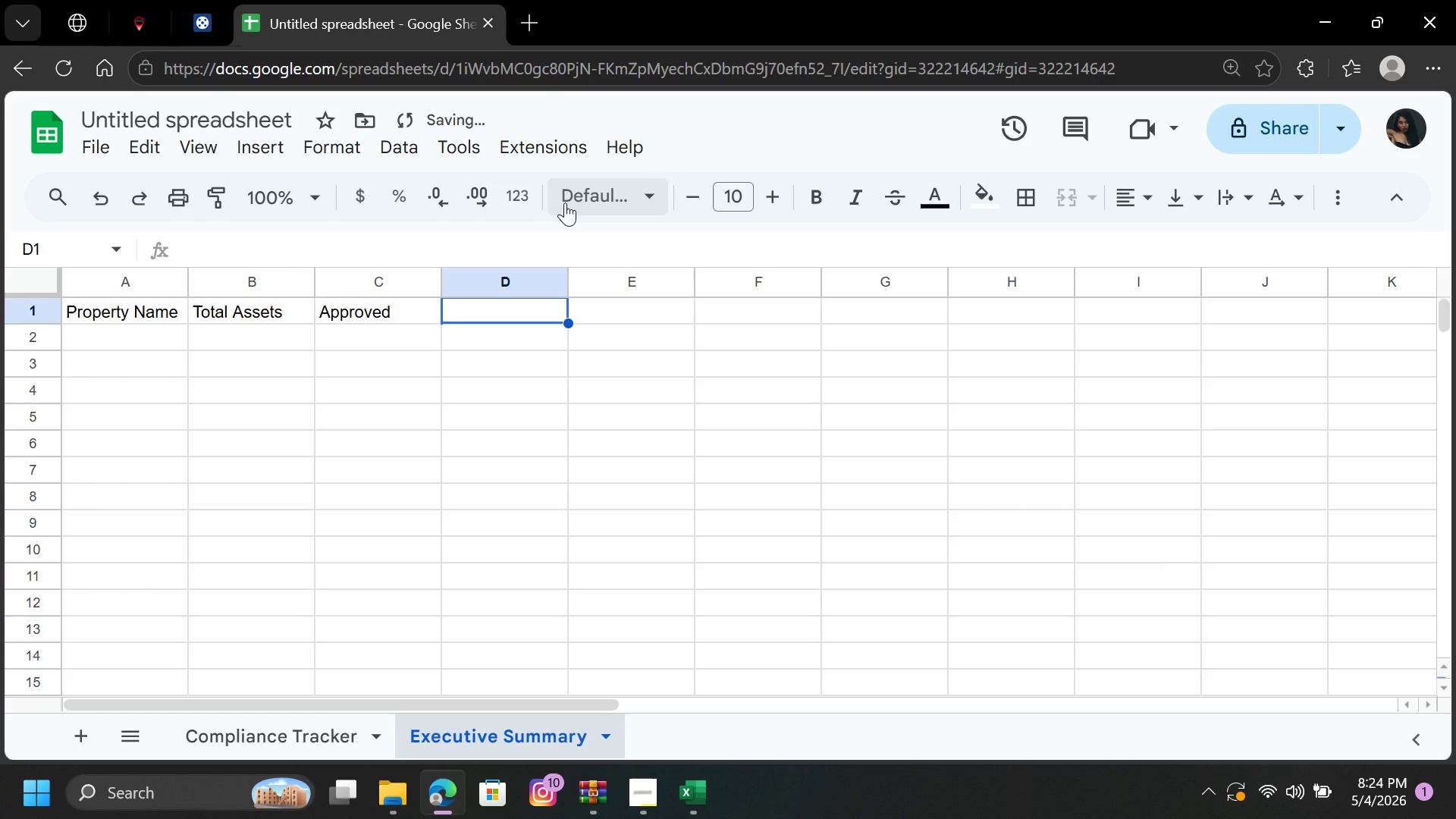 
type(Crit)
 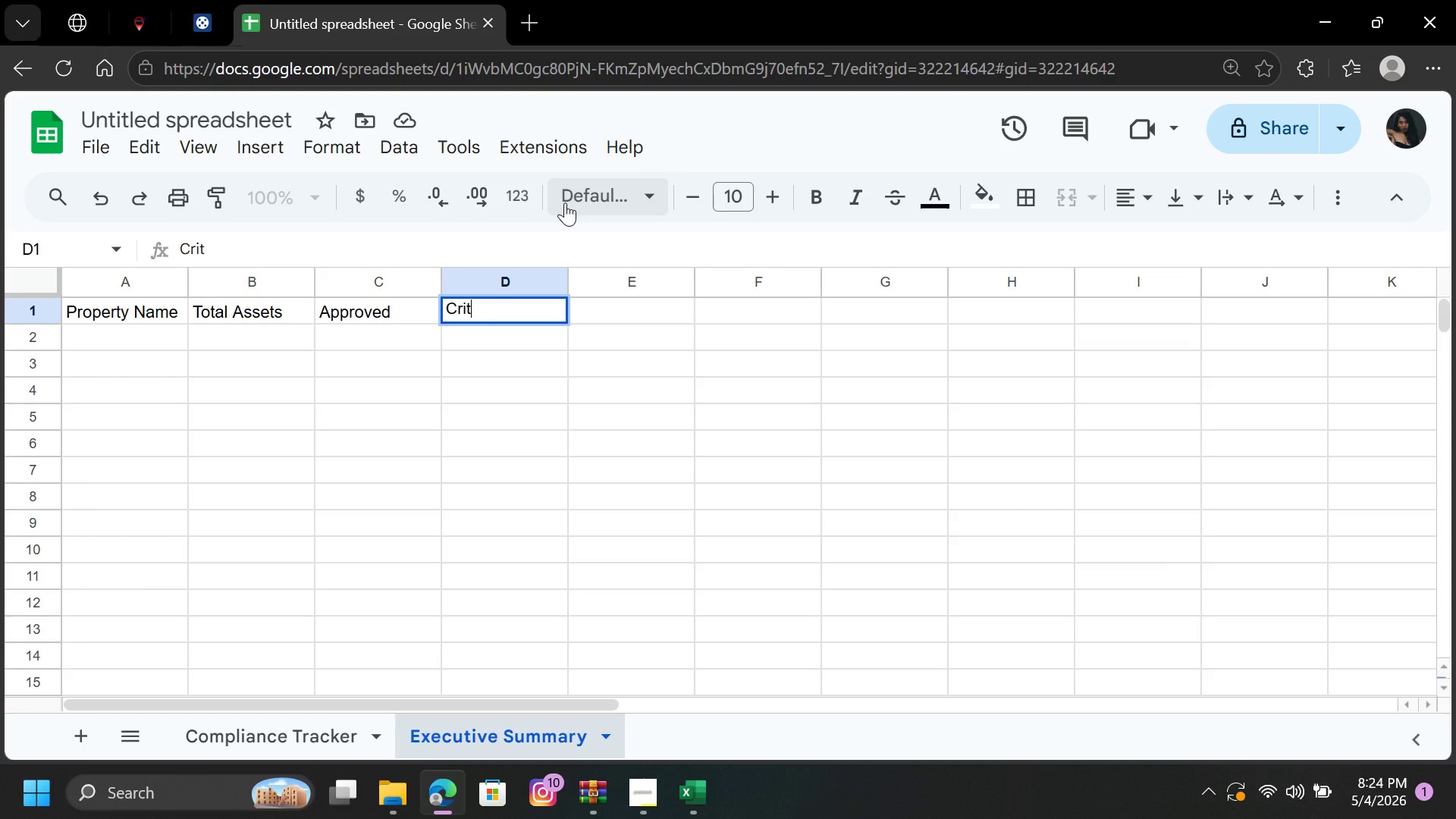 
key(Backspace)
key(Backspace)
type(itical IS)
key(Backspace)
type(su)
key(Backspace)
type(sues)
 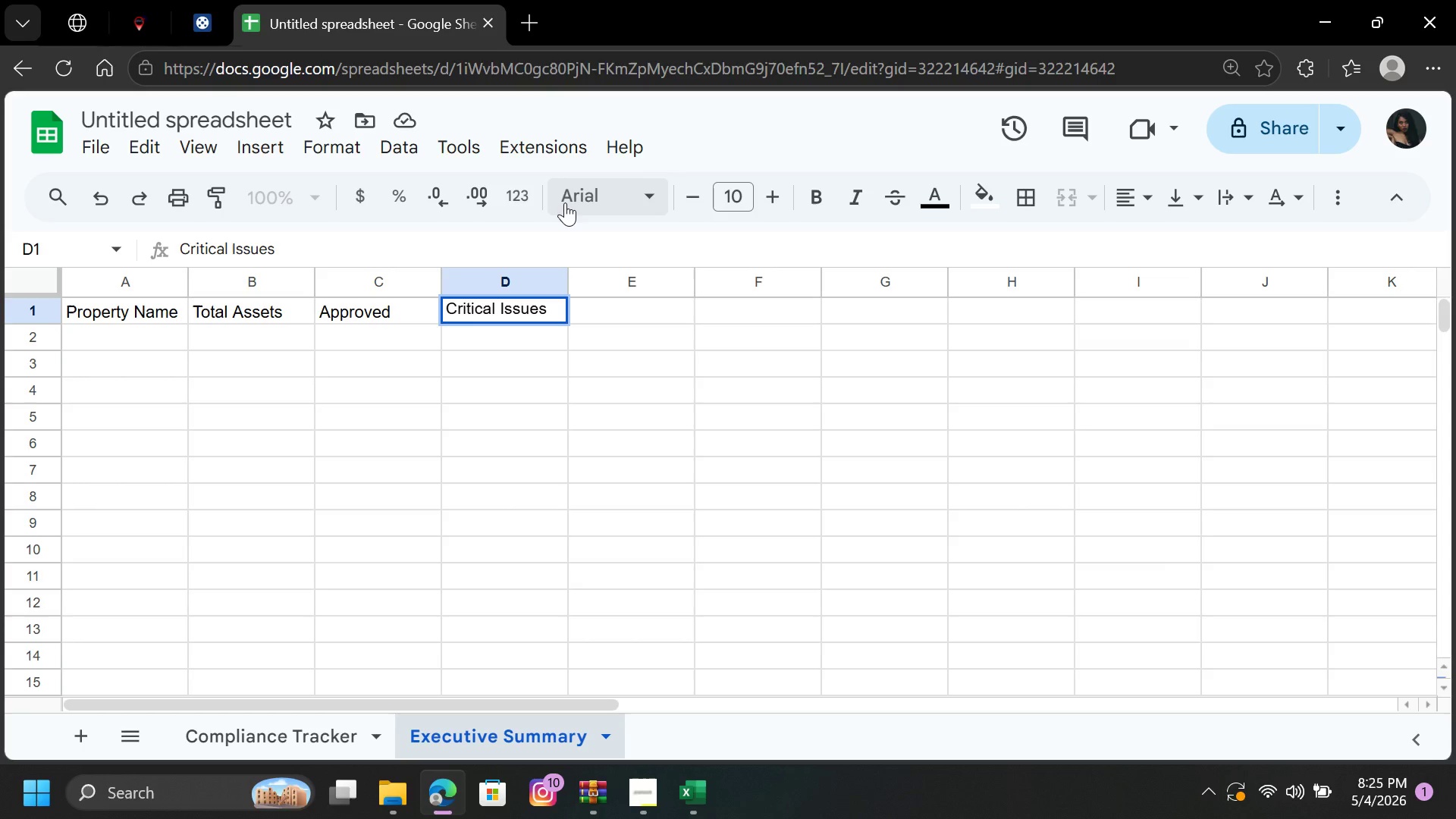 
key(ArrowRight)
 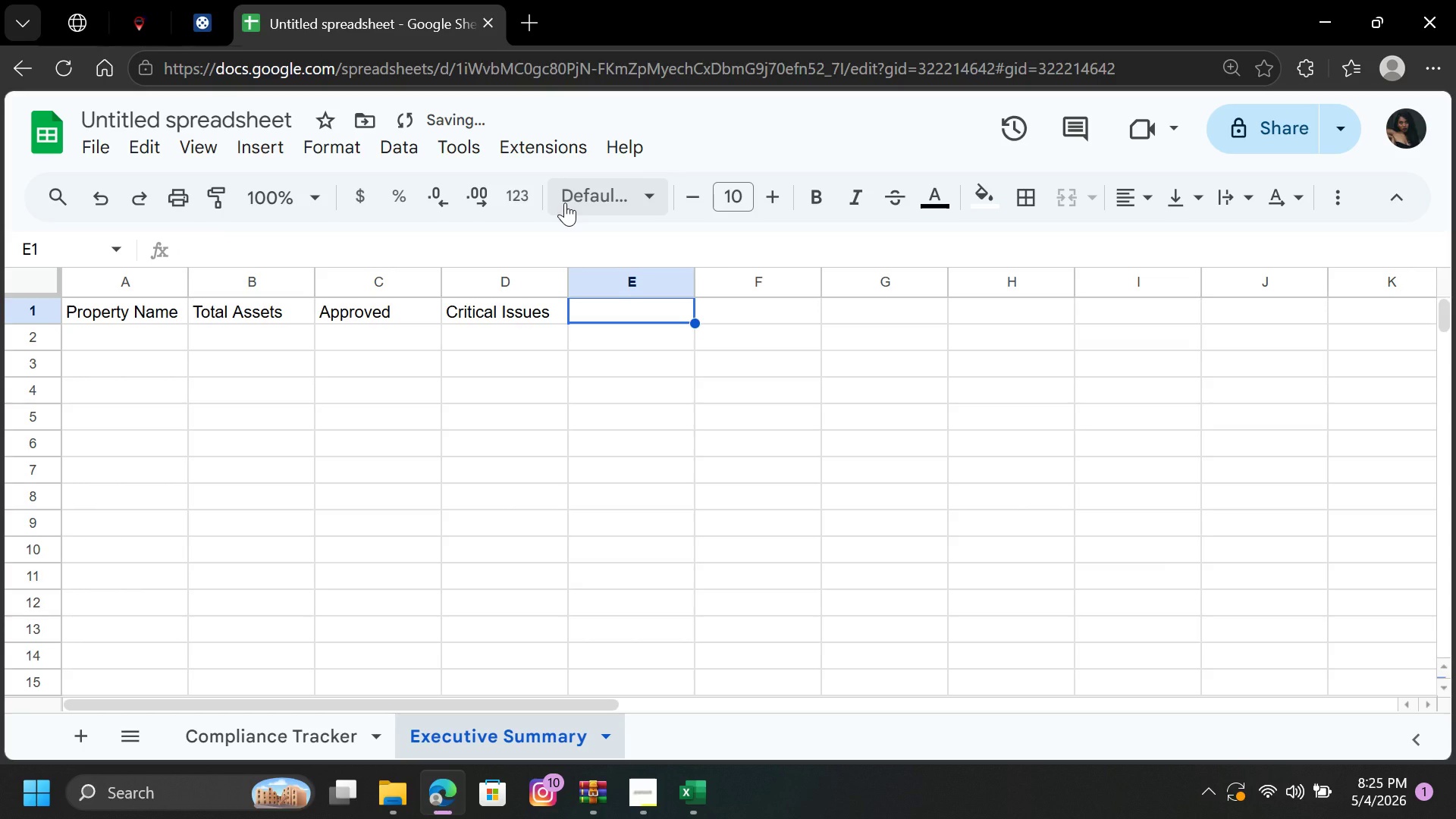 
type(Readiness %)
 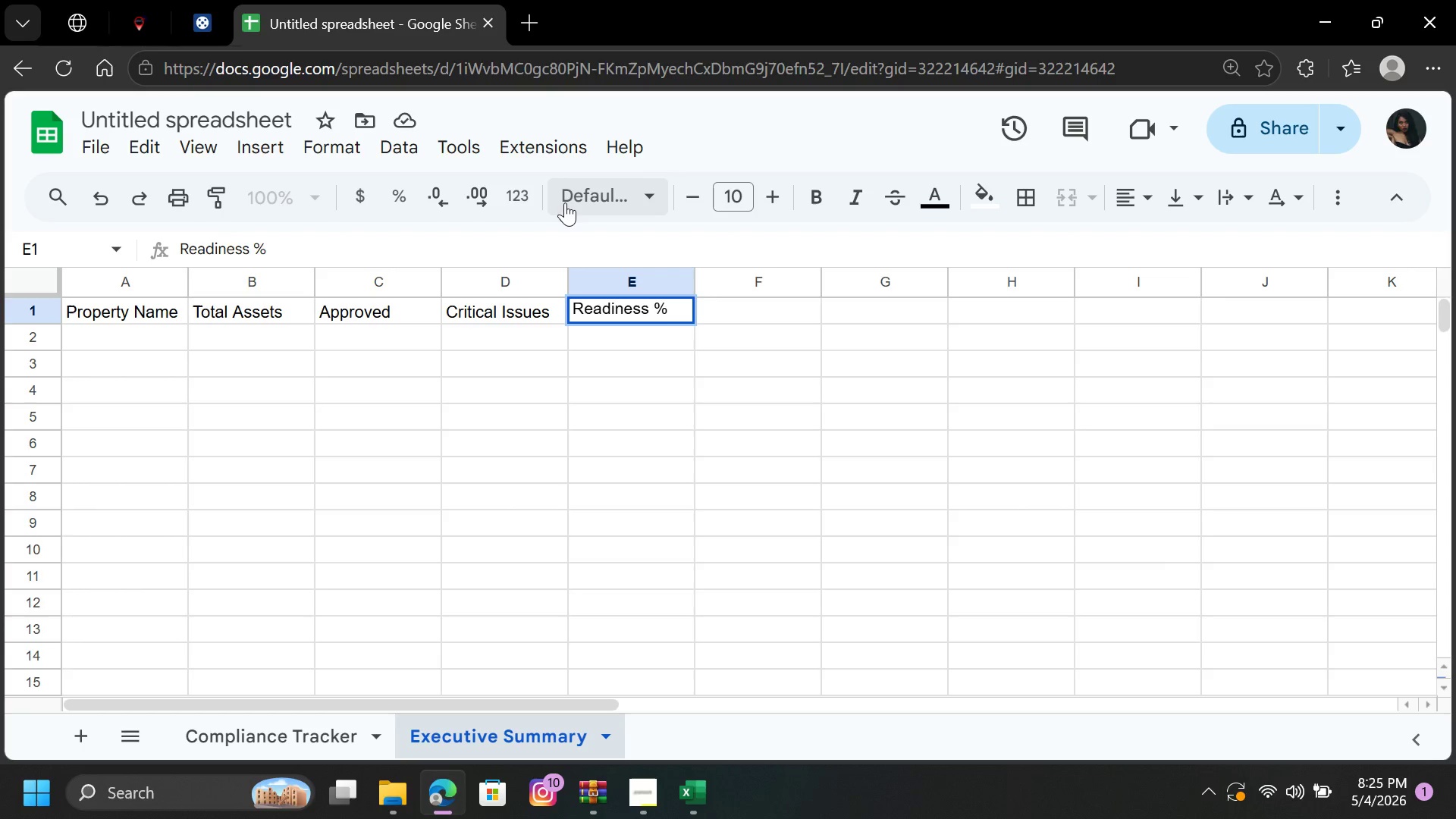 
wait(7.83)
 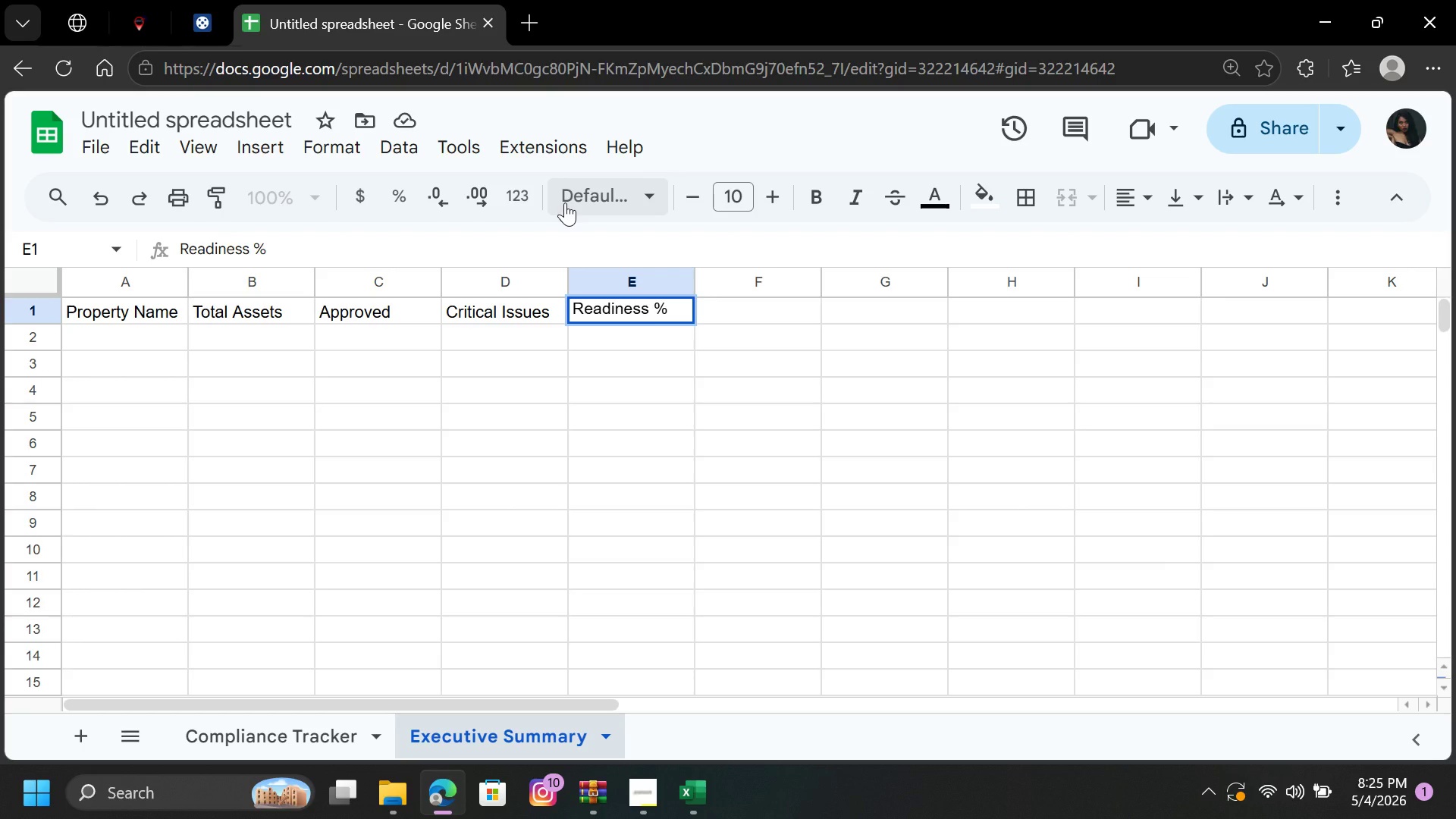 
type(=un)
 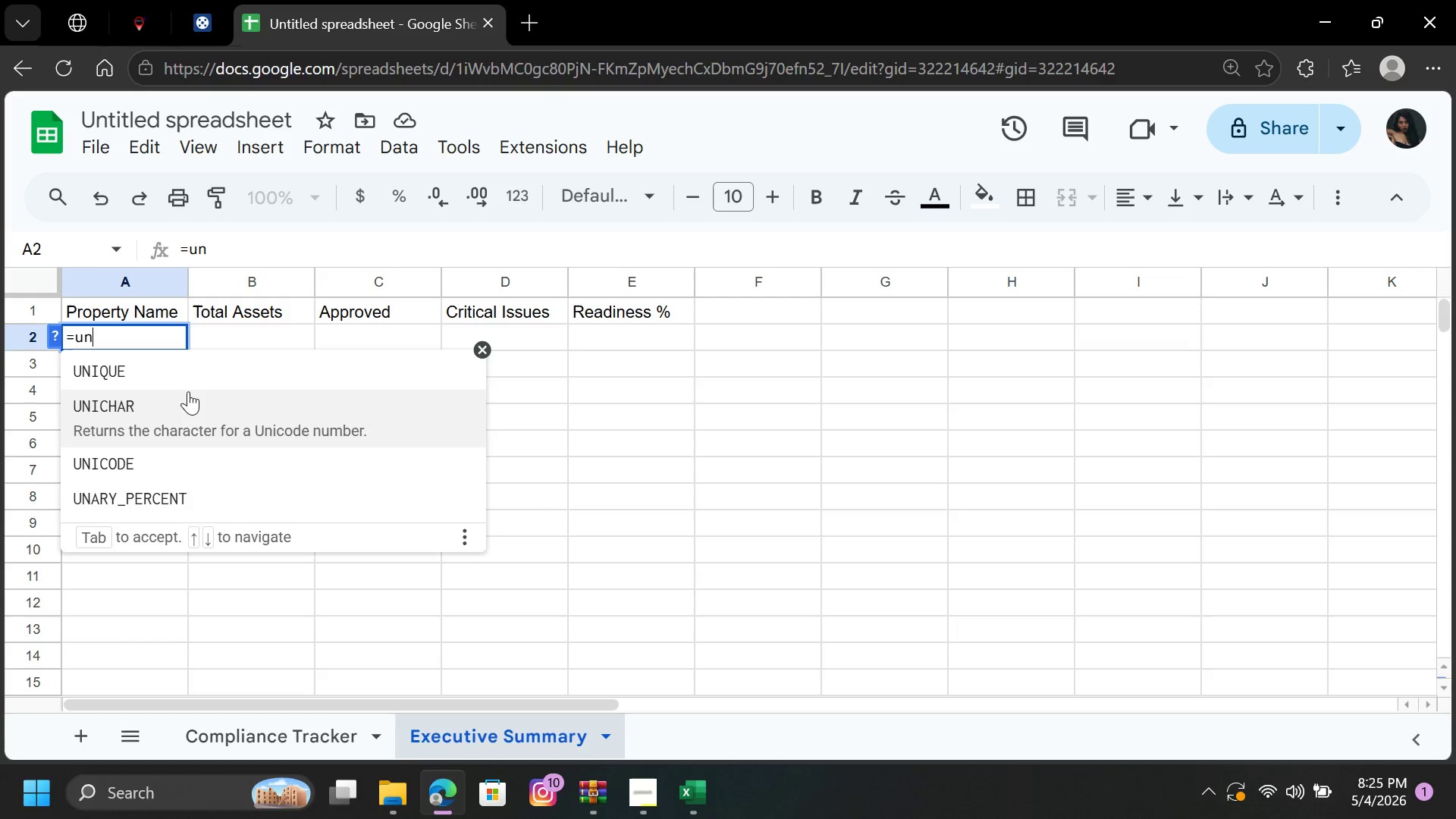 
left_click([196, 377])
 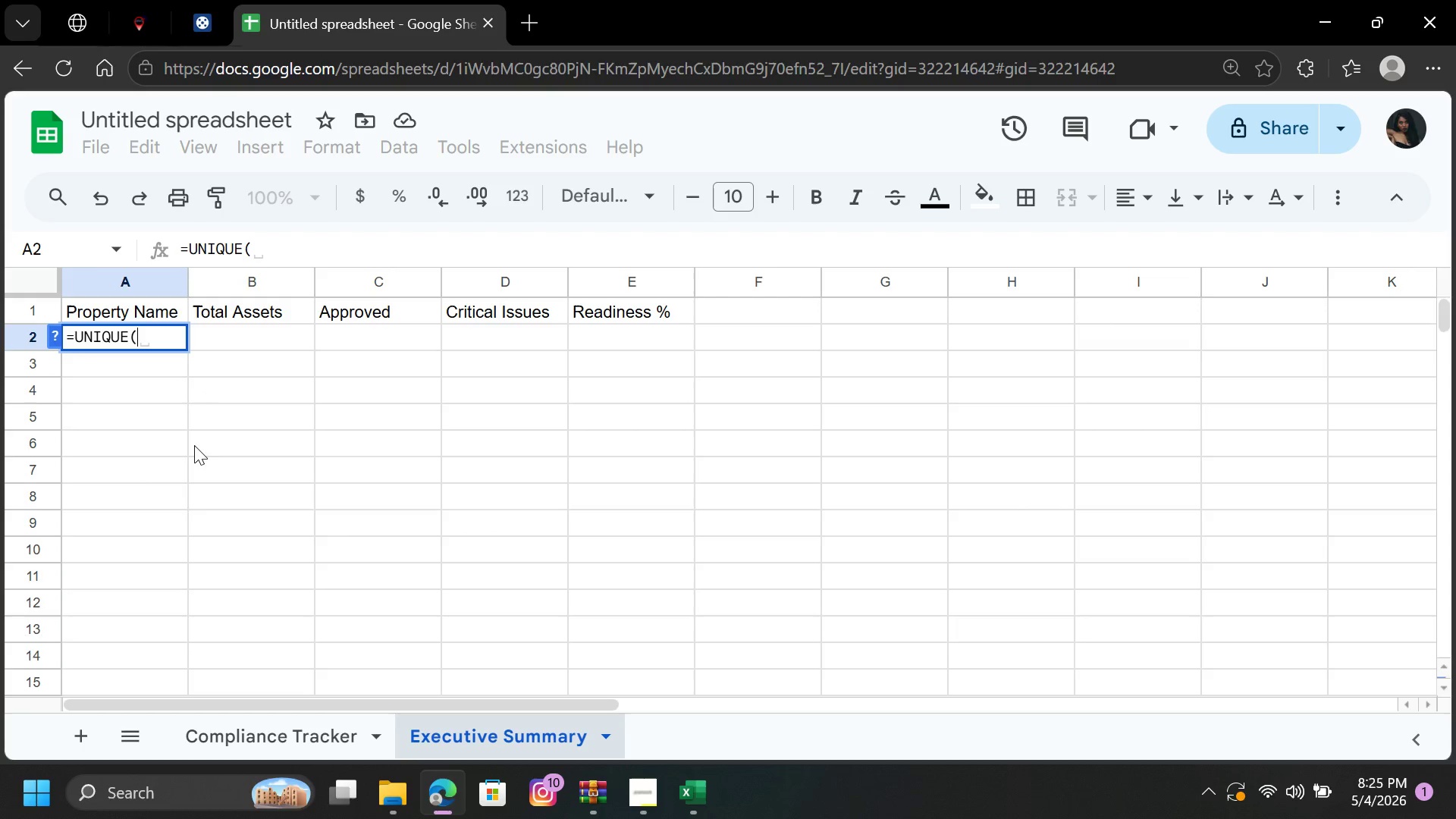 
left_click([256, 739])
 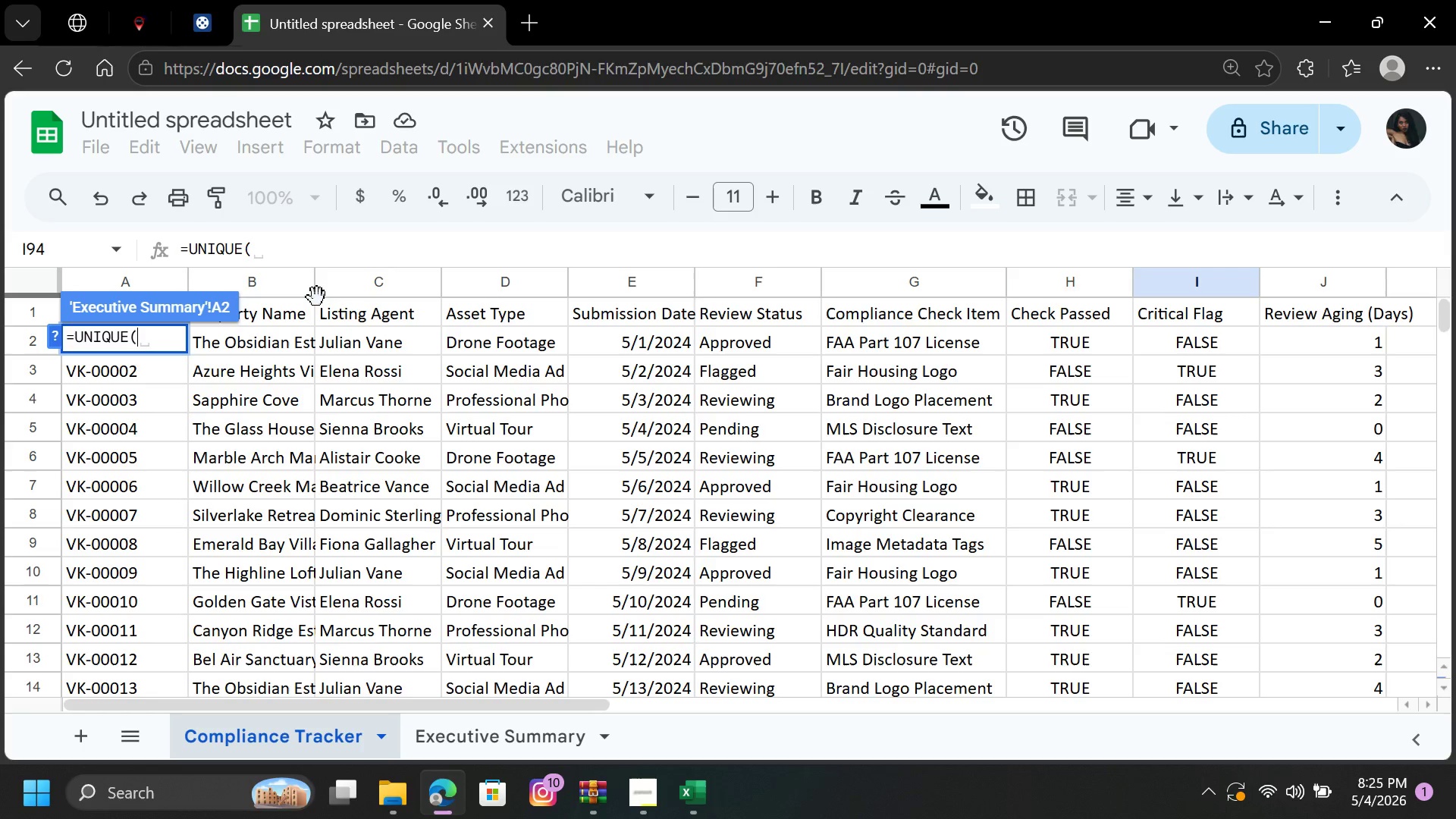 
double_click([312, 282])
 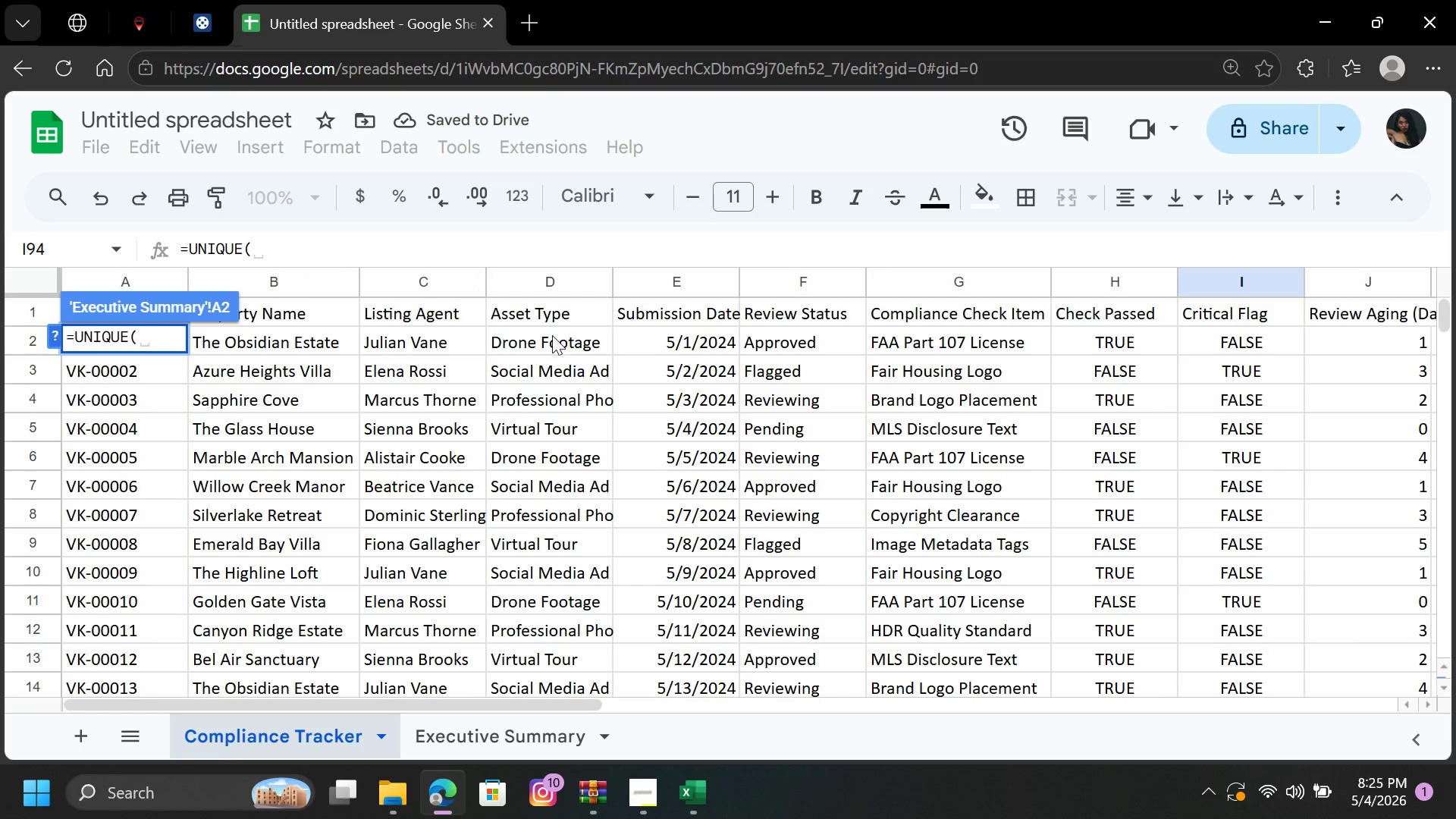 
left_click_drag(start_coordinate=[515, 696], to_coordinate=[560, 696])
 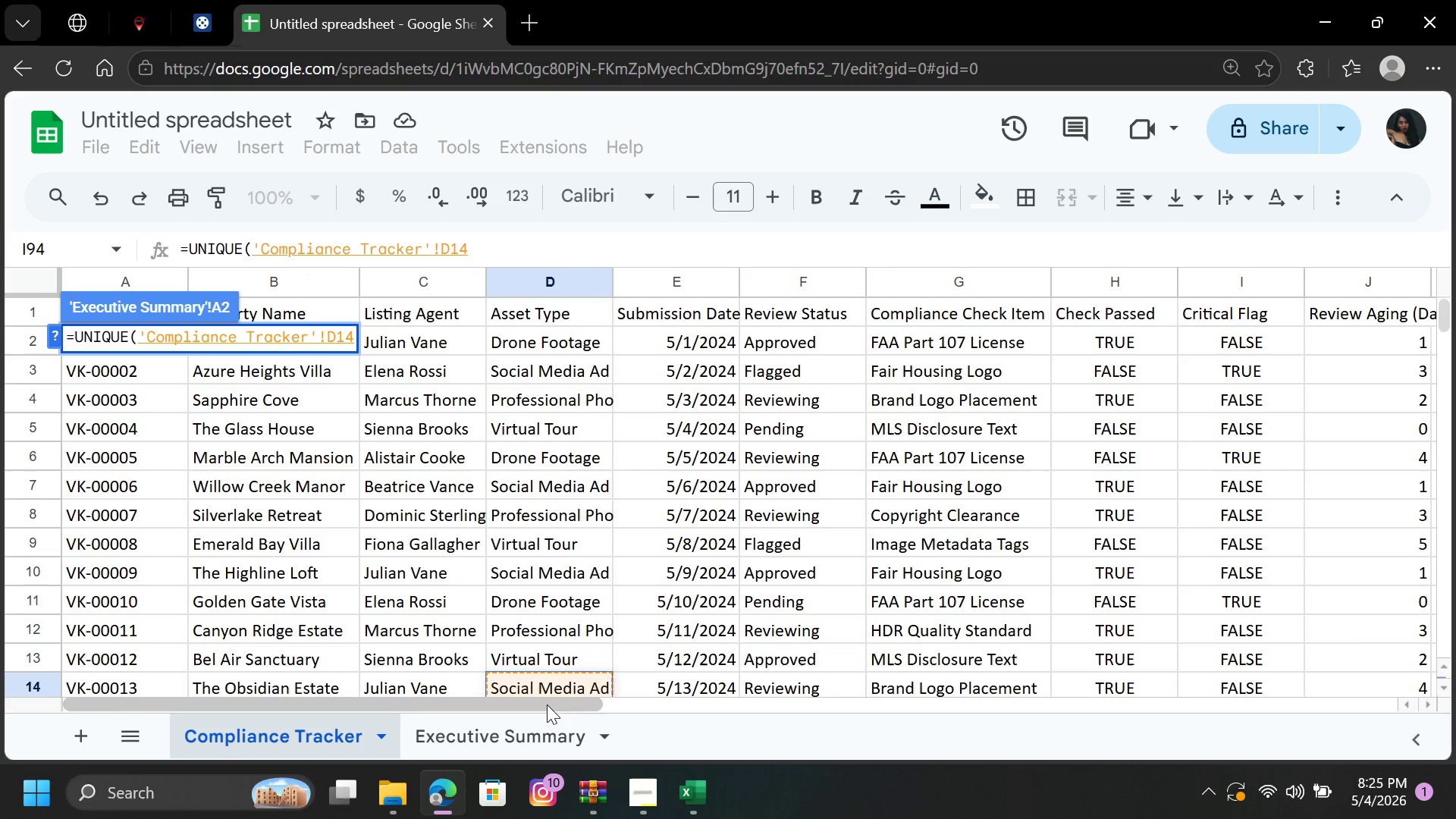 
left_click_drag(start_coordinate=[547, 704], to_coordinate=[453, 725])
 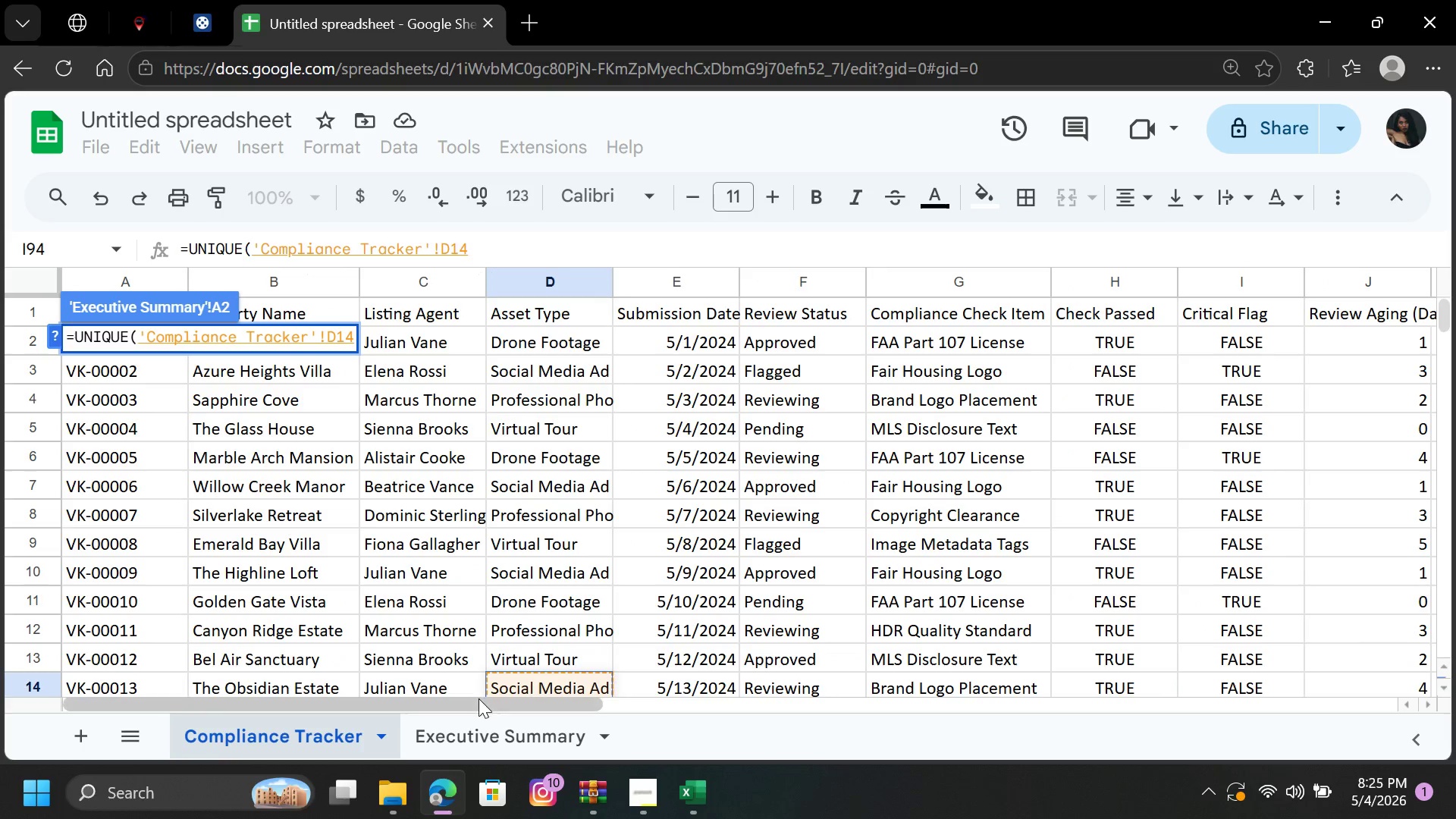 
left_click_drag(start_coordinate=[479, 698], to_coordinate=[418, 714])
 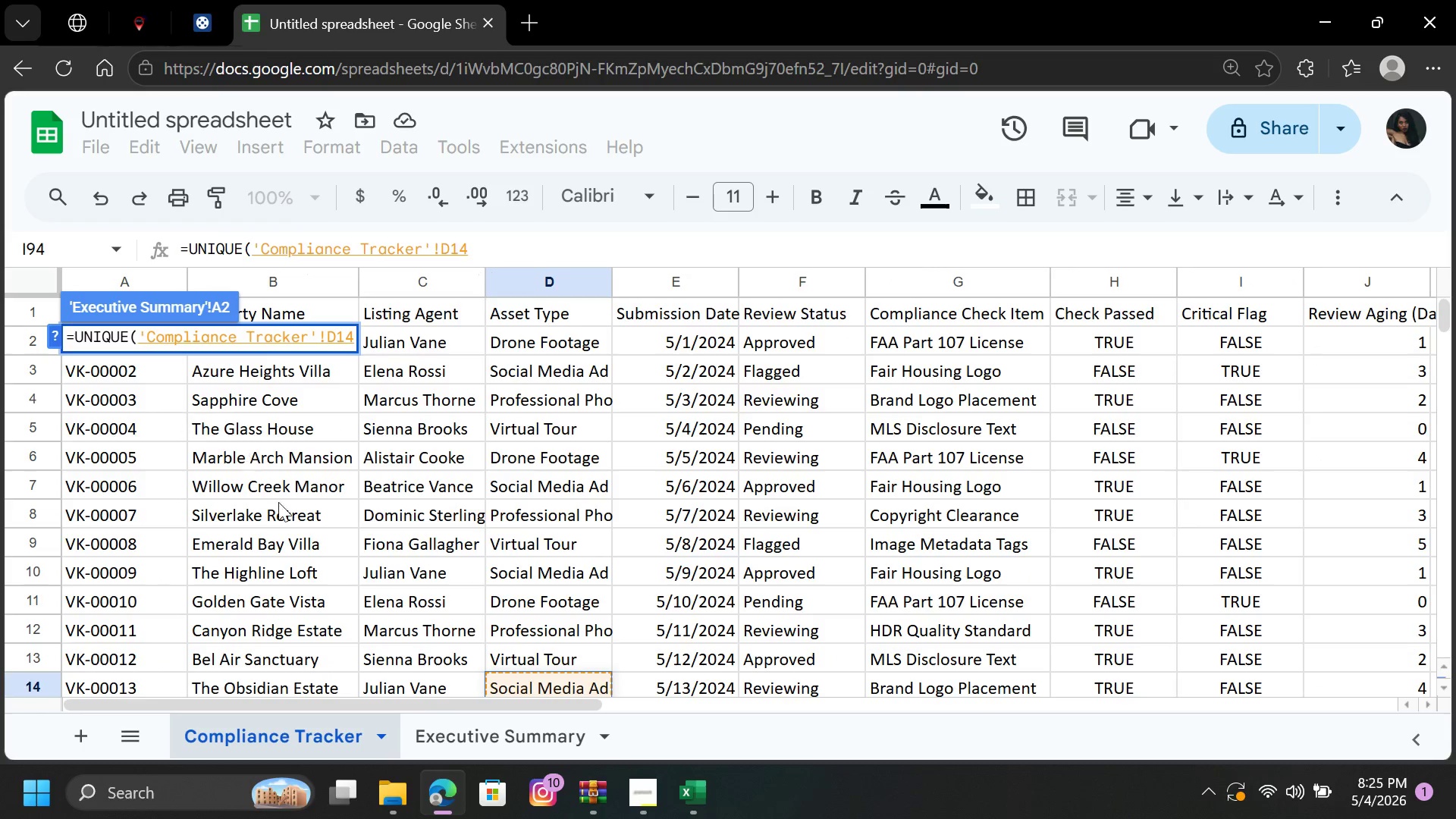 
scroll: coordinate [242, 563], scroll_direction: down, amount: 3.0
 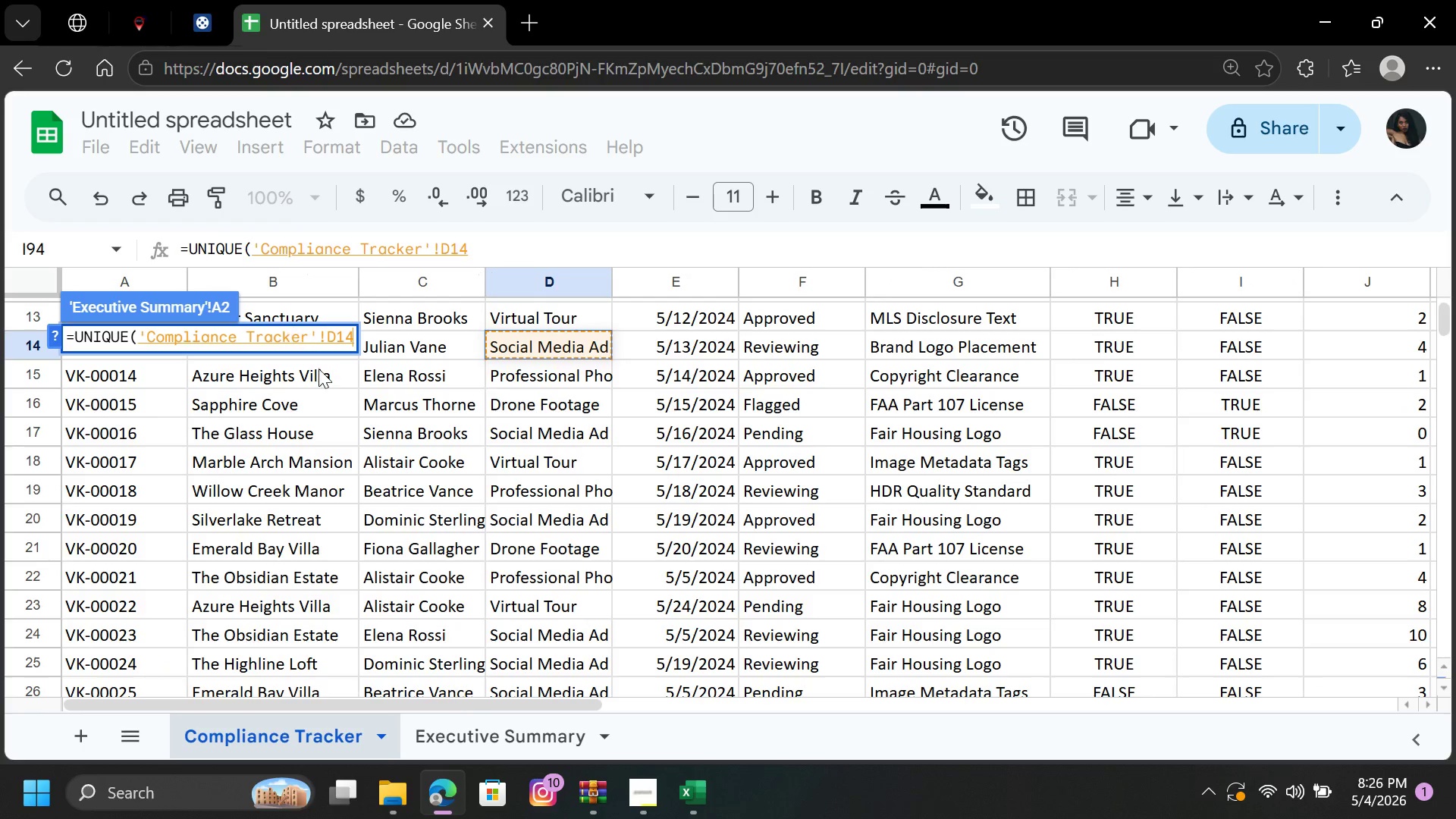 
left_click([477, 256])
 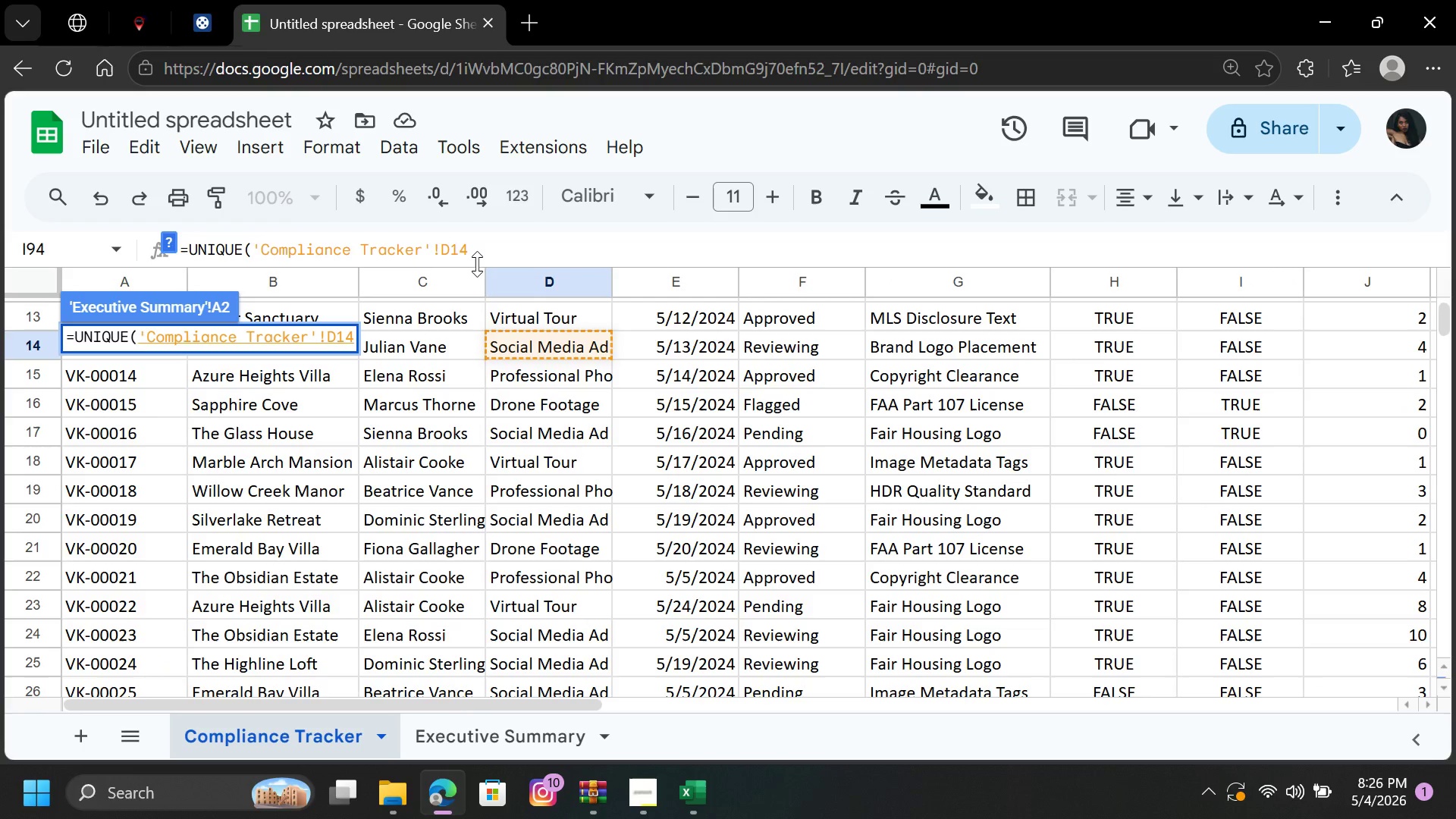 
hold_key(key=Backspace, duration=0.92)
 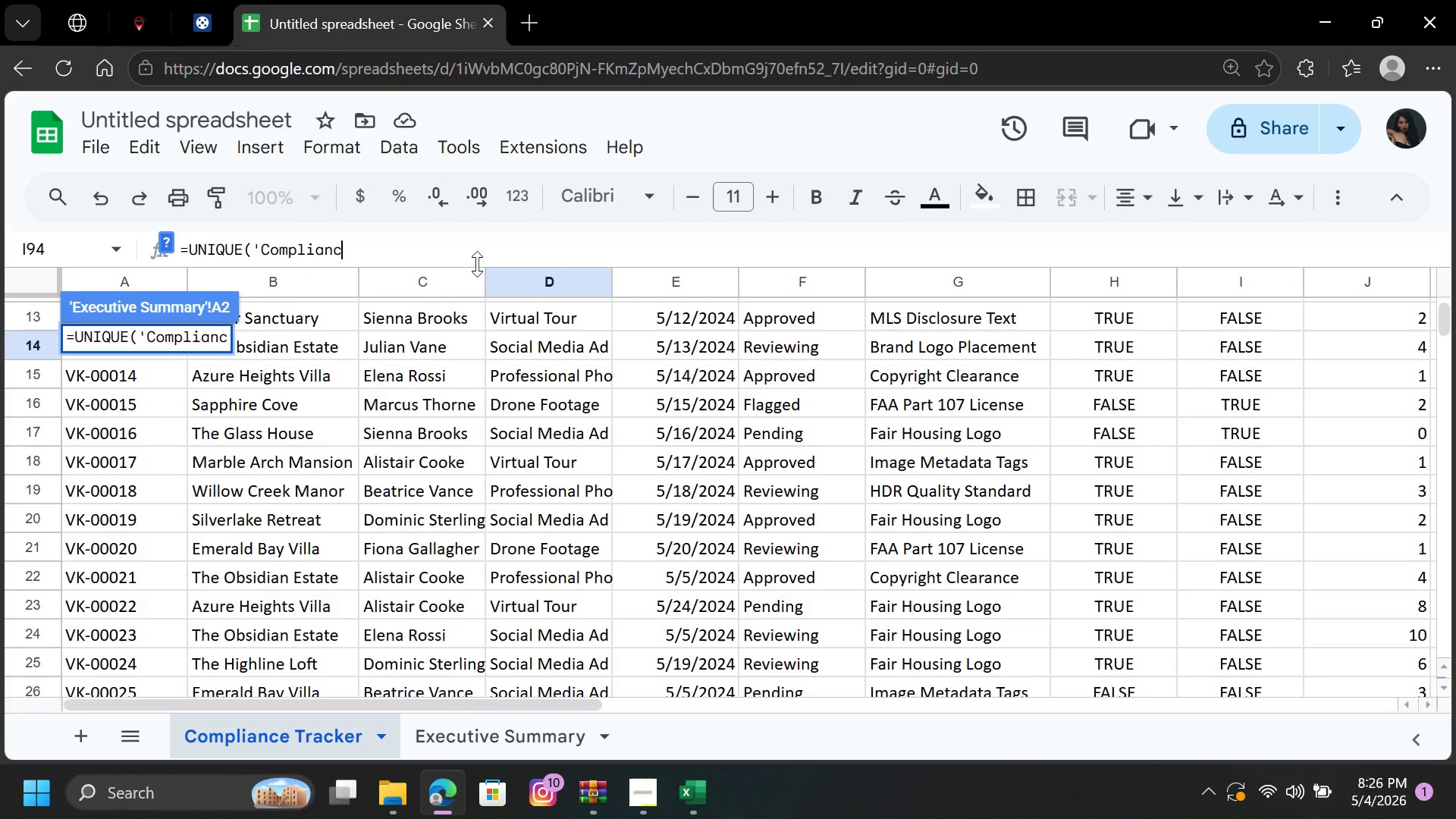 
key(Backspace)
 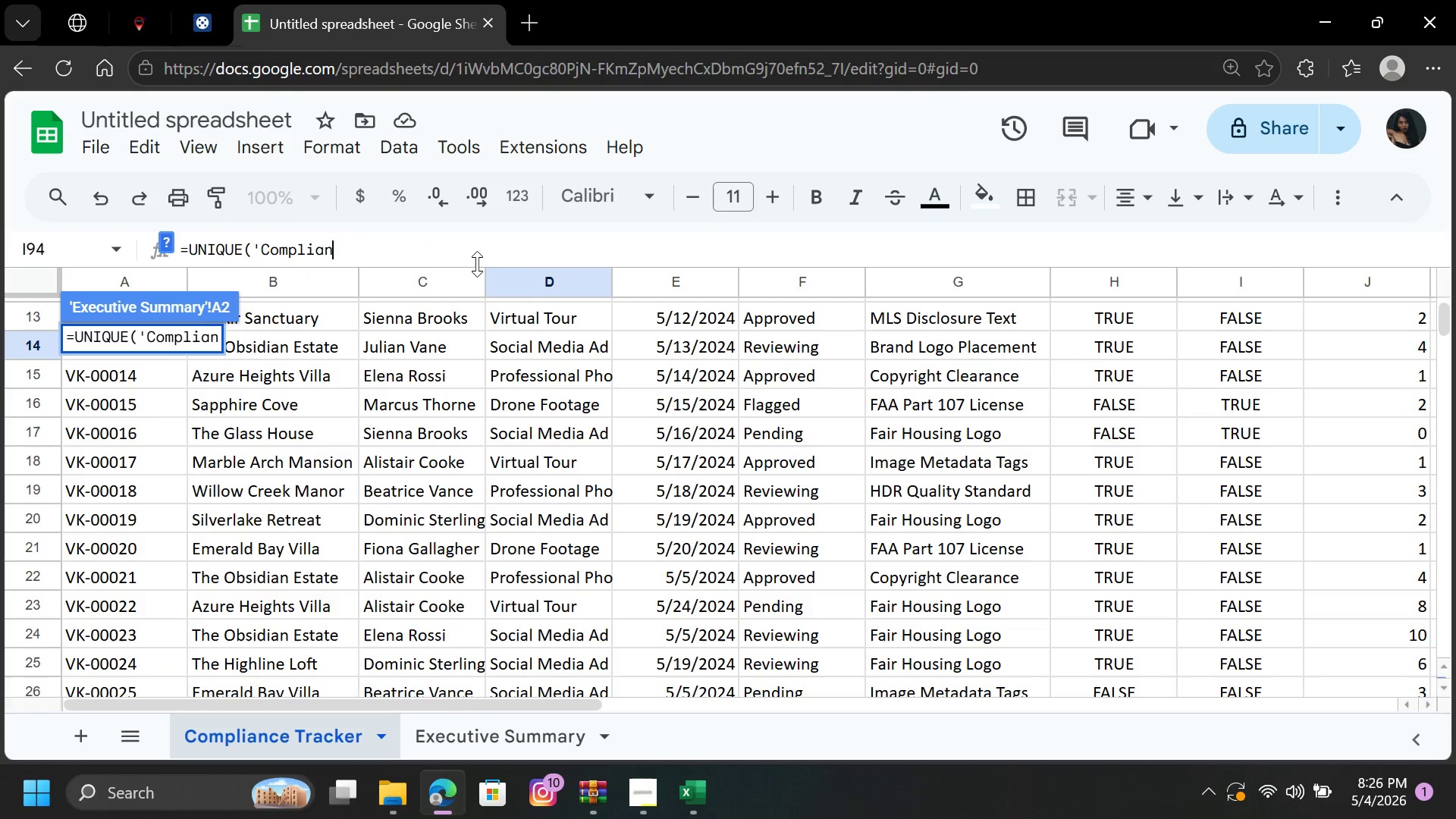 
key(Backspace)
 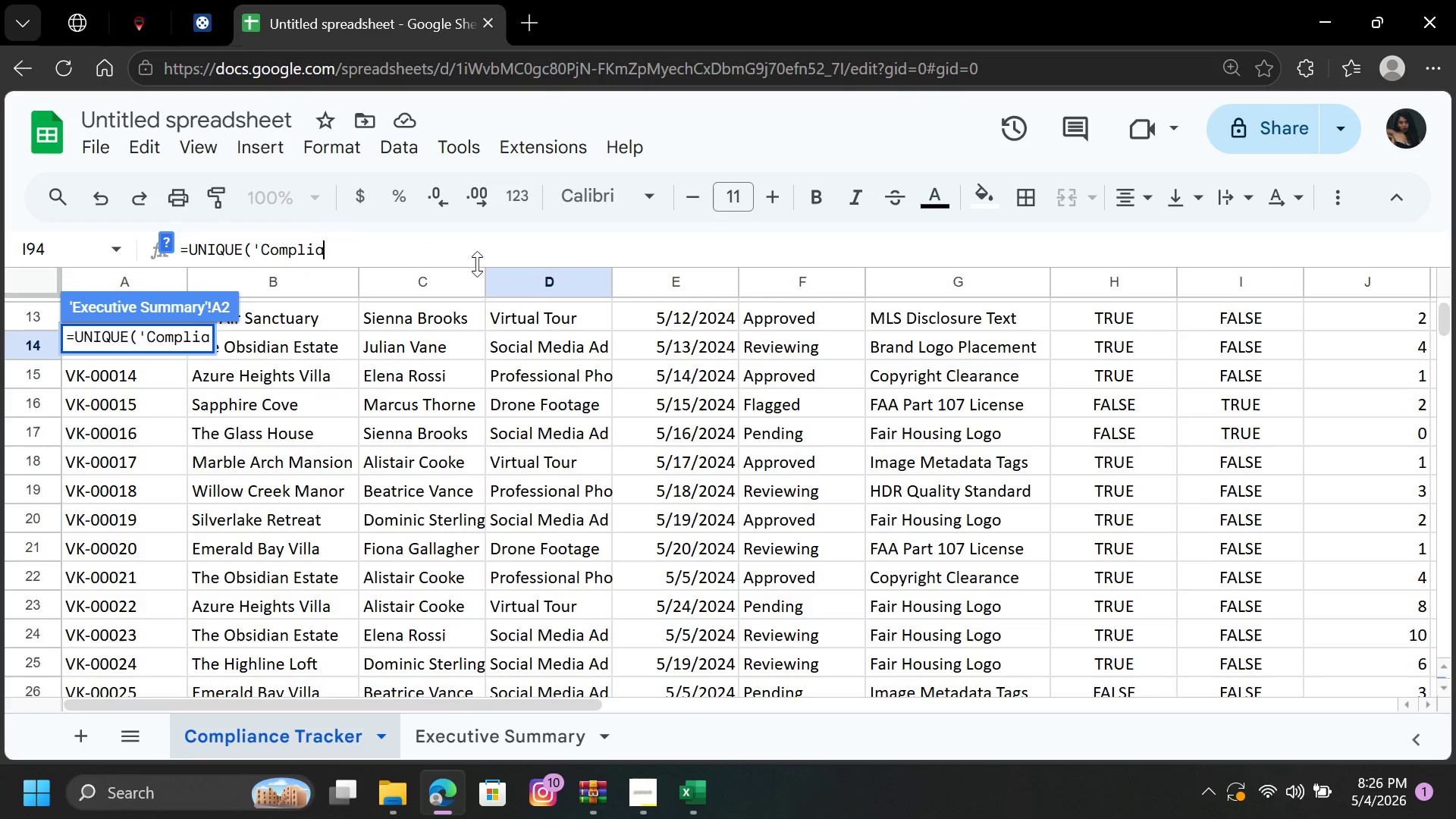 
key(Backspace)
 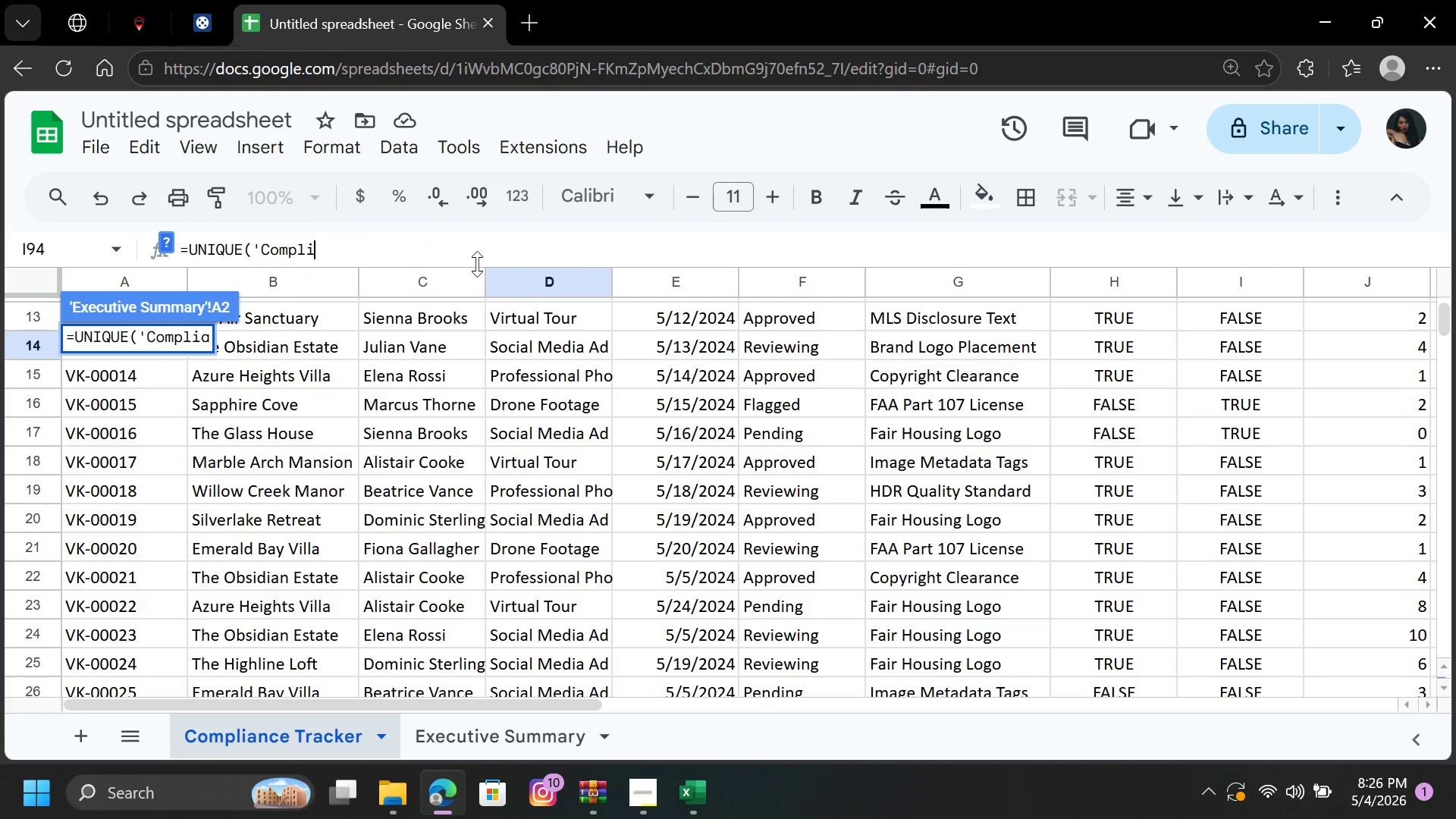 
key(Backspace)
 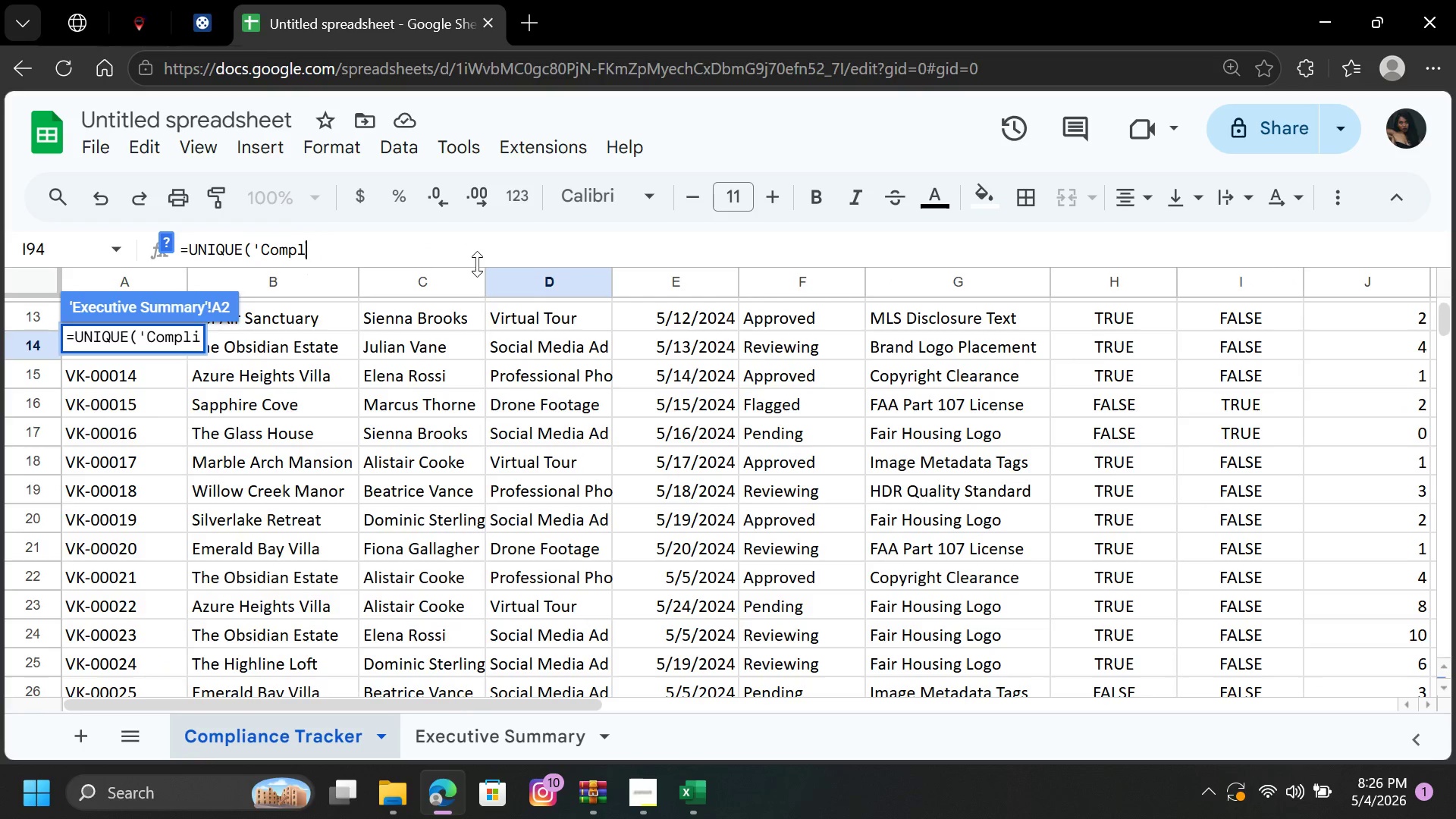 
key(Backspace)
 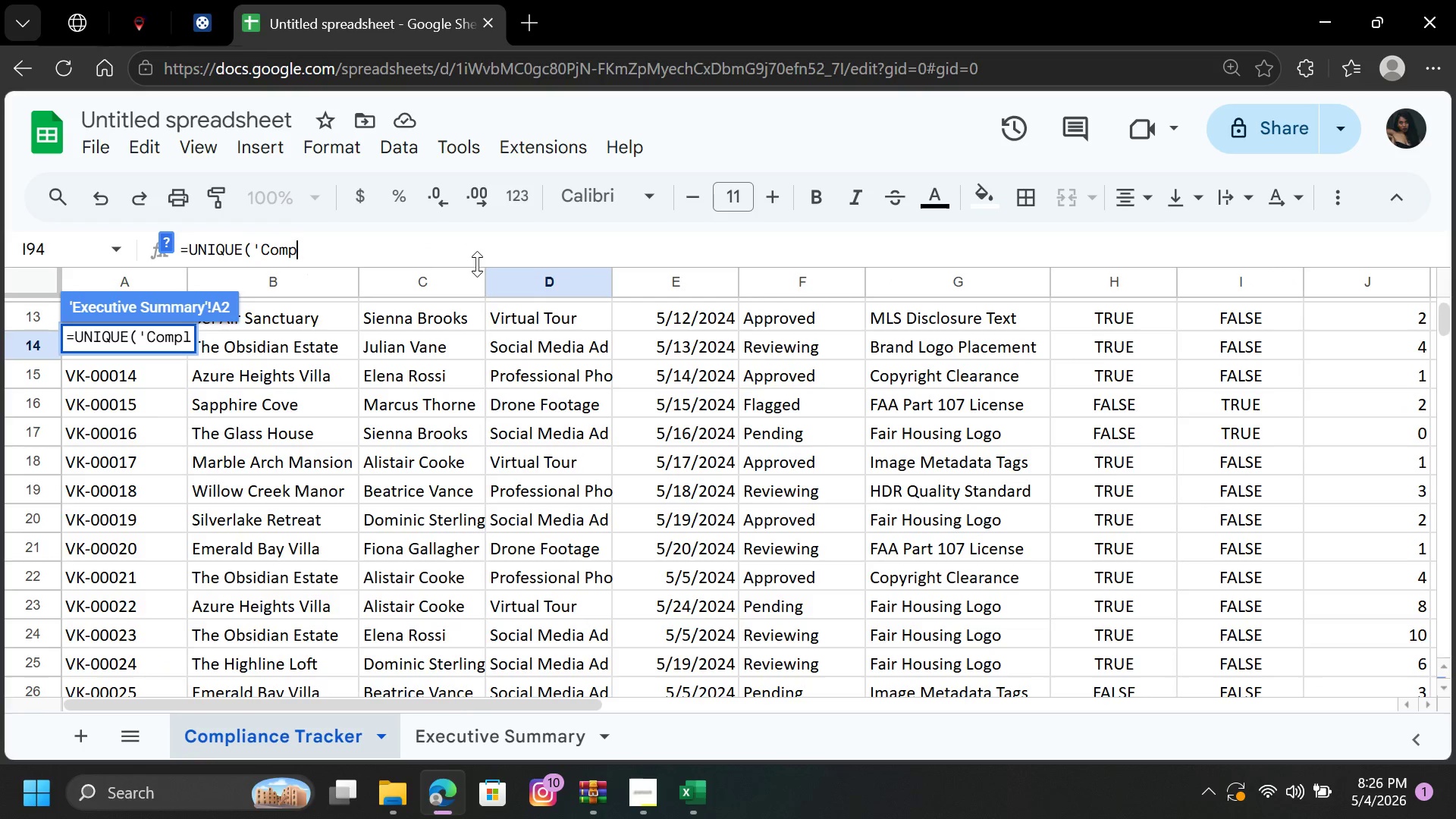 
key(Backspace)
 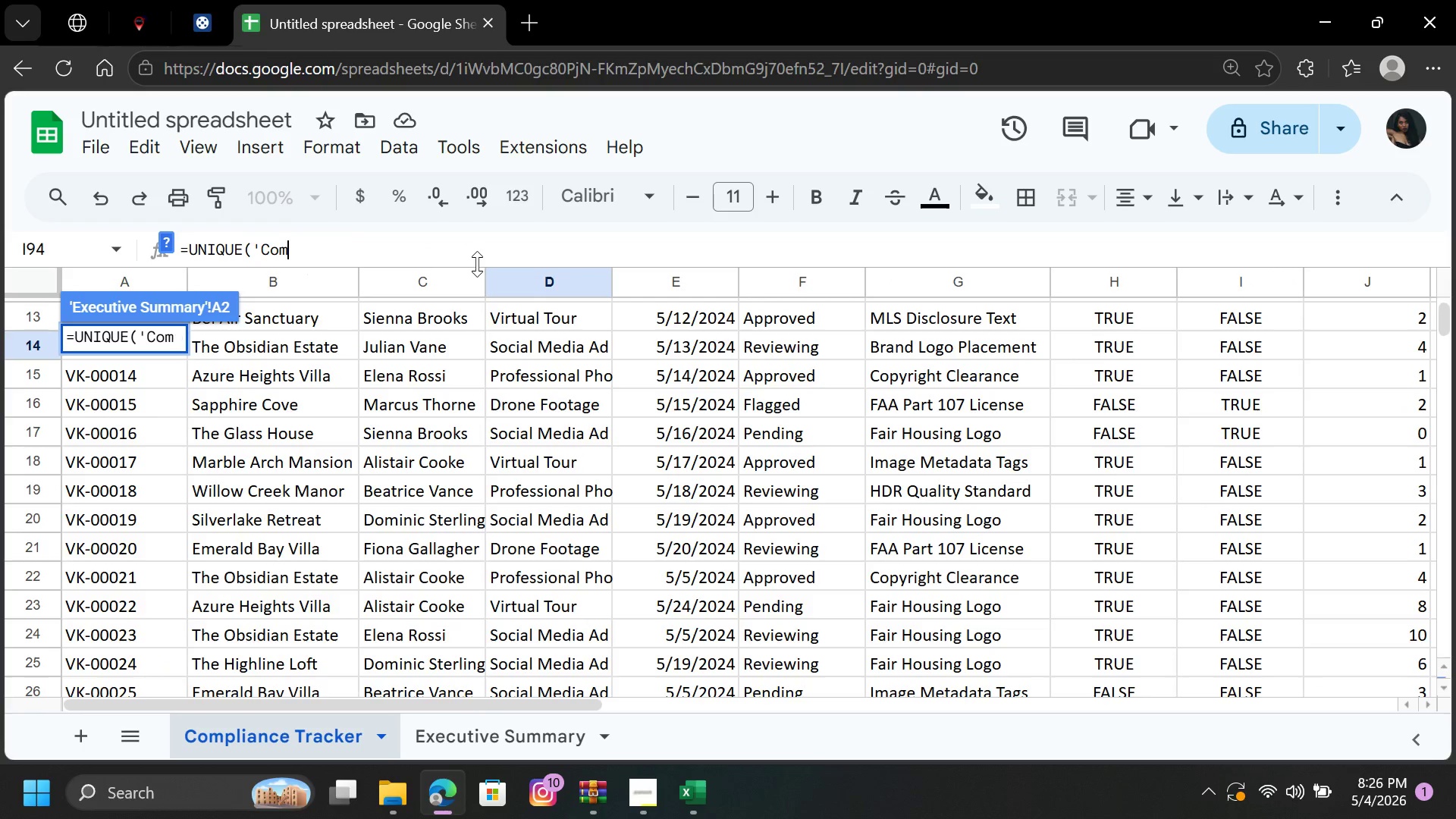 
key(Backspace)
 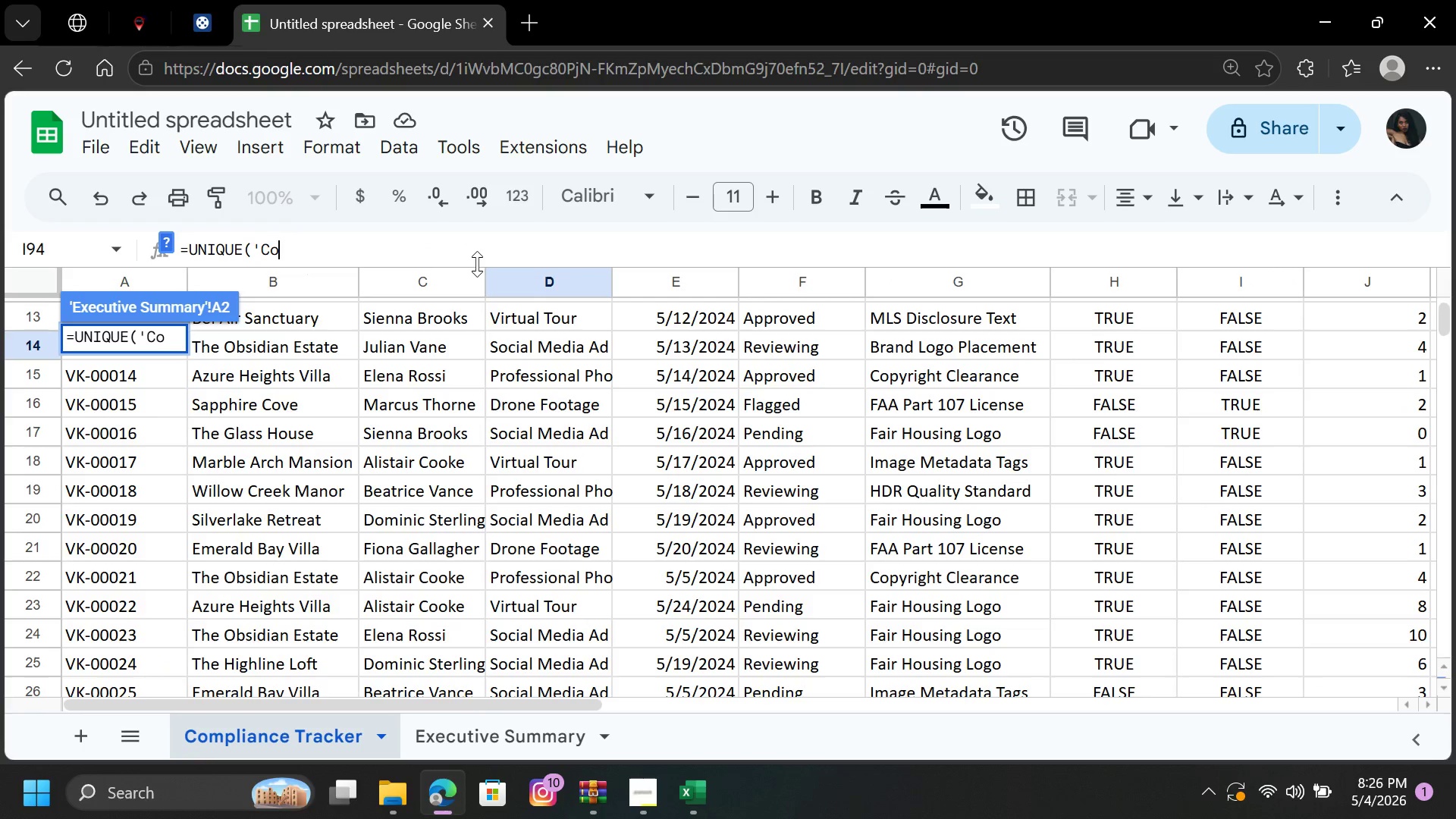 
key(Backspace)
 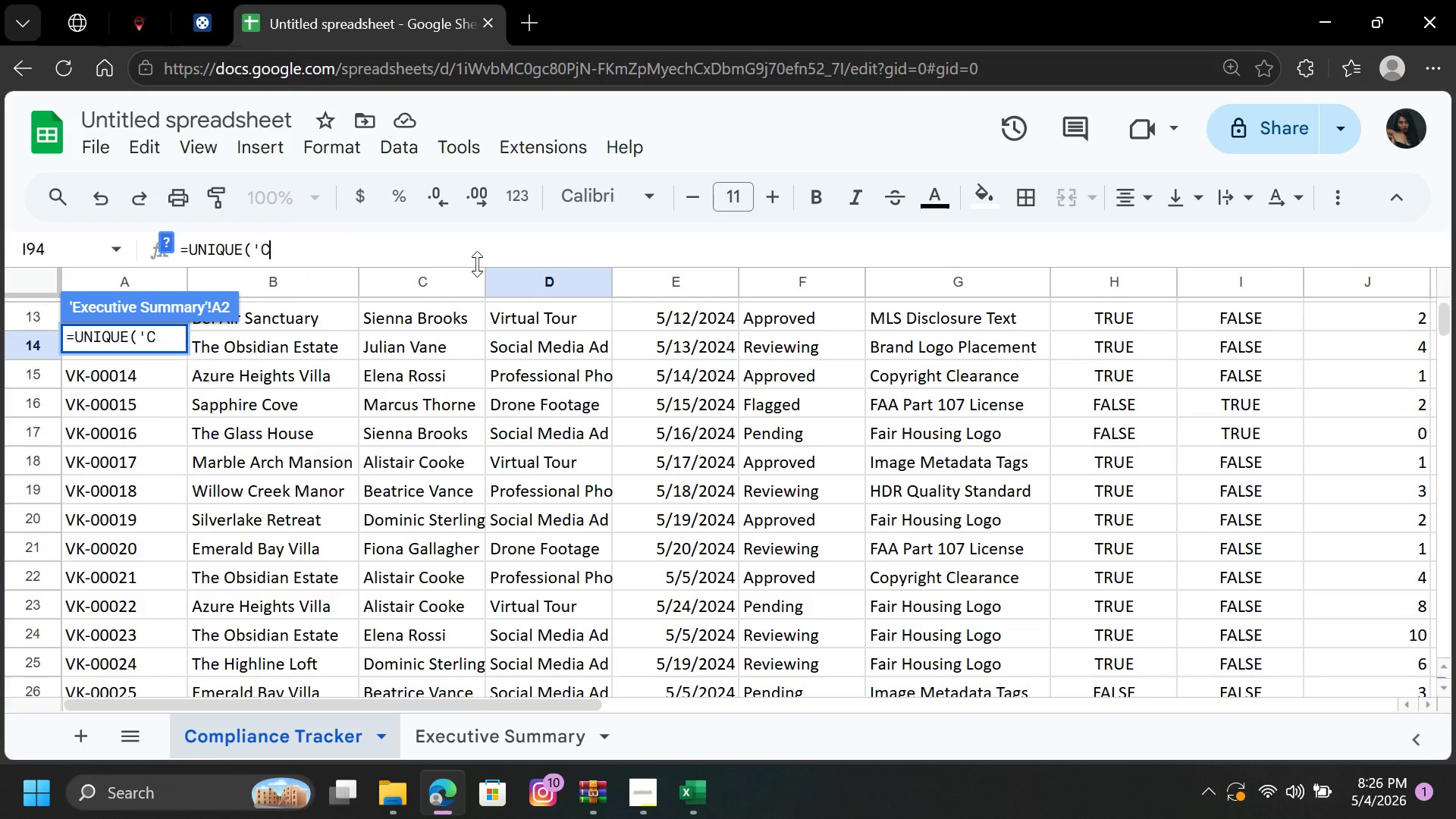 
key(Backspace)
 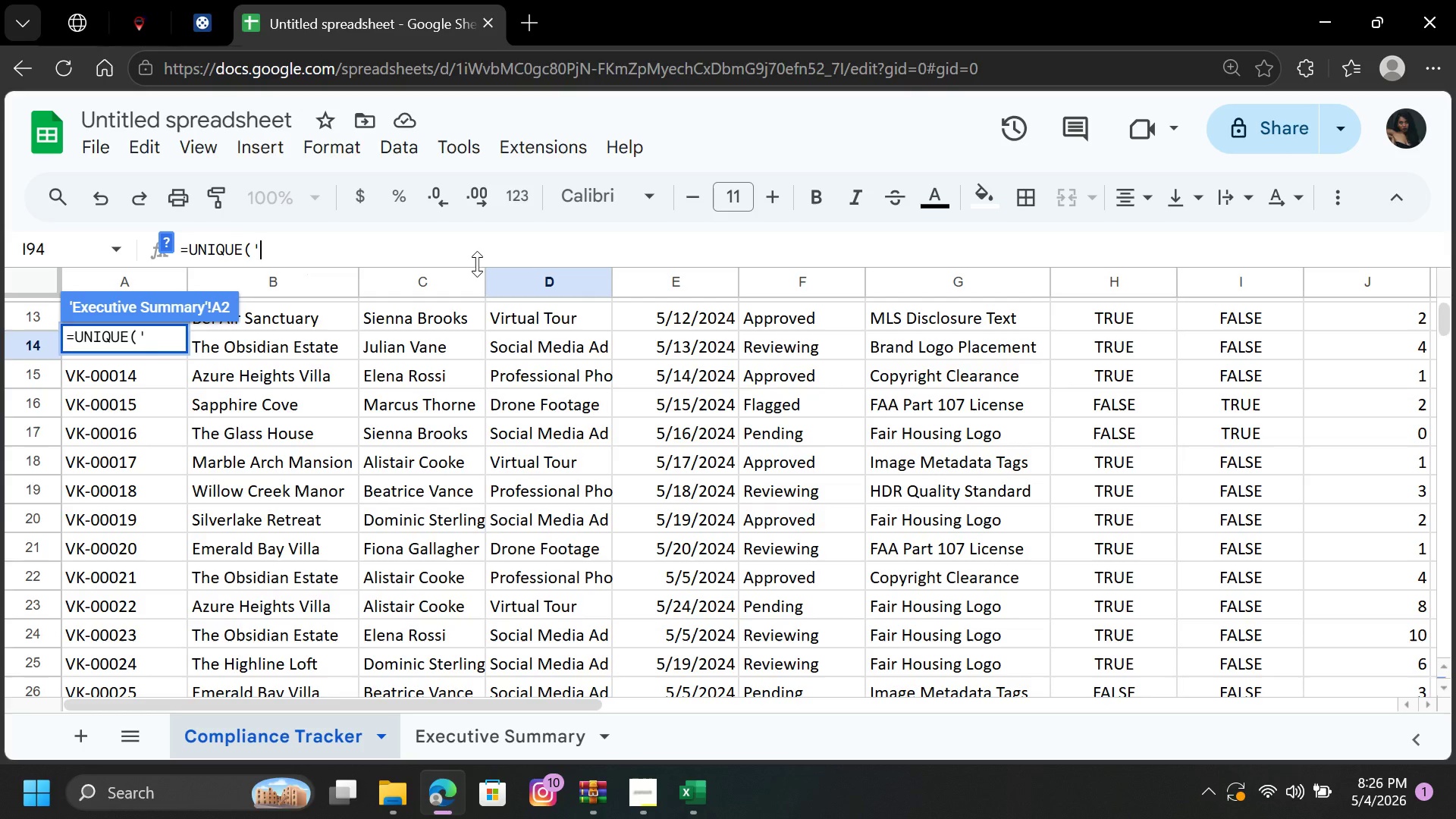 
key(Backspace)
 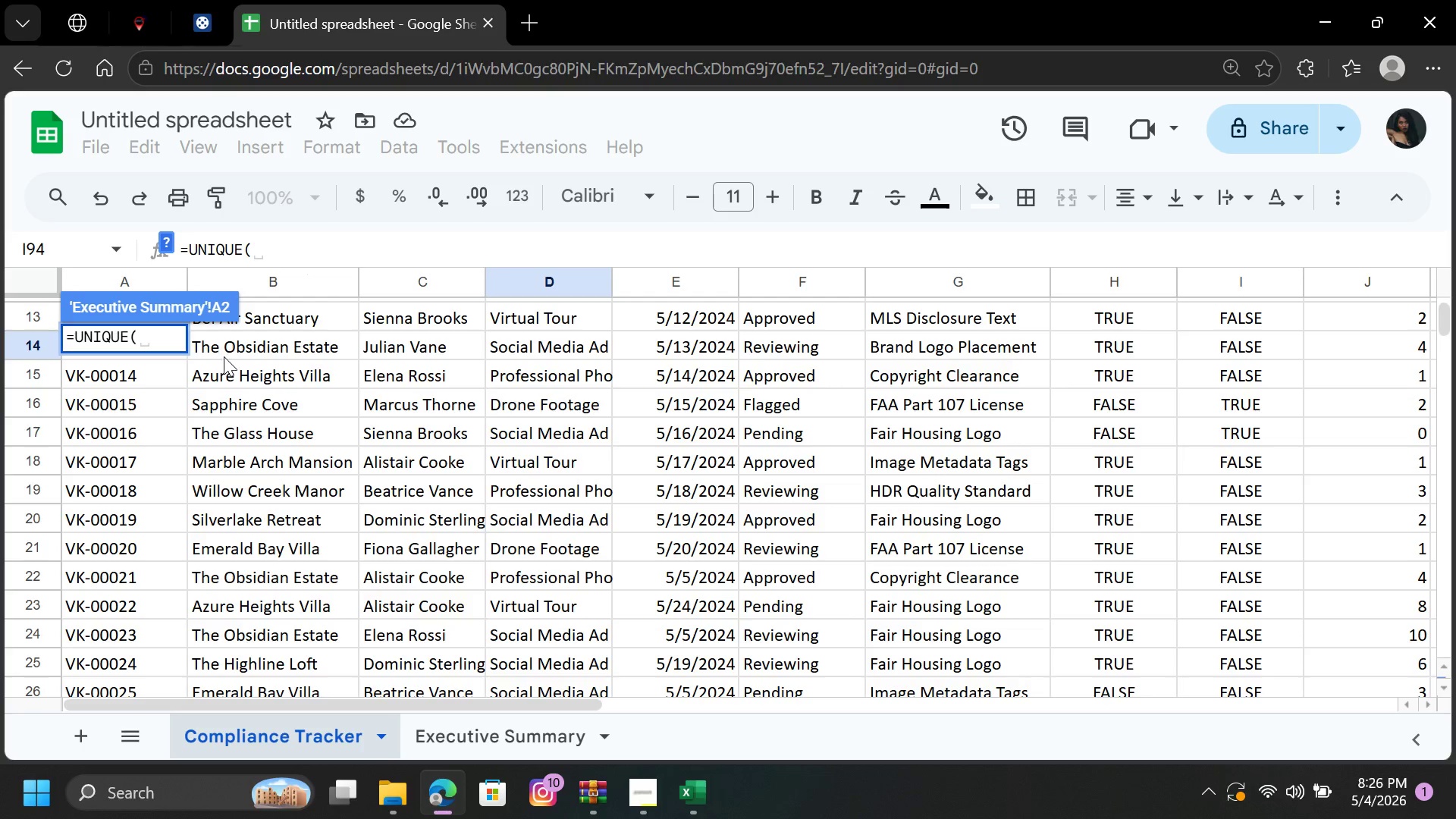 
scroll: coordinate [179, 485], scroll_direction: up, amount: 12.0
 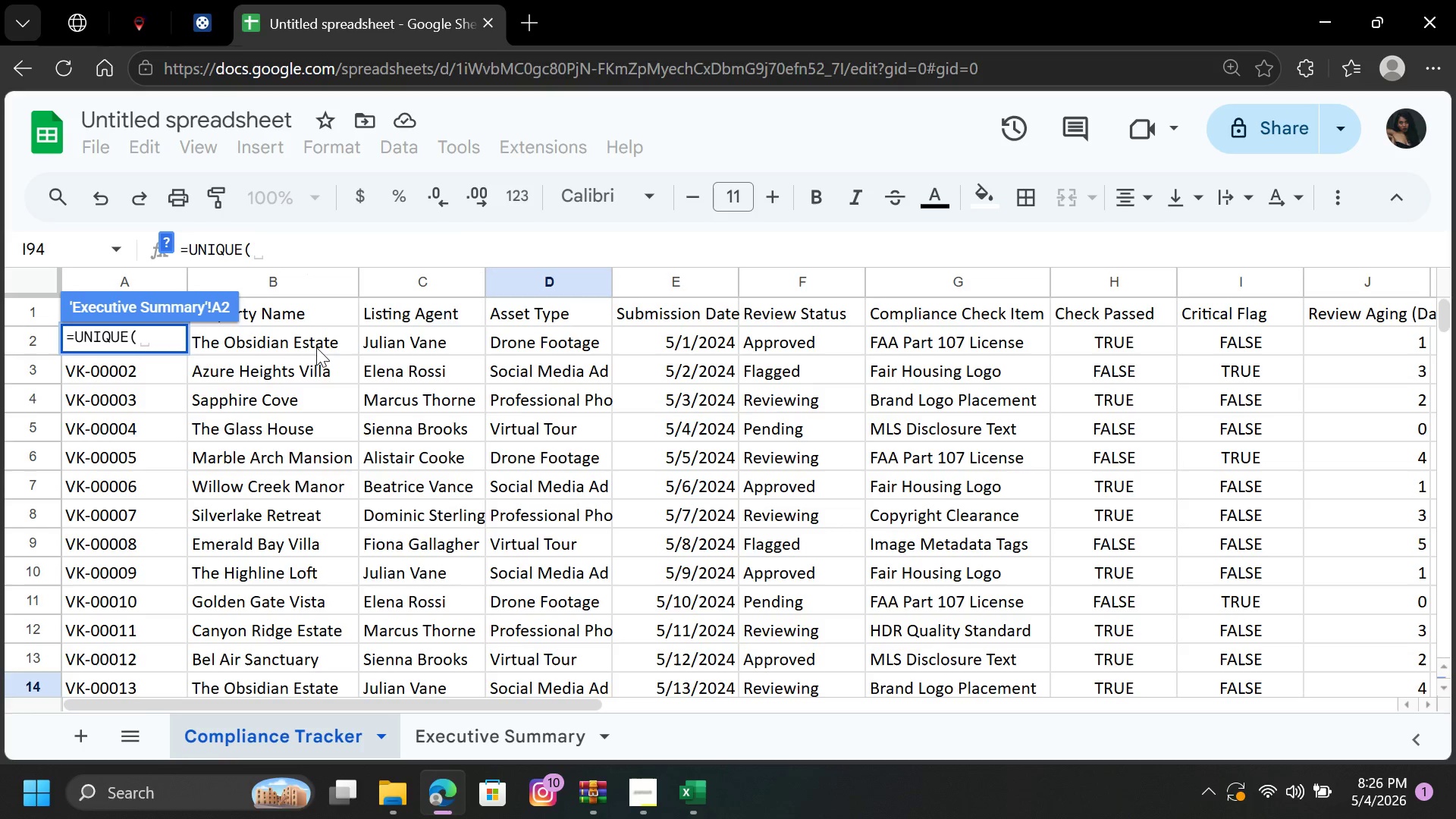 
left_click_drag(start_coordinate=[316, 347], to_coordinate=[319, 410])
 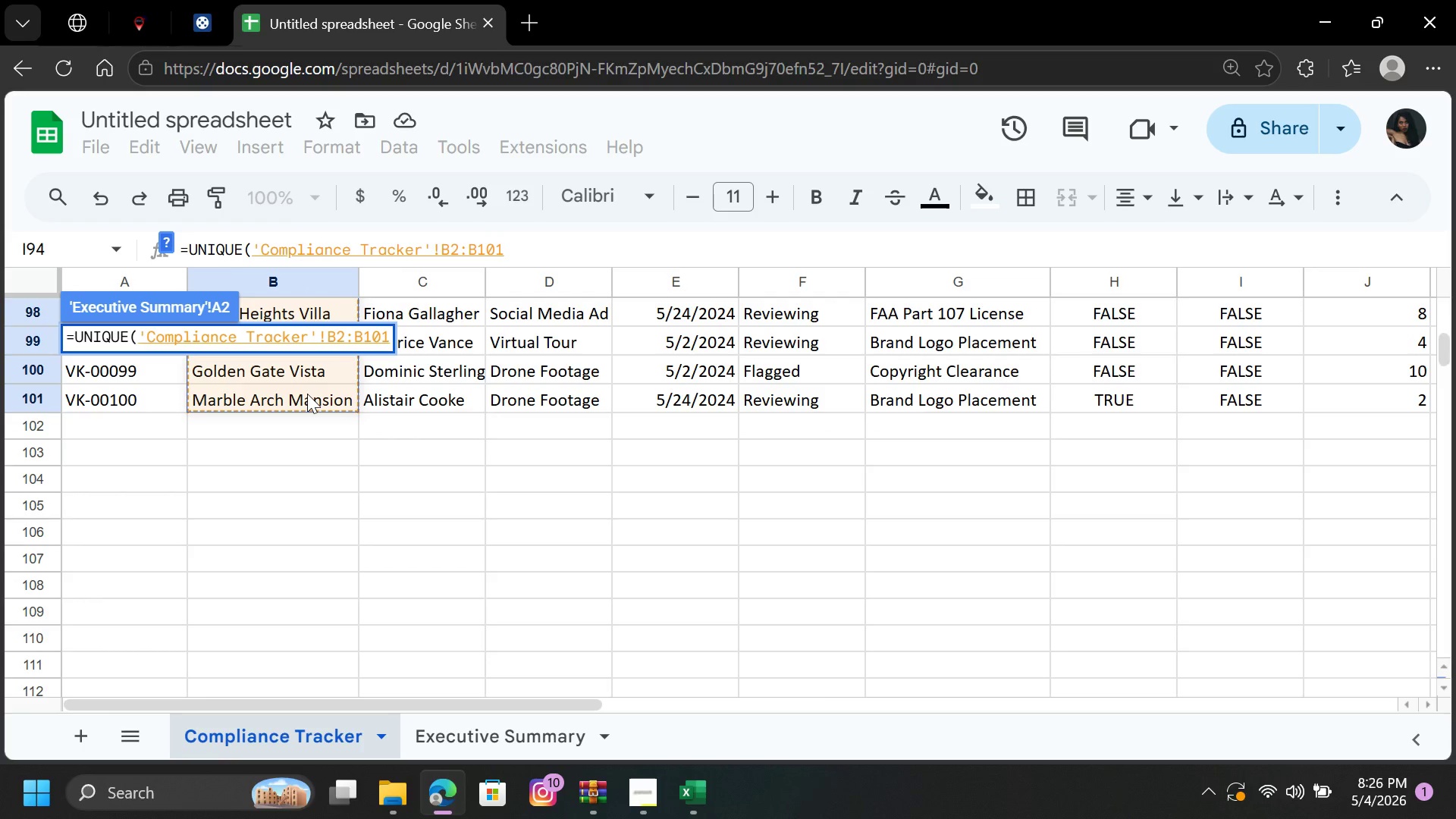 
key(Shift+0)
 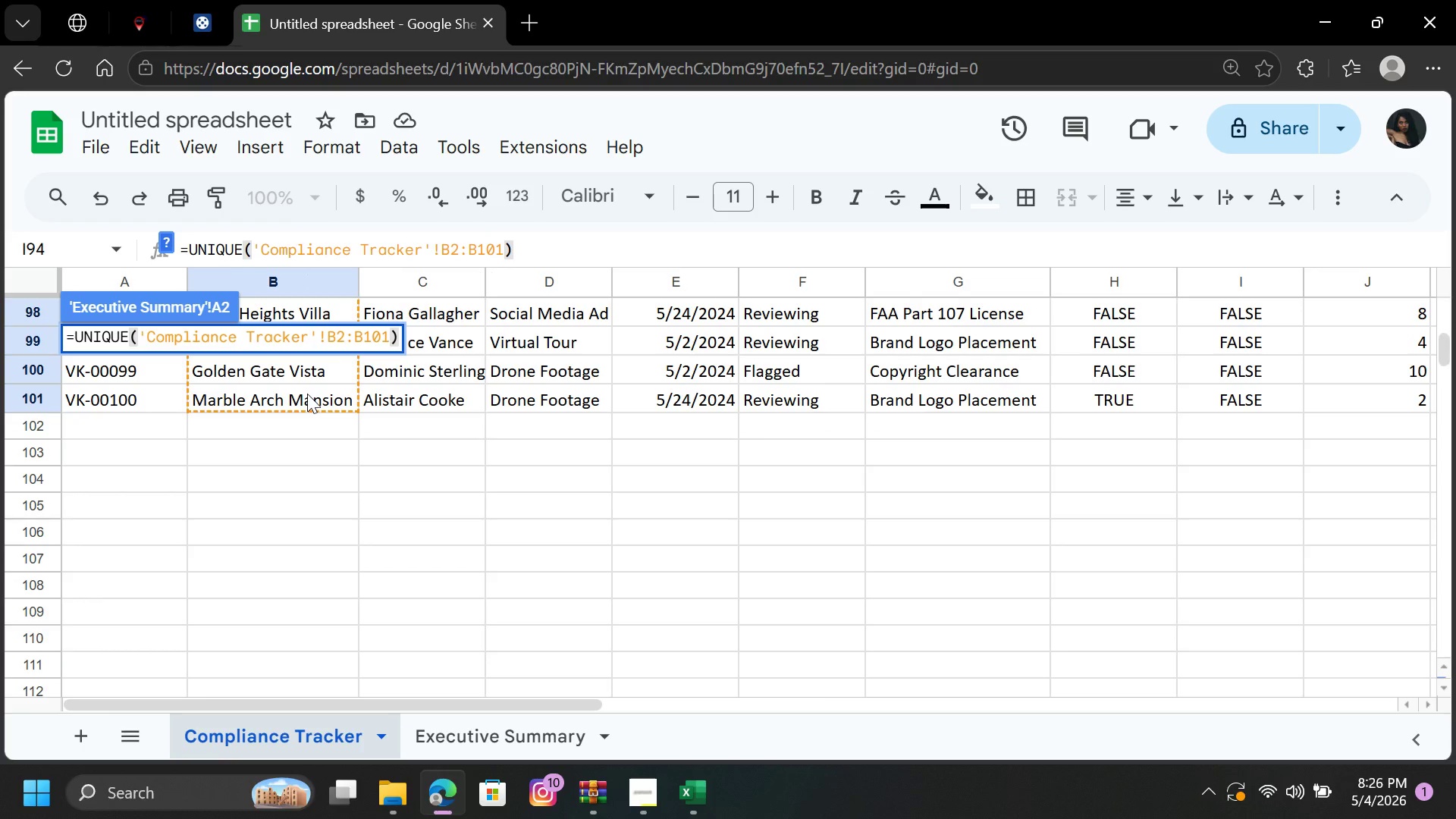 
key(Enter)
 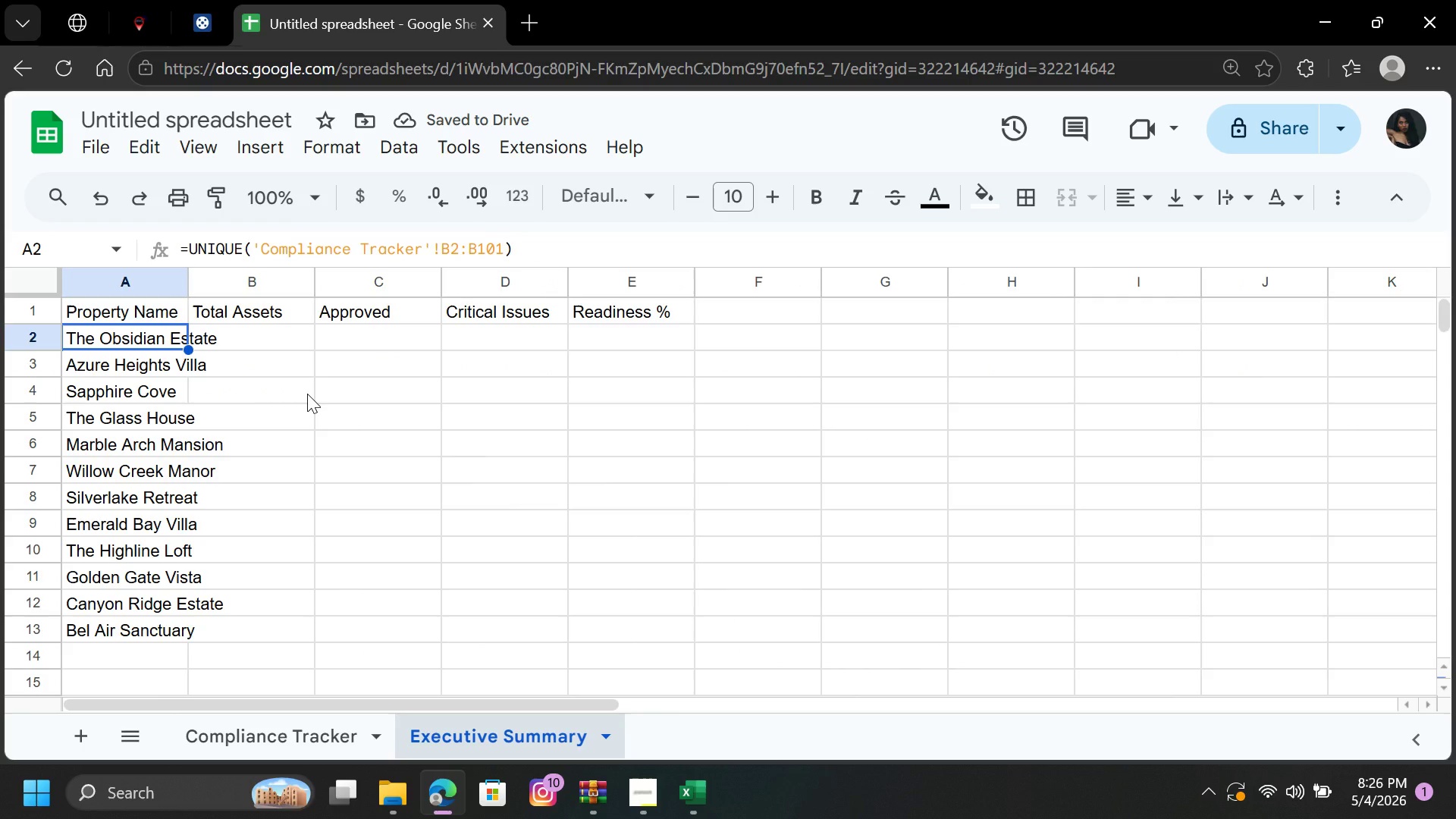 
wait(8.2)
 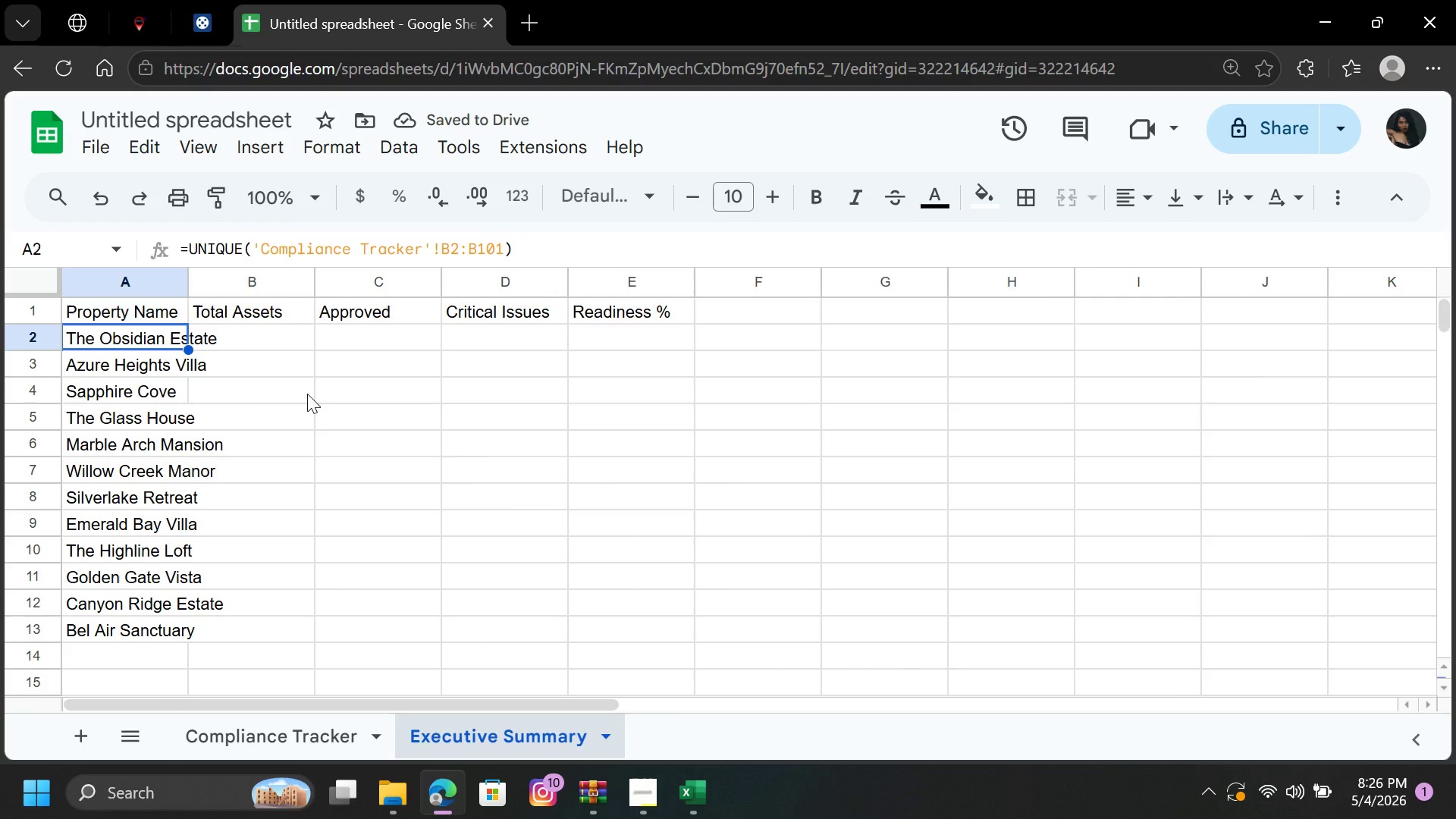 
double_click([192, 291])
 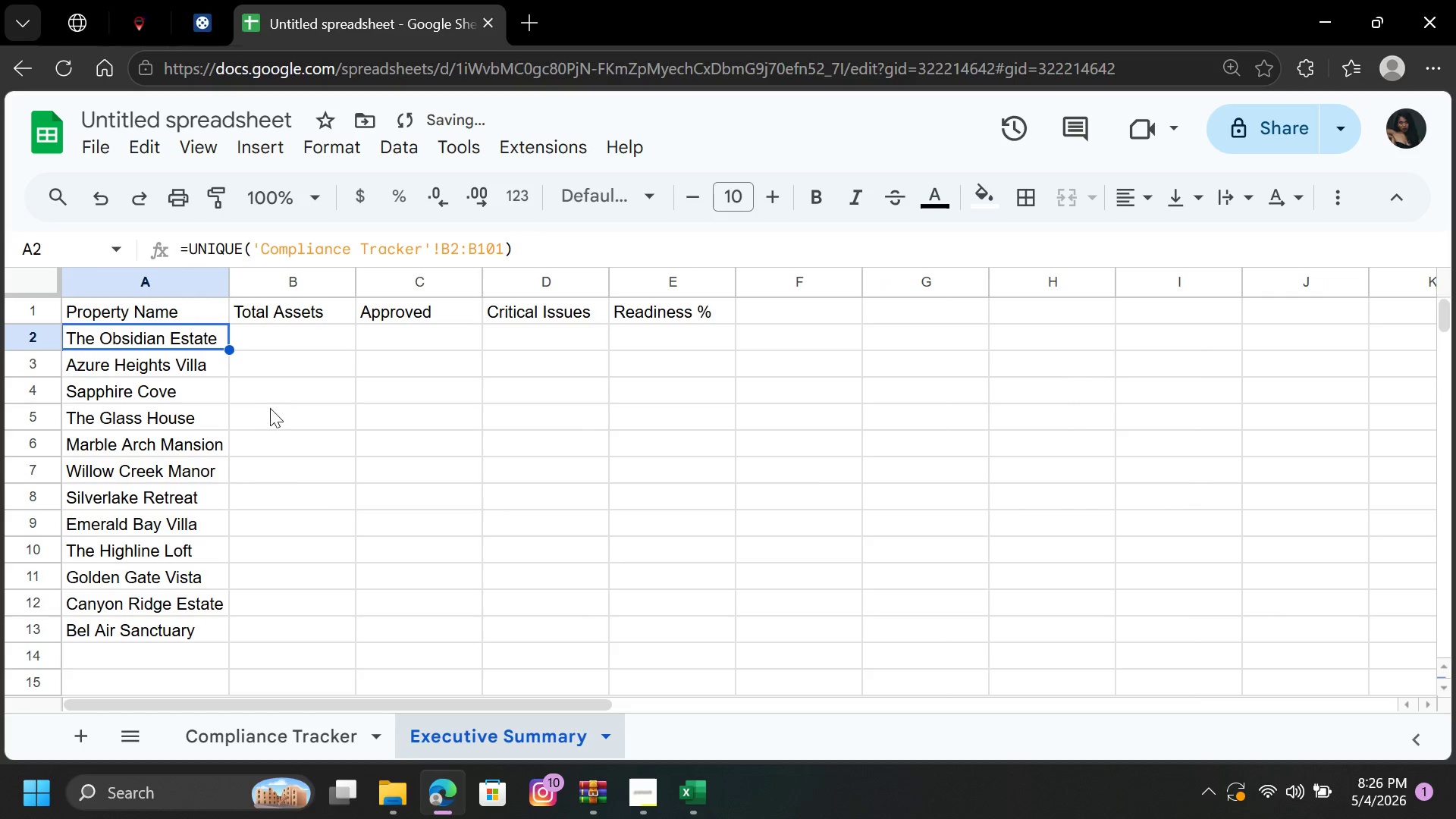 
left_click([271, 408])
 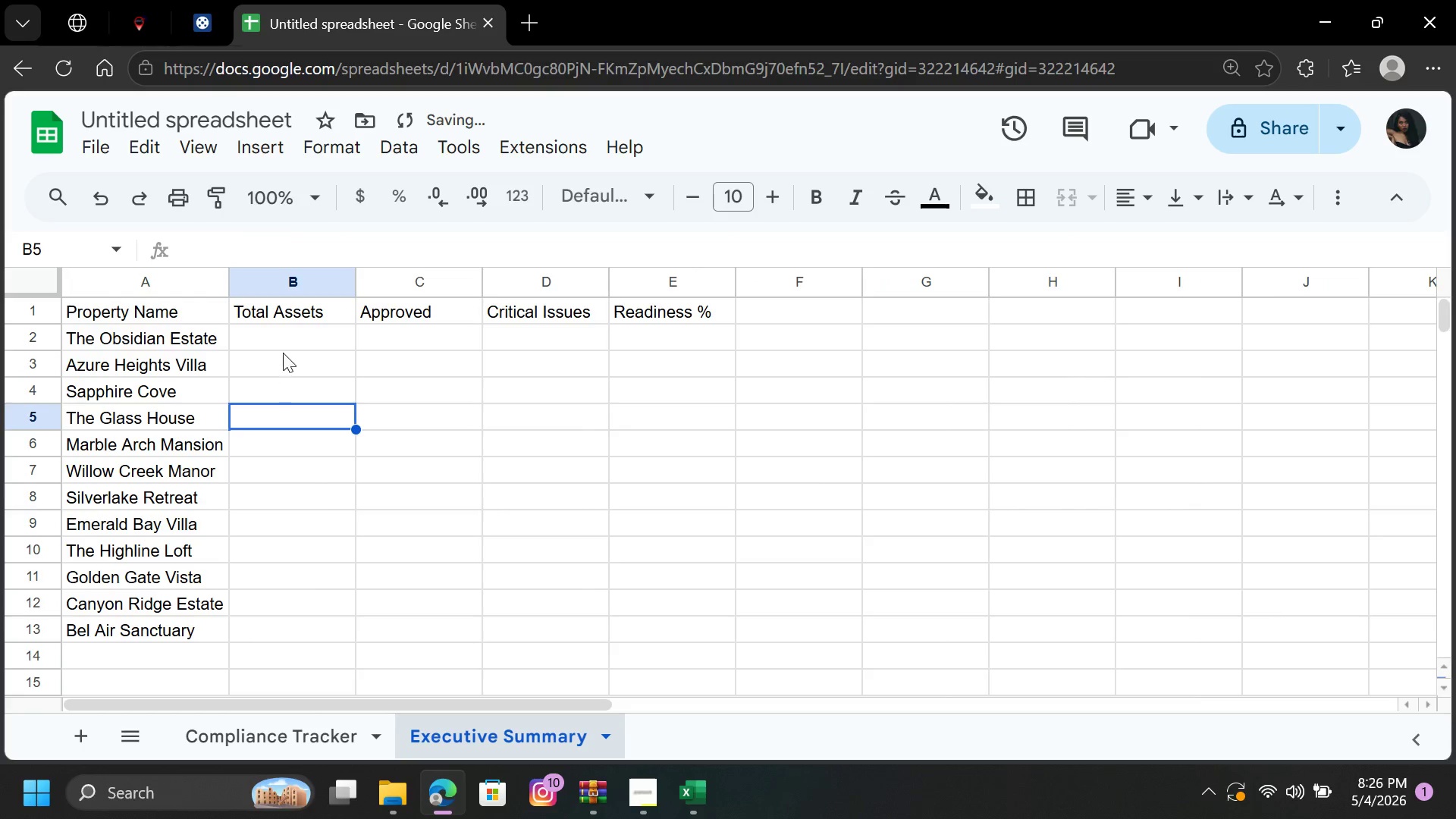 
left_click([286, 340])
 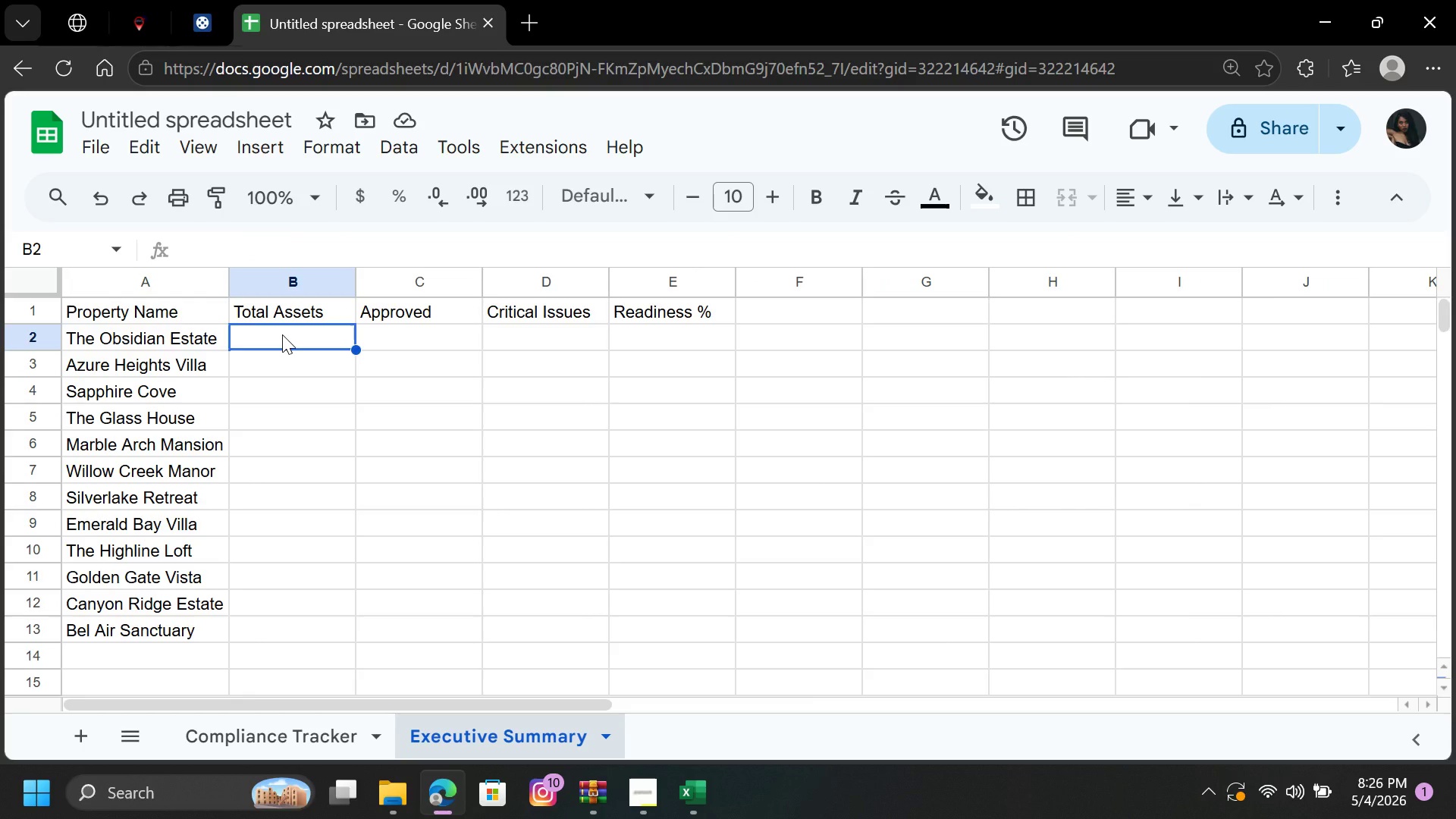 
wait(20.2)
 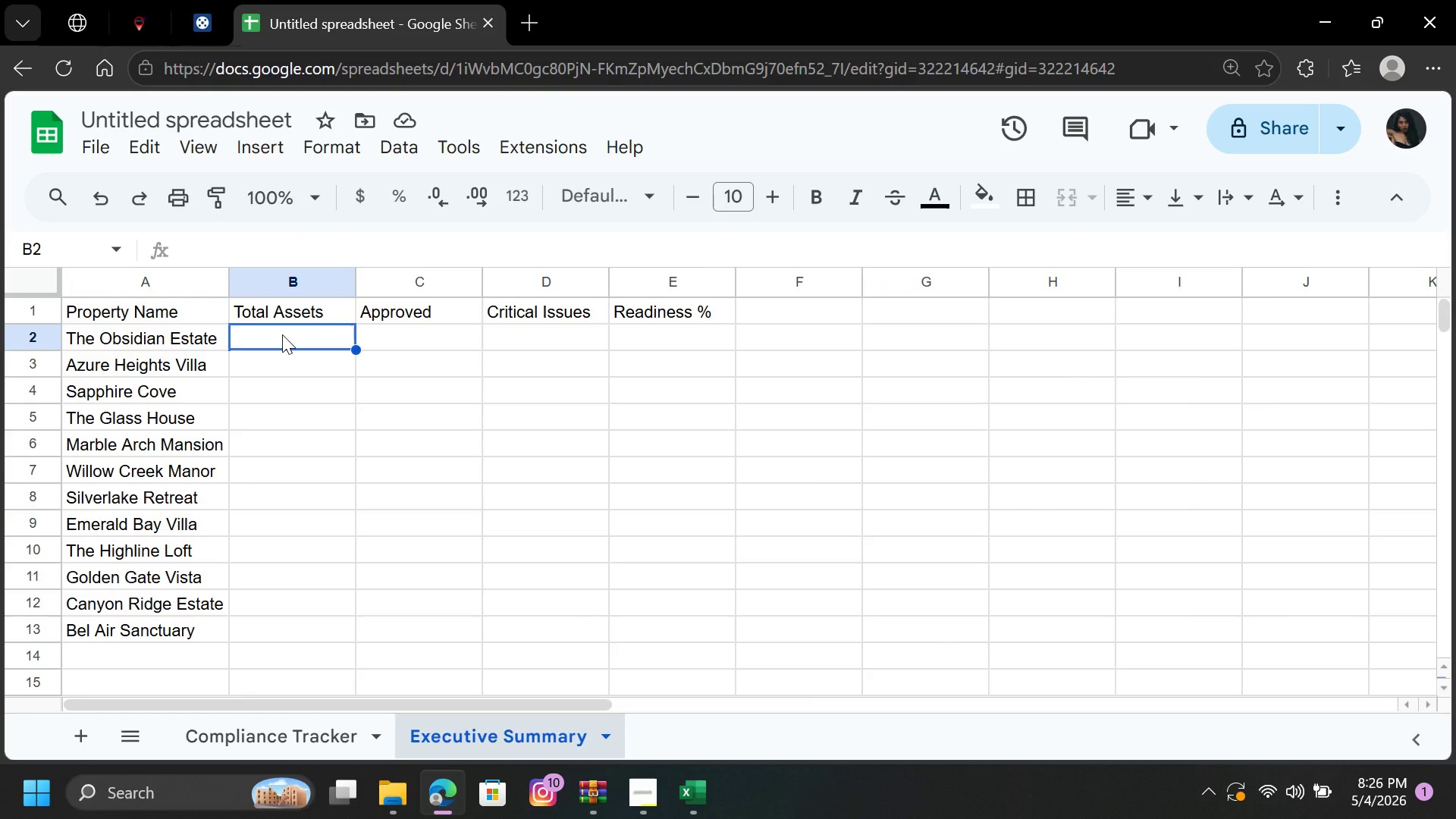 
key(Equal)
 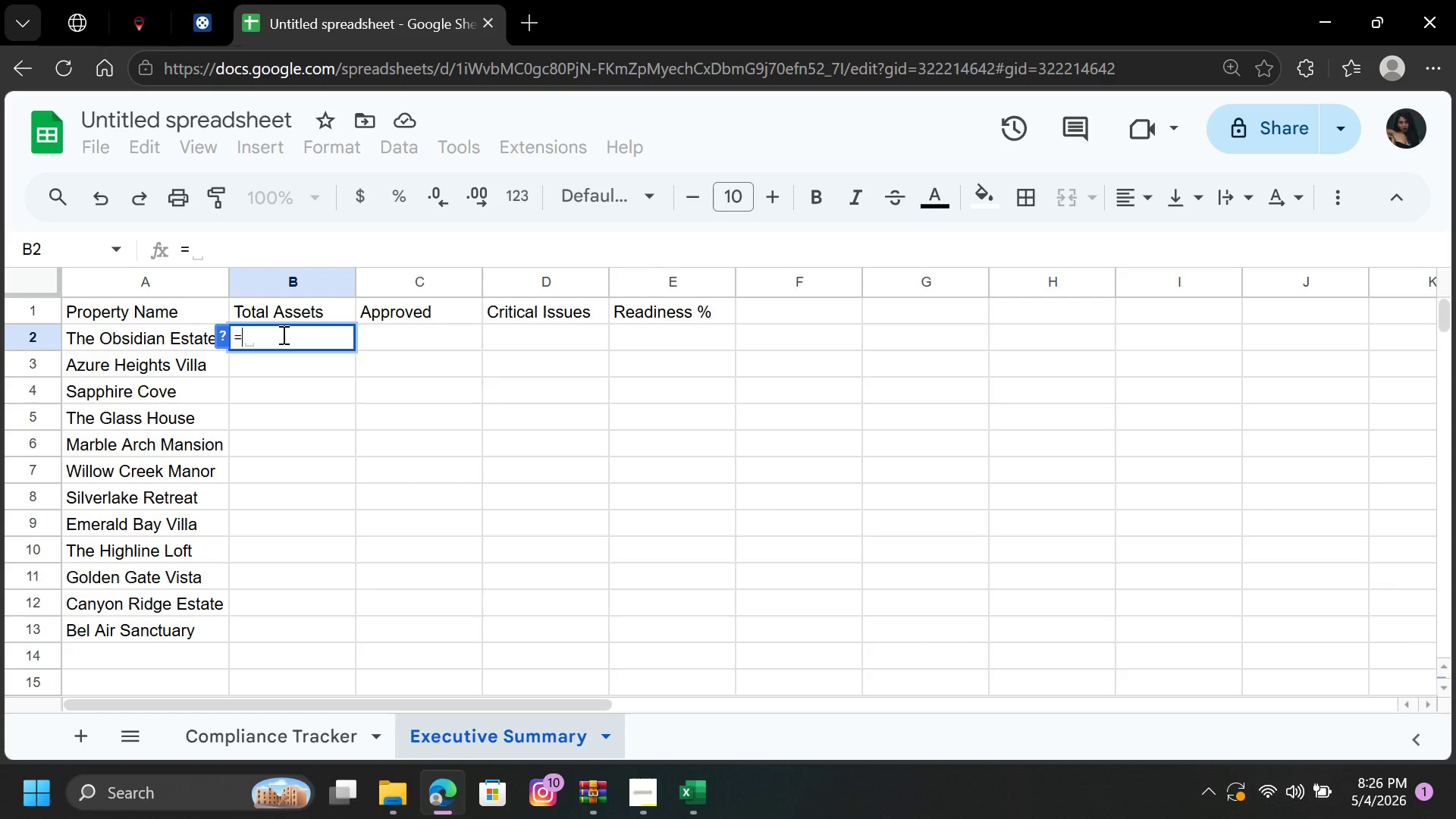 
type(cou)
 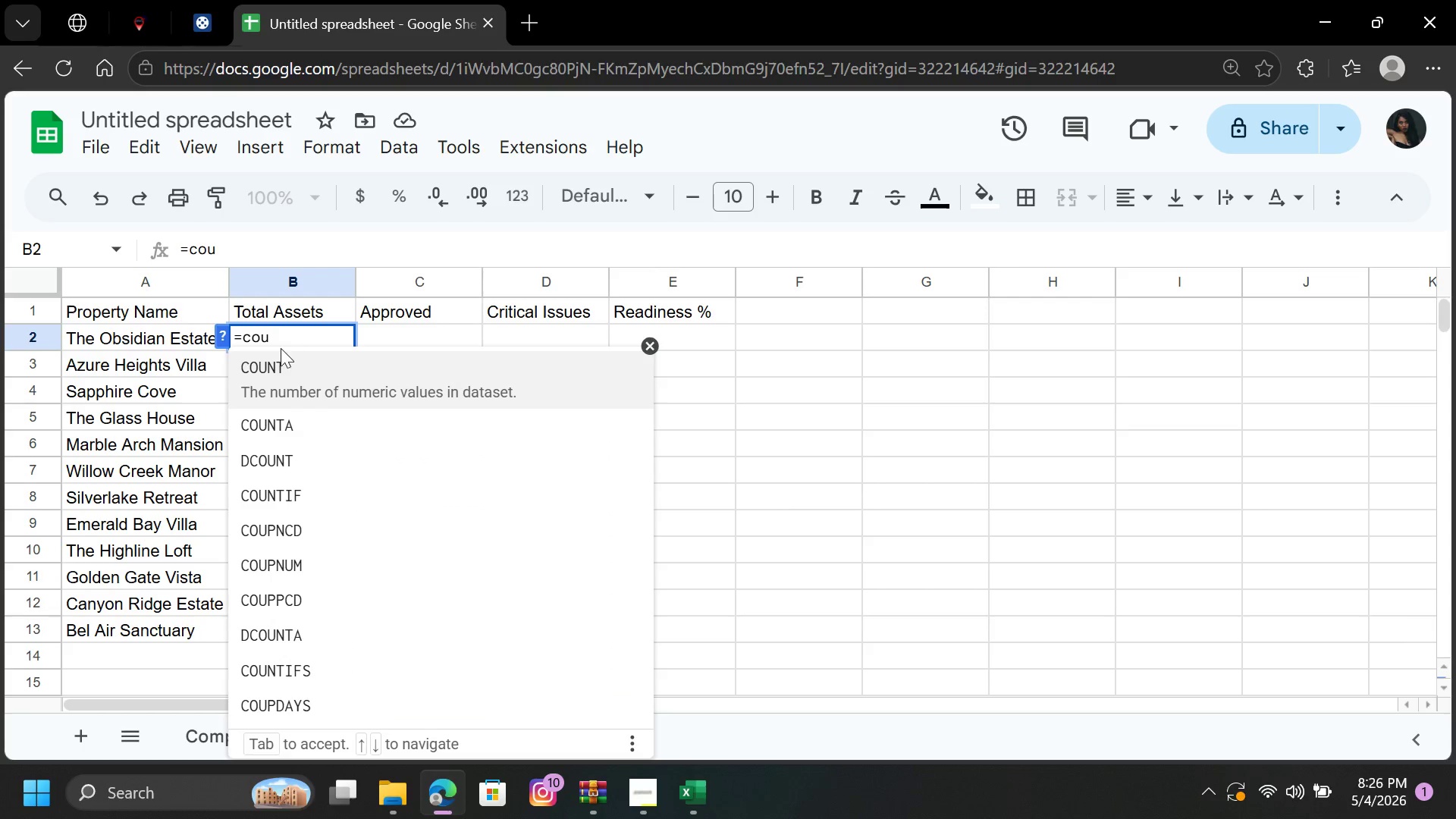 
mouse_move([278, 519])
 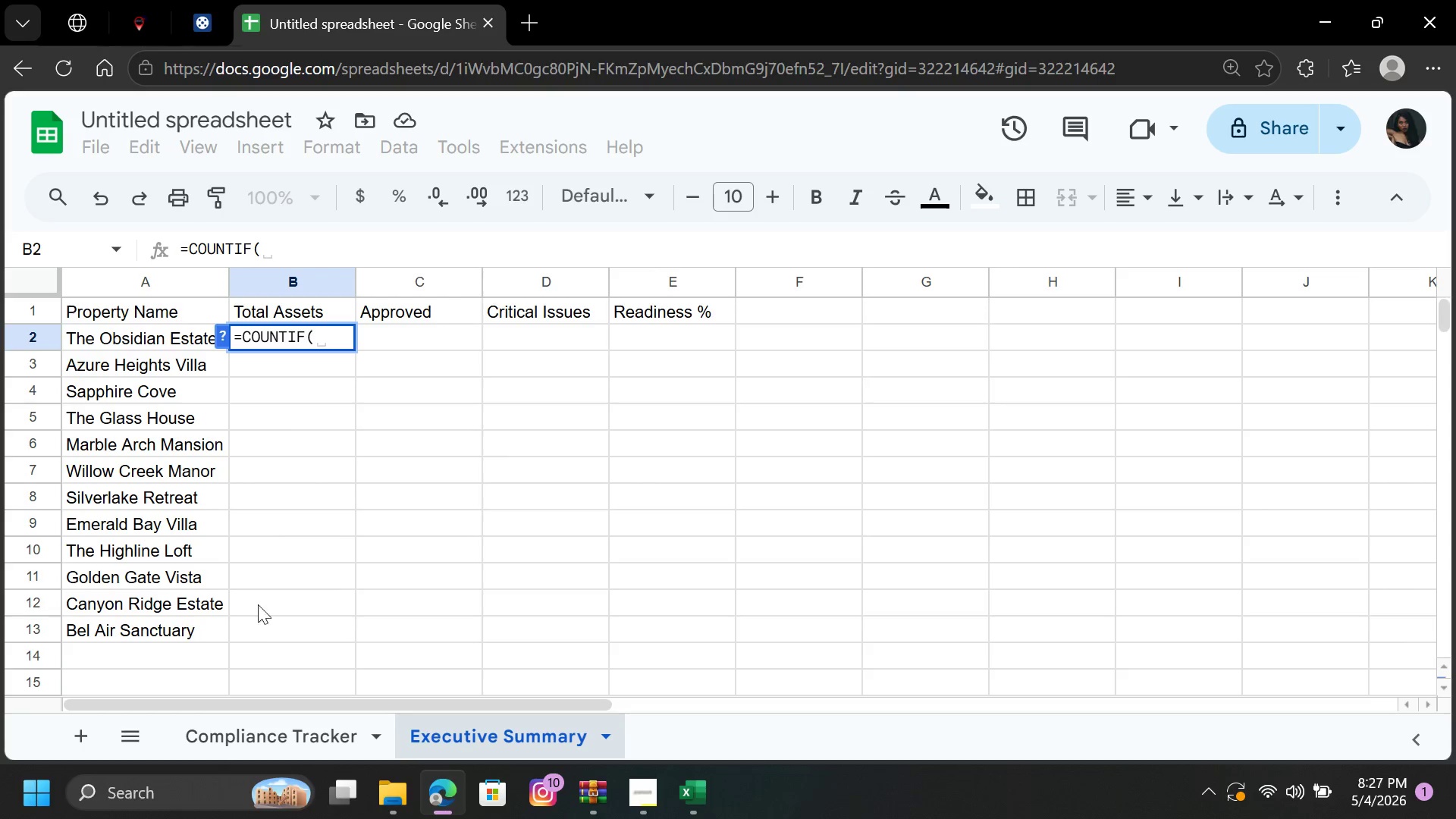 
left_click_drag(start_coordinate=[276, 745], to_coordinate=[286, 749])
 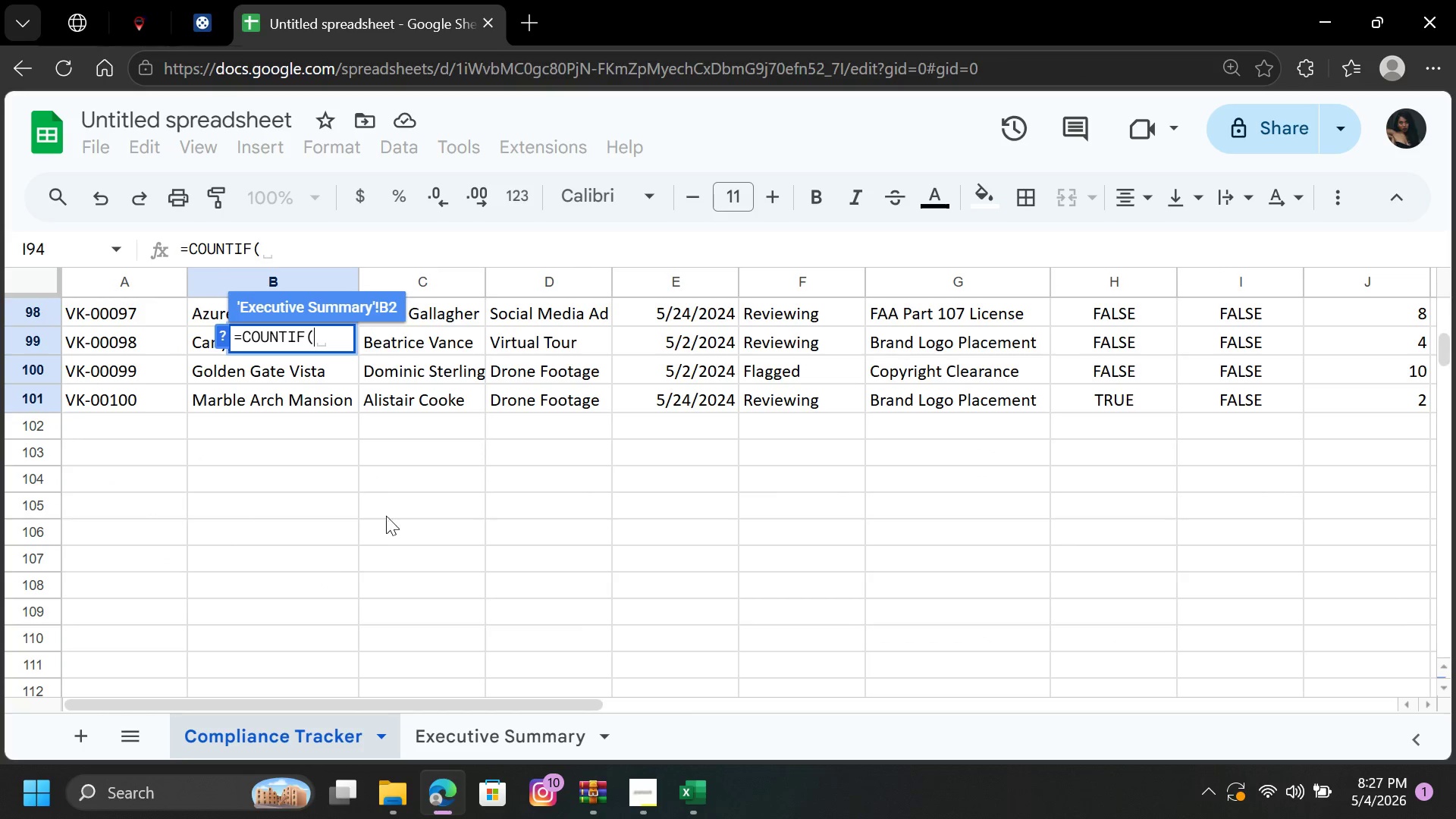 
scroll: coordinate [450, 412], scroll_direction: up, amount: 30.0
 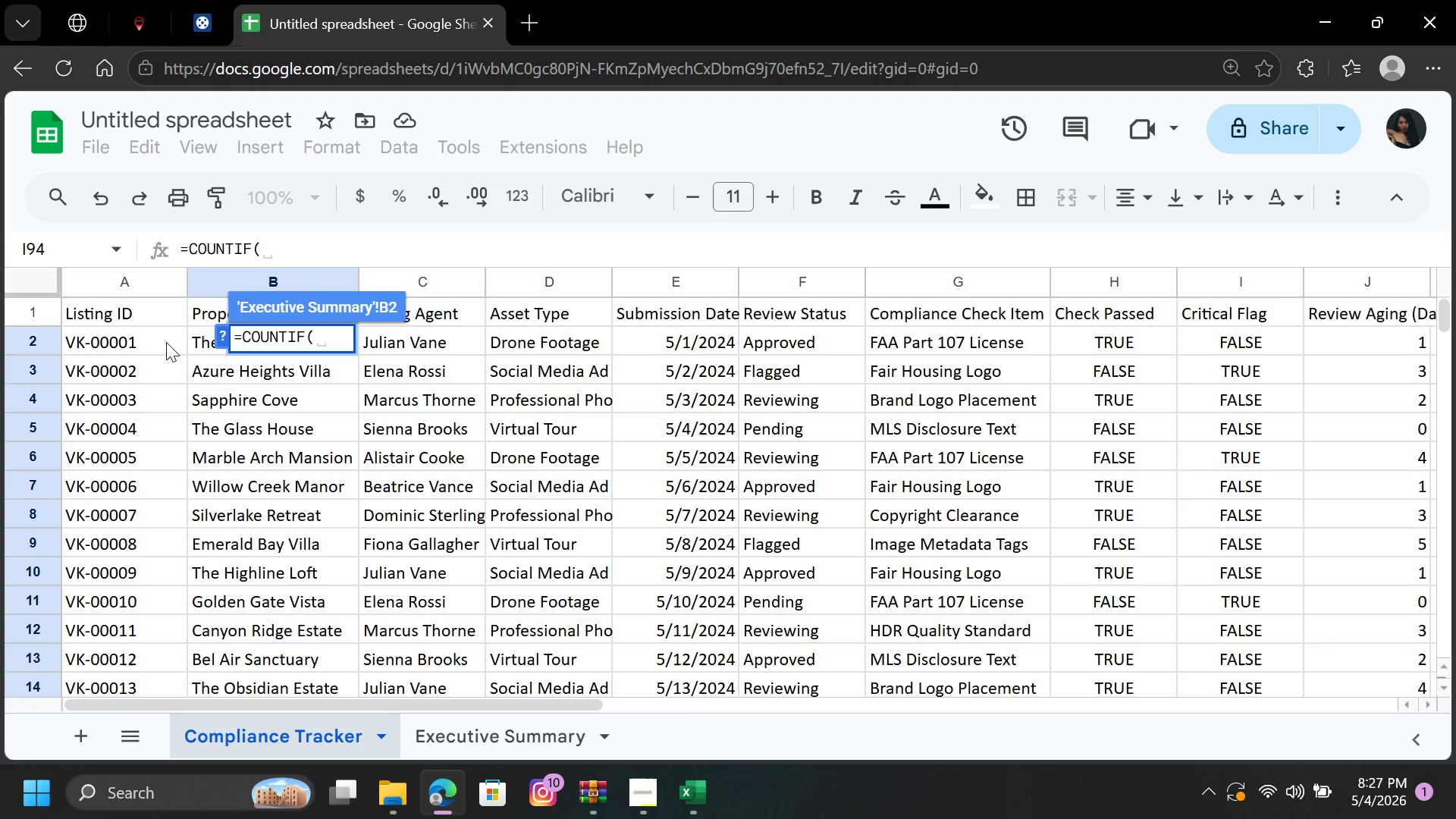 
left_click([198, 308])
 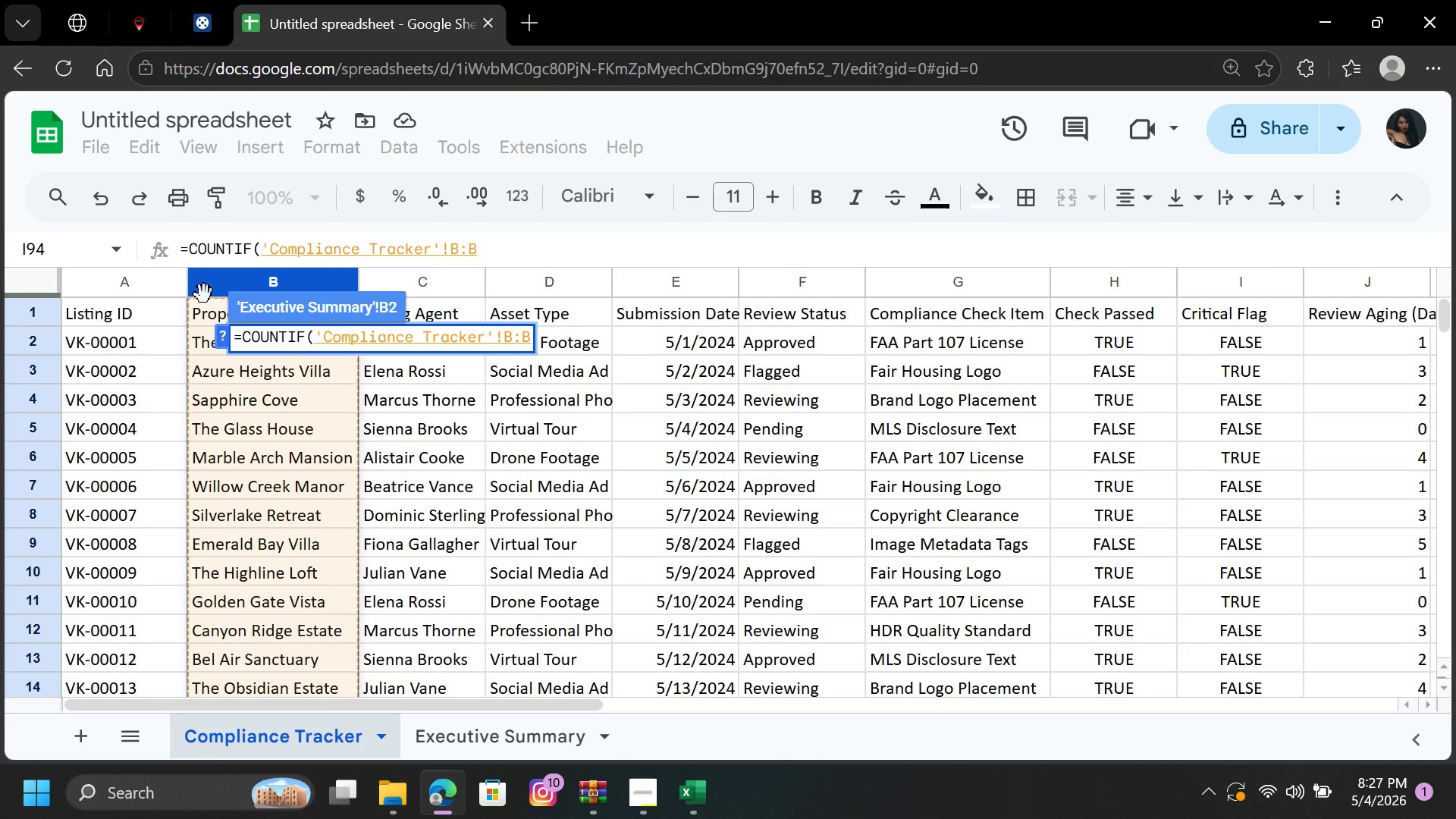 
wait(10.05)
 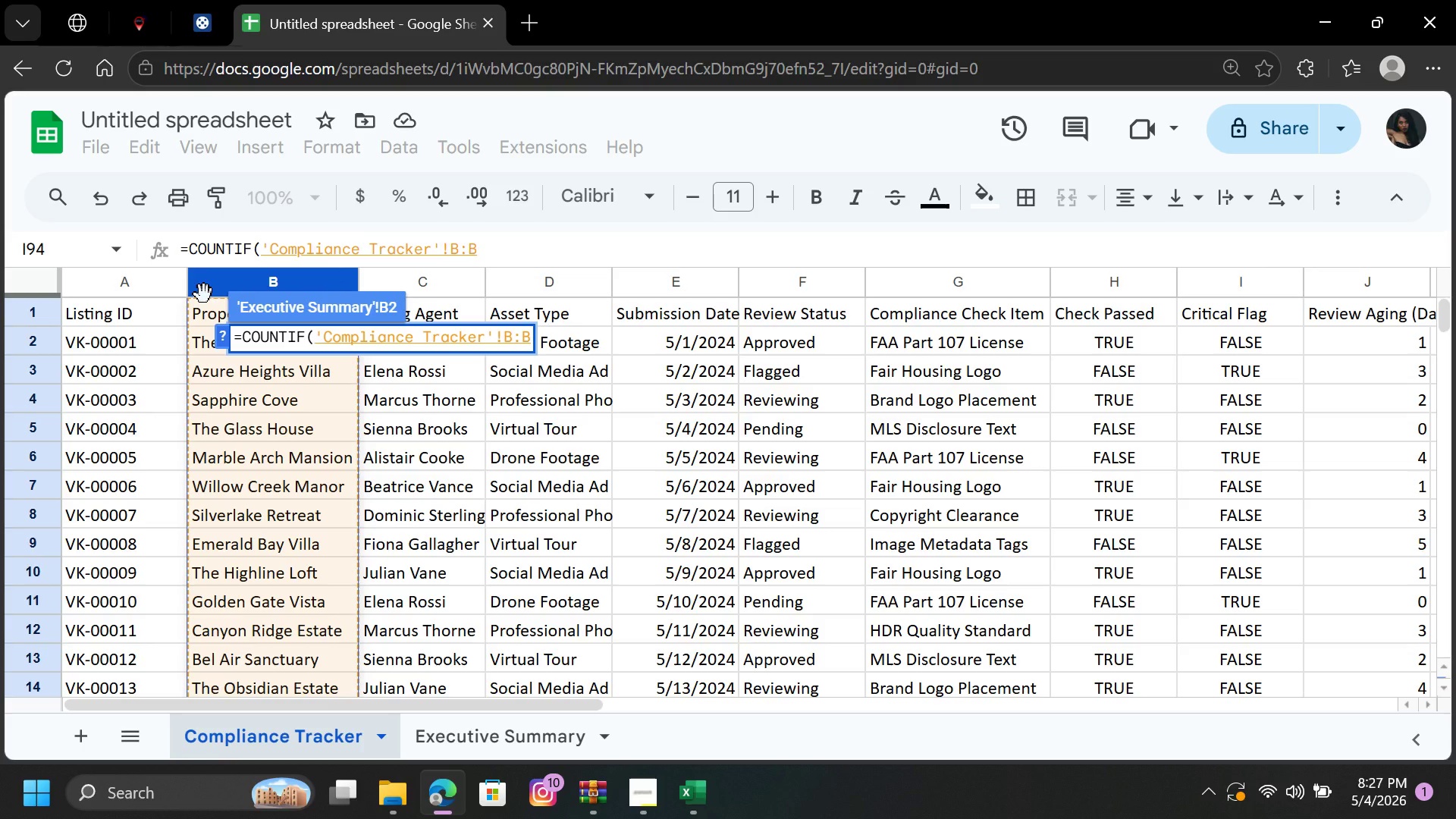 
left_click([130, 343])
 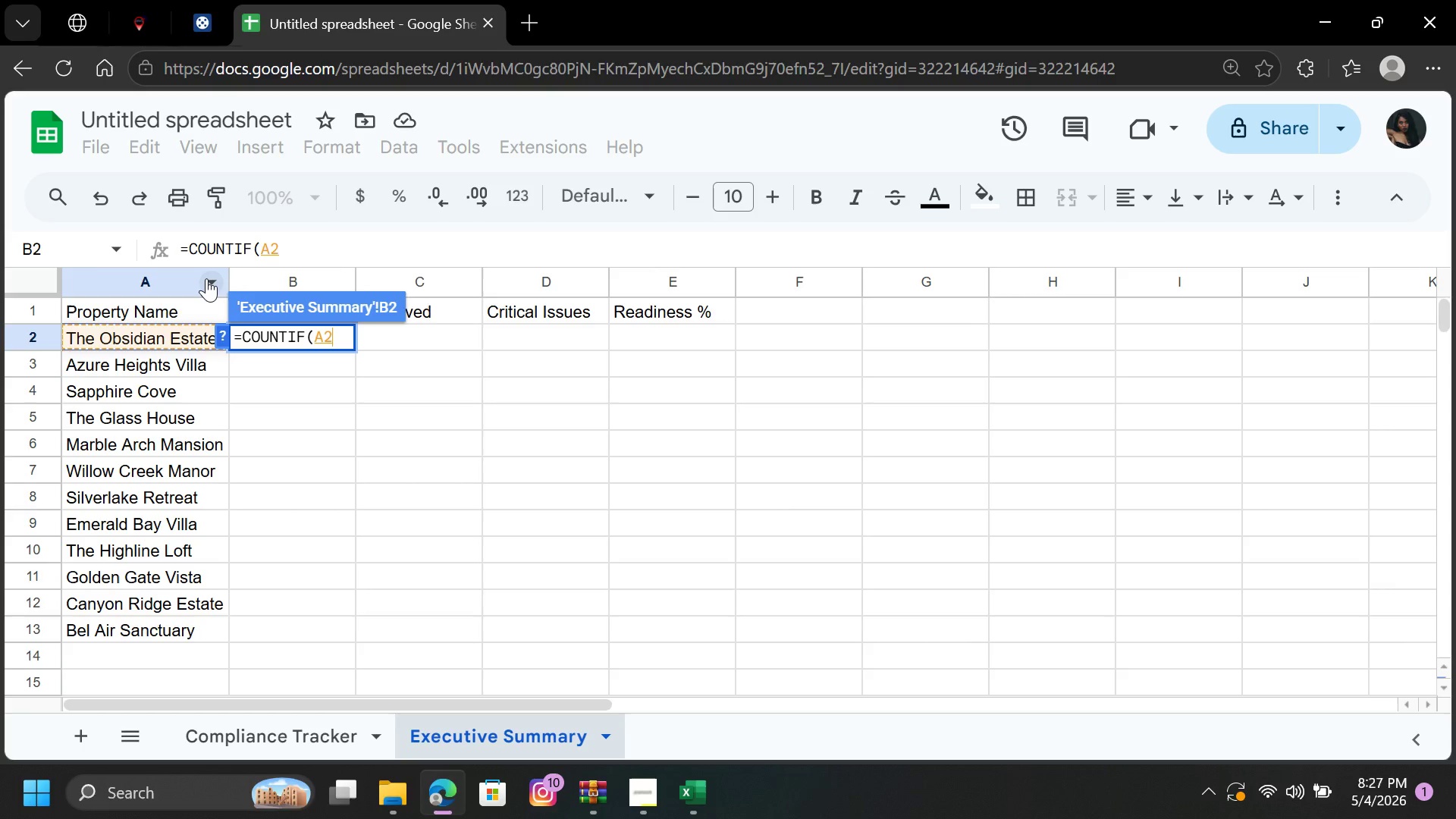 
wait(5.74)
 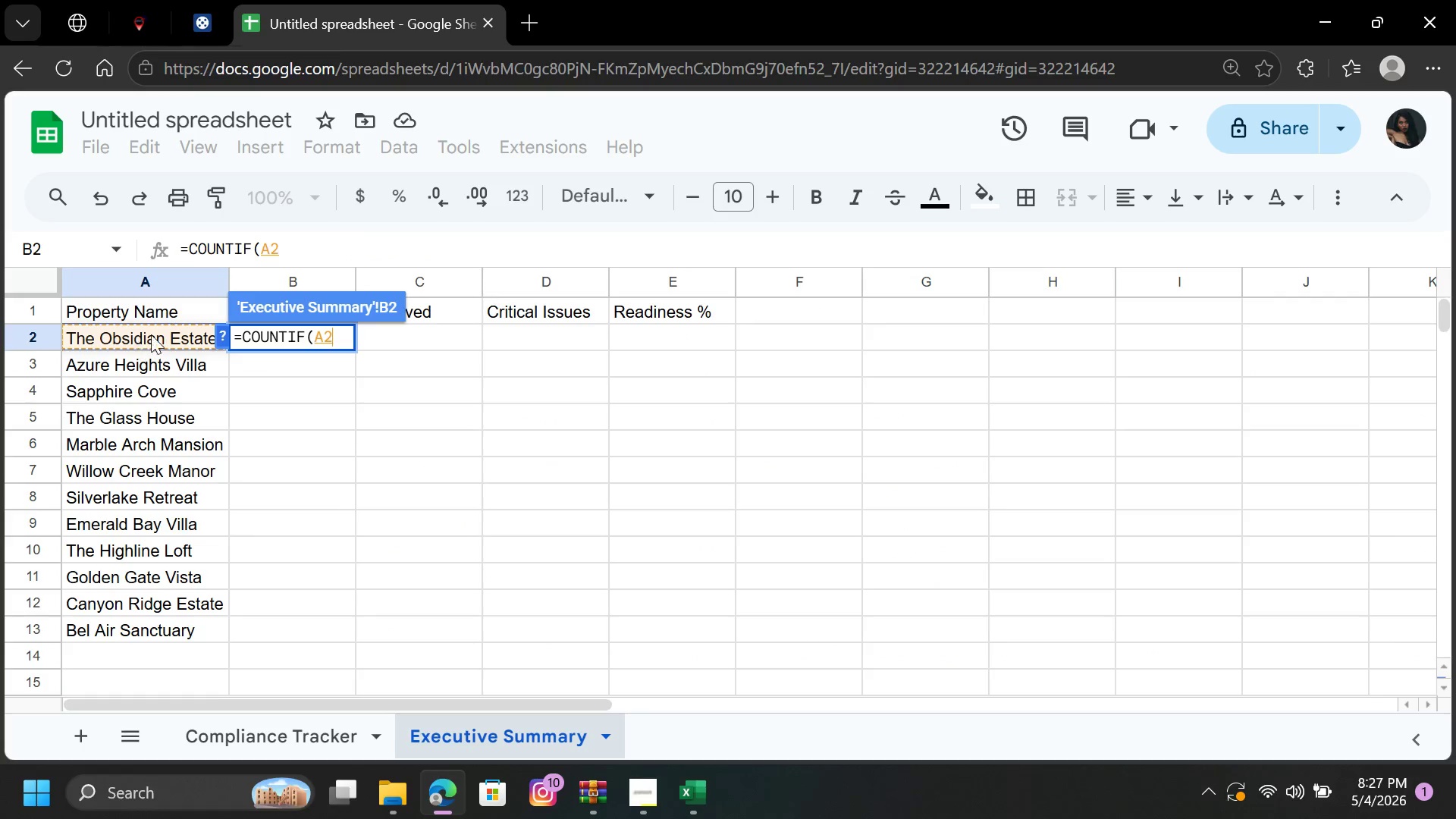 
key(Backspace)
 